 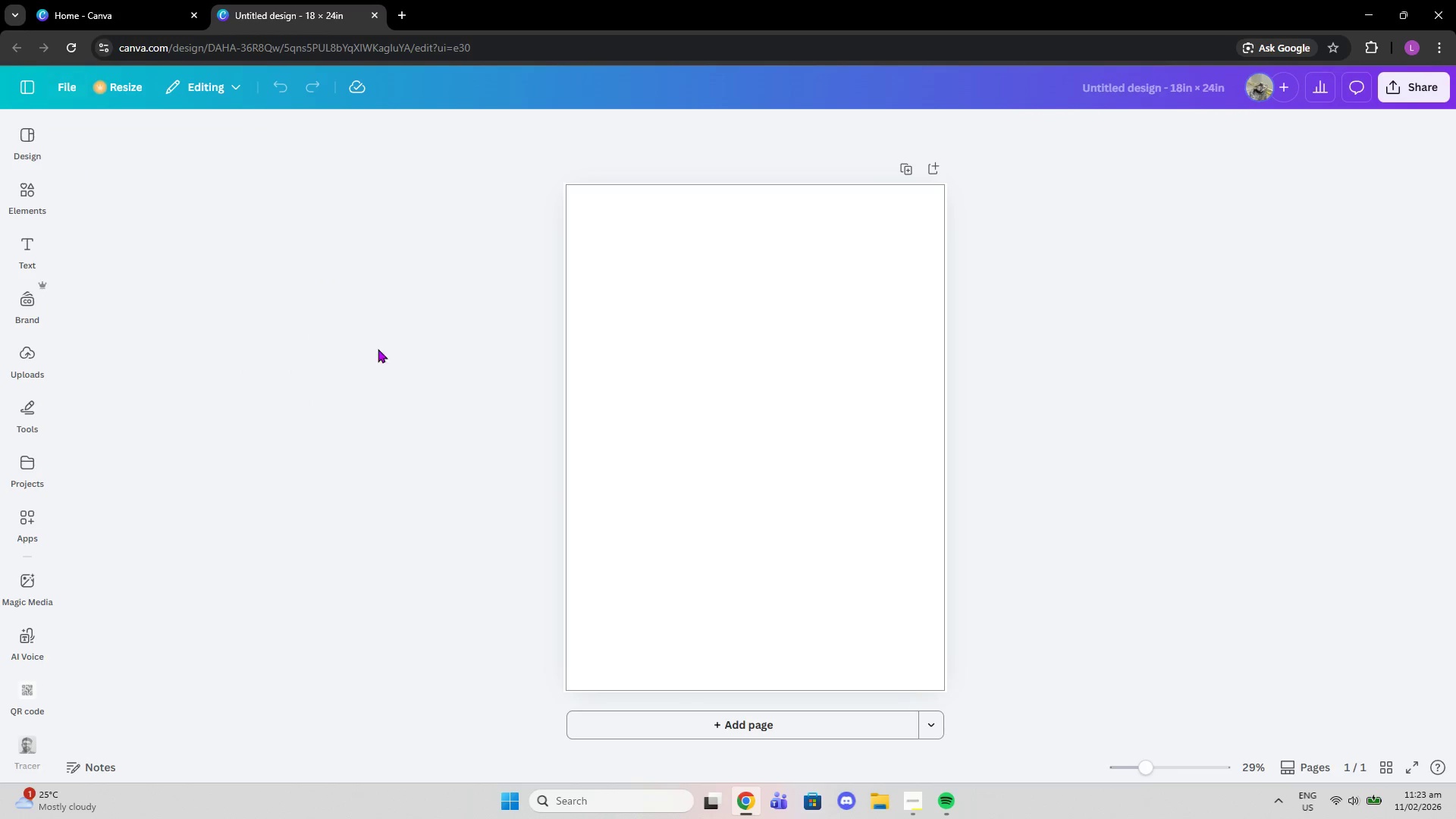 
left_click([403, 14])
 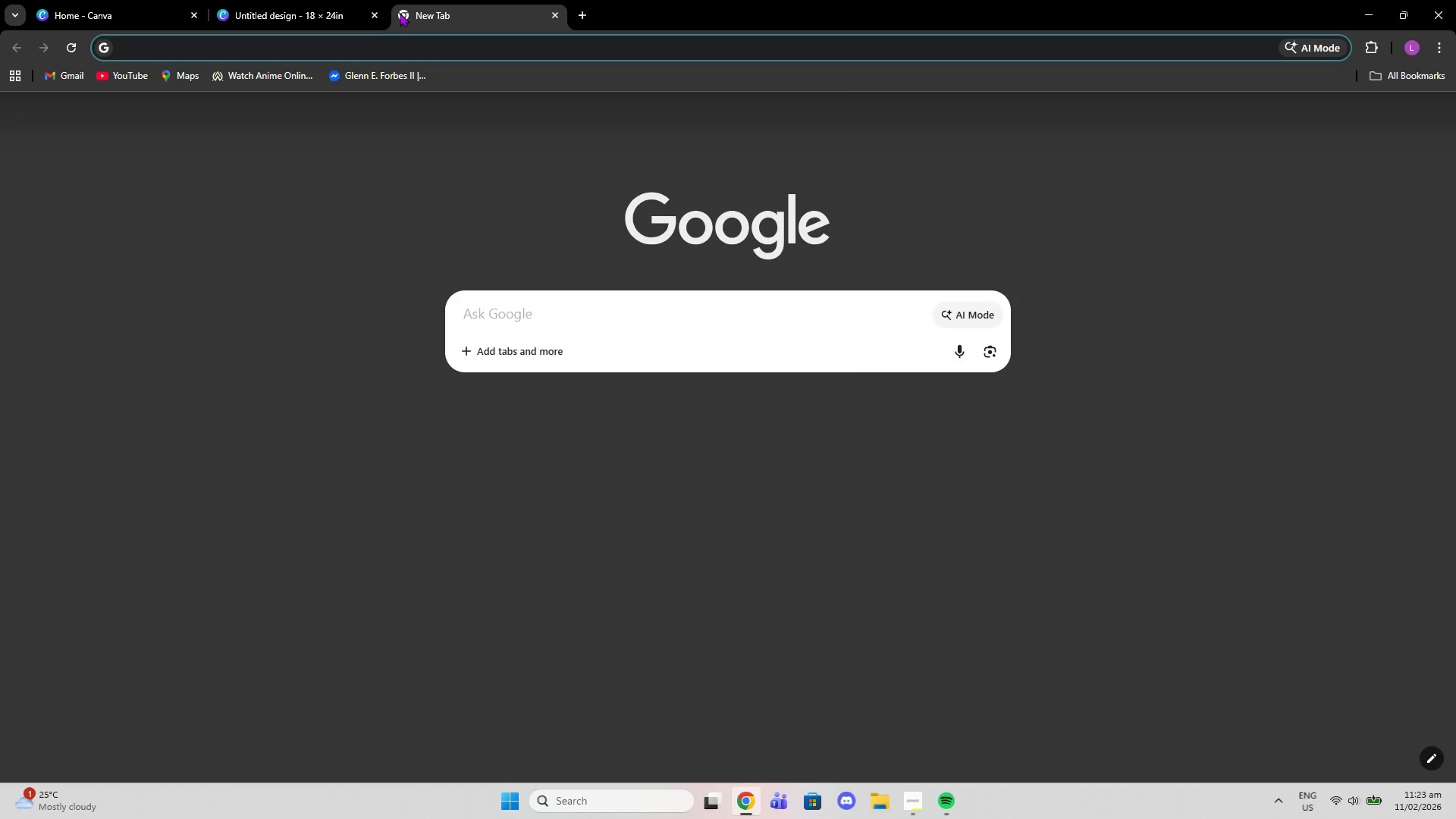 
type(michael jordan dinking)
 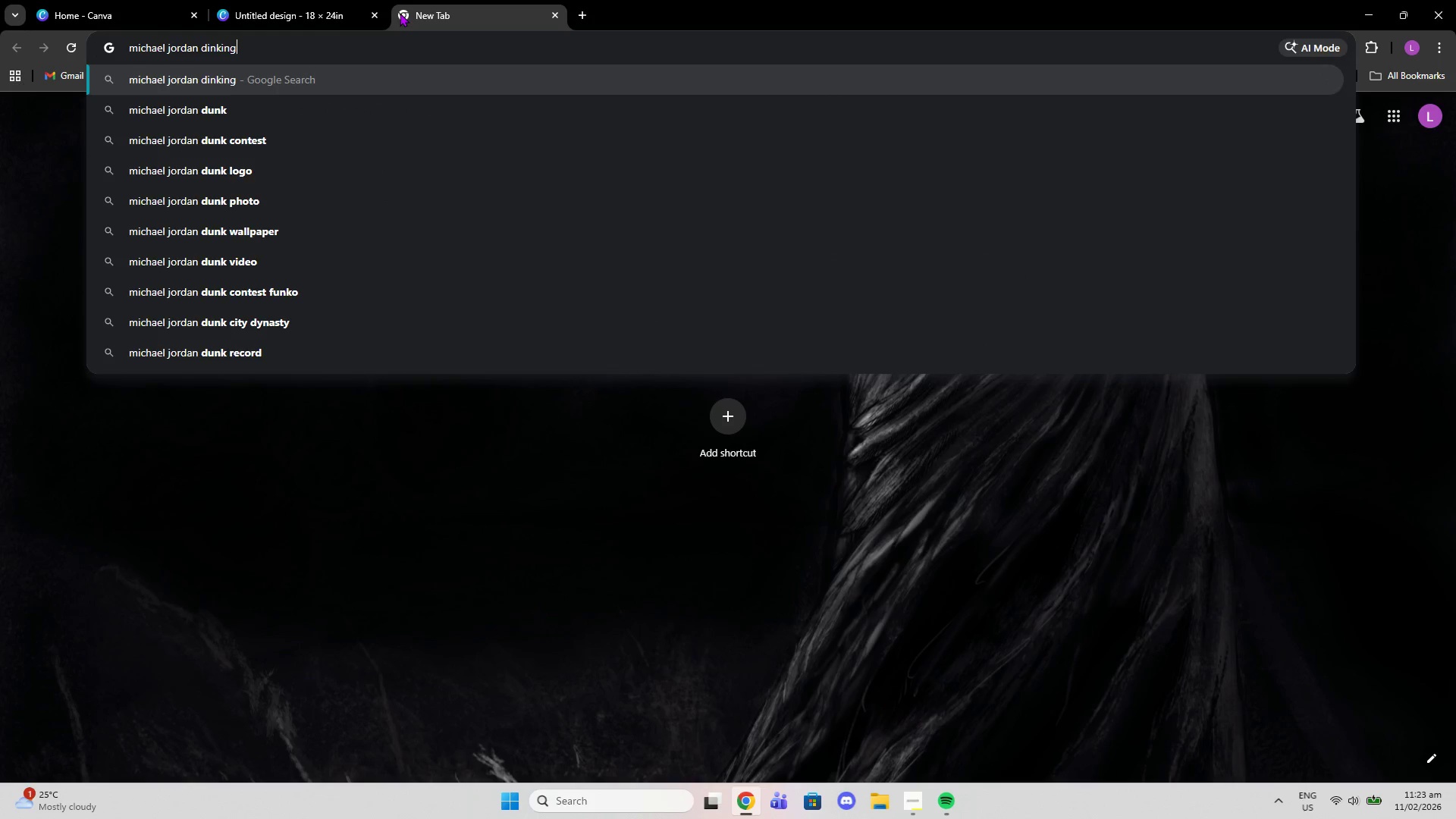 
key(Enter)
 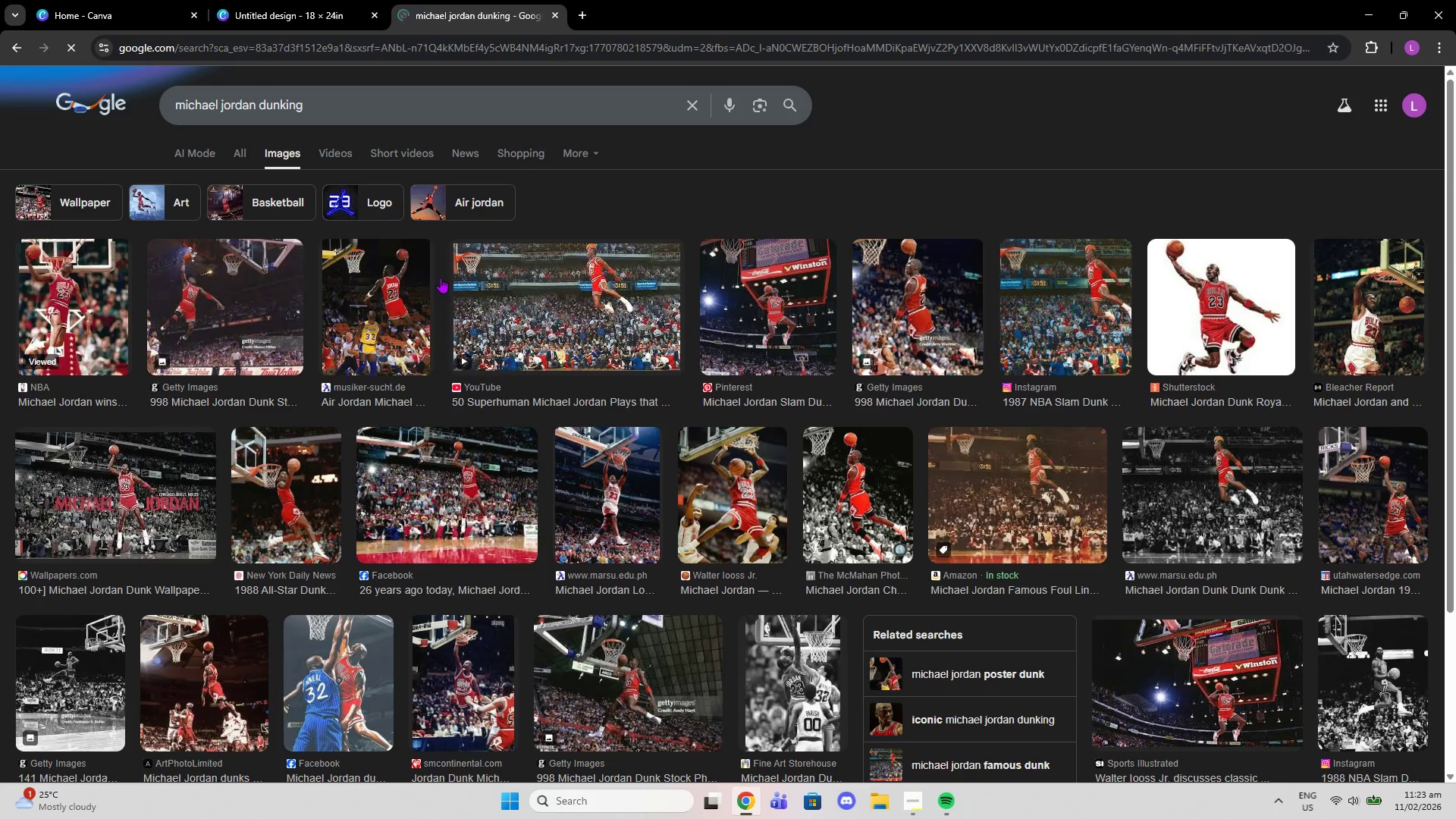 
left_click([918, 318])
 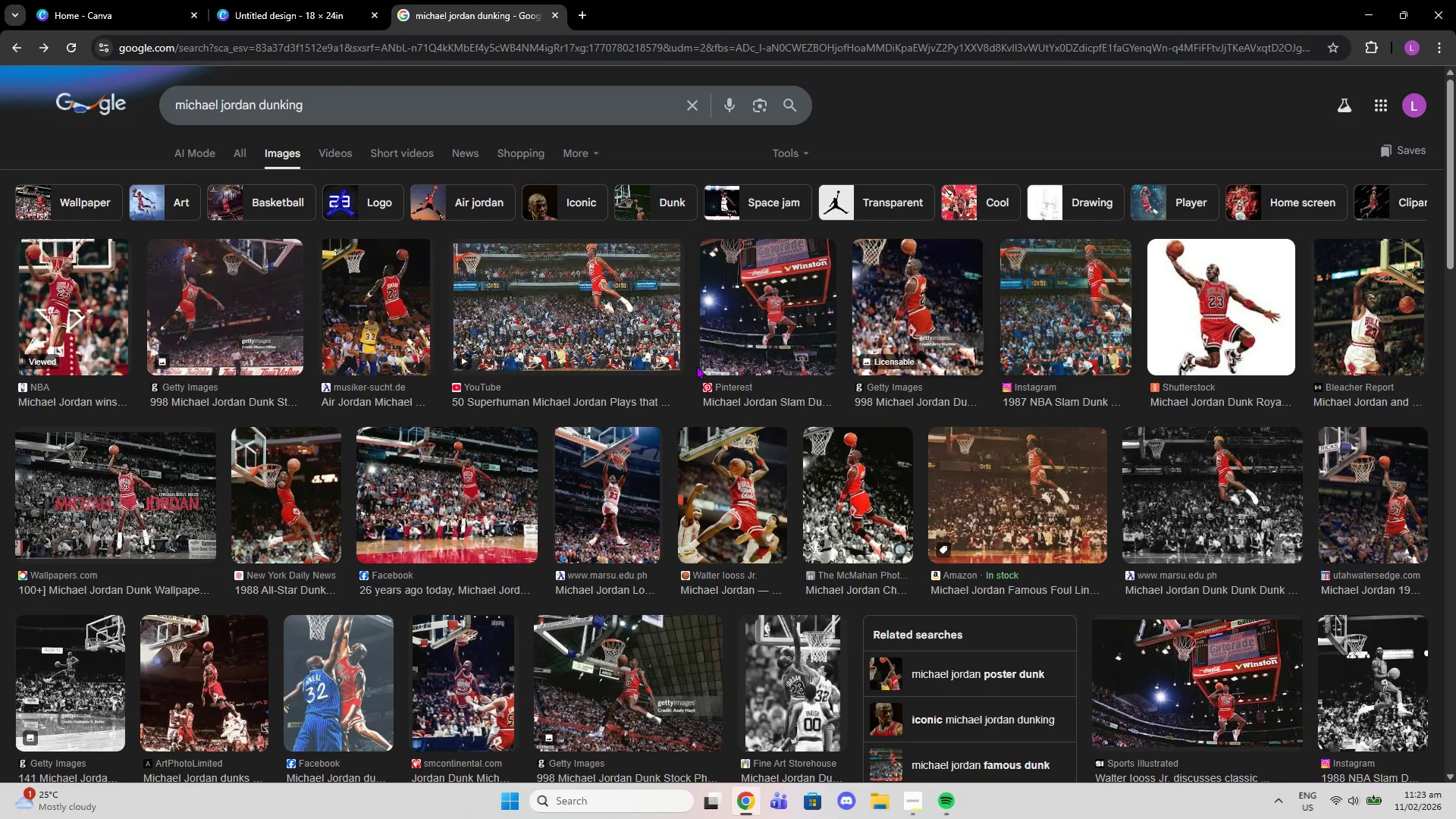 
wait(6.33)
 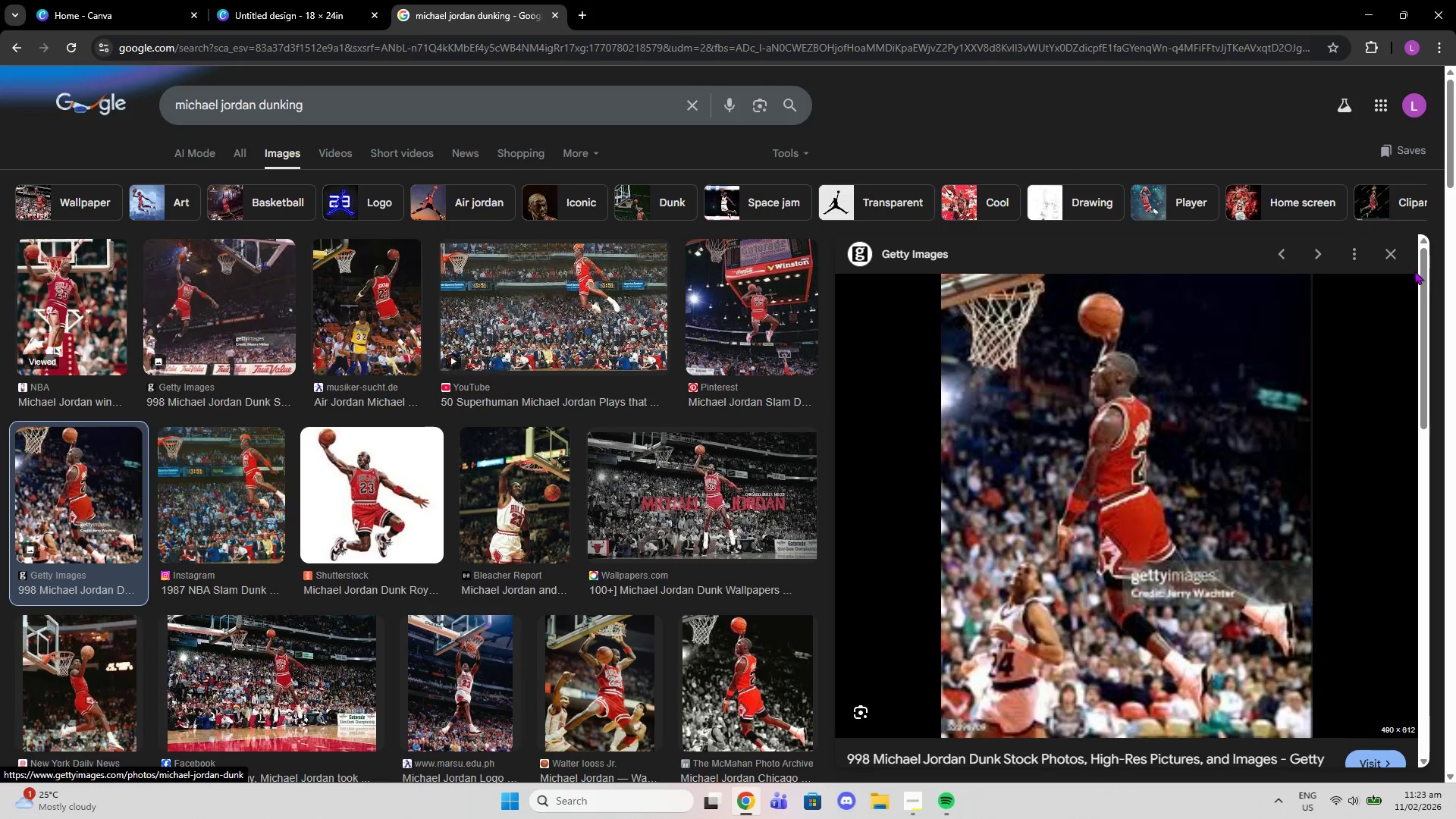 
left_click([1363, 463])
 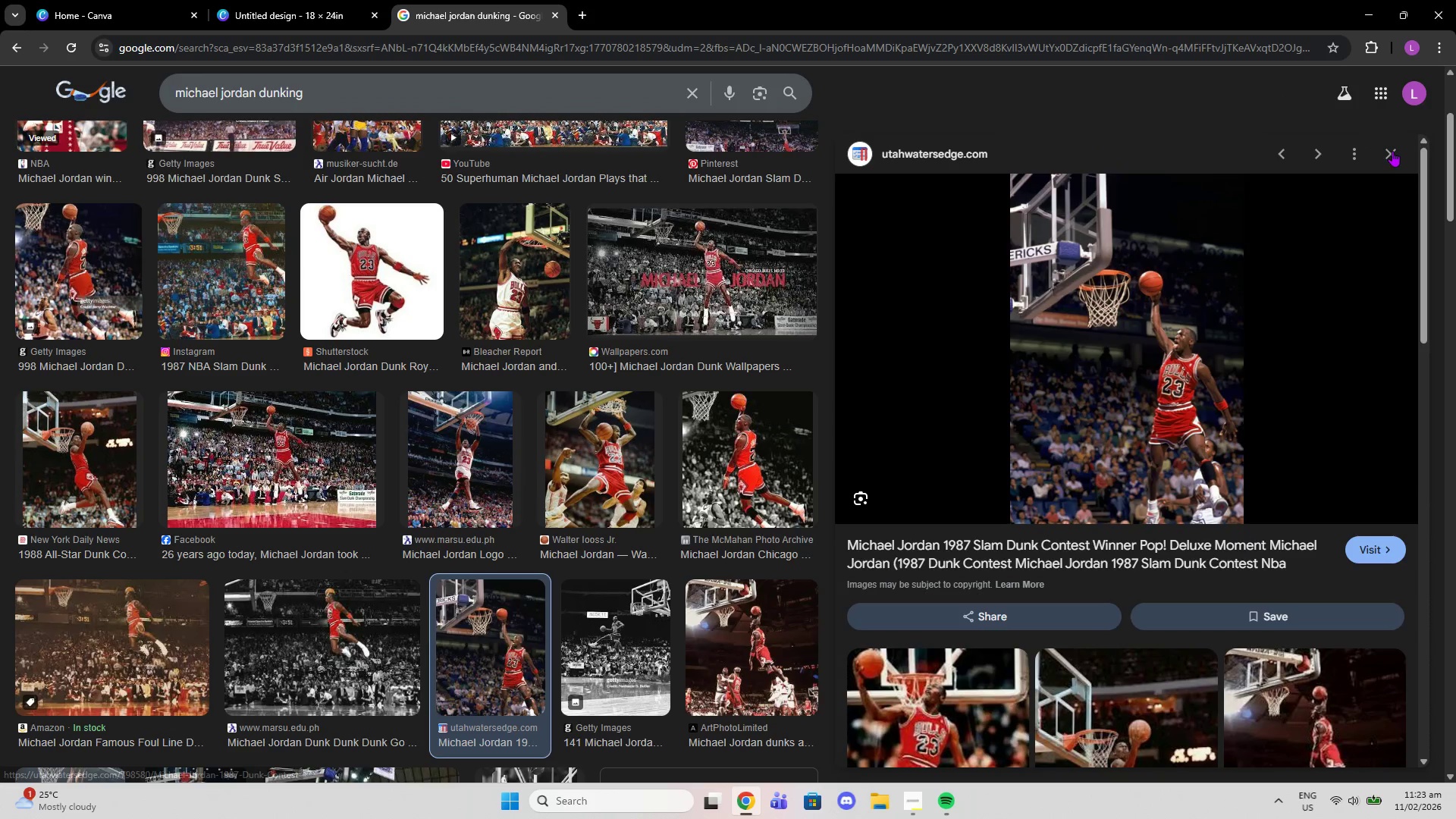 
left_click([1392, 155])
 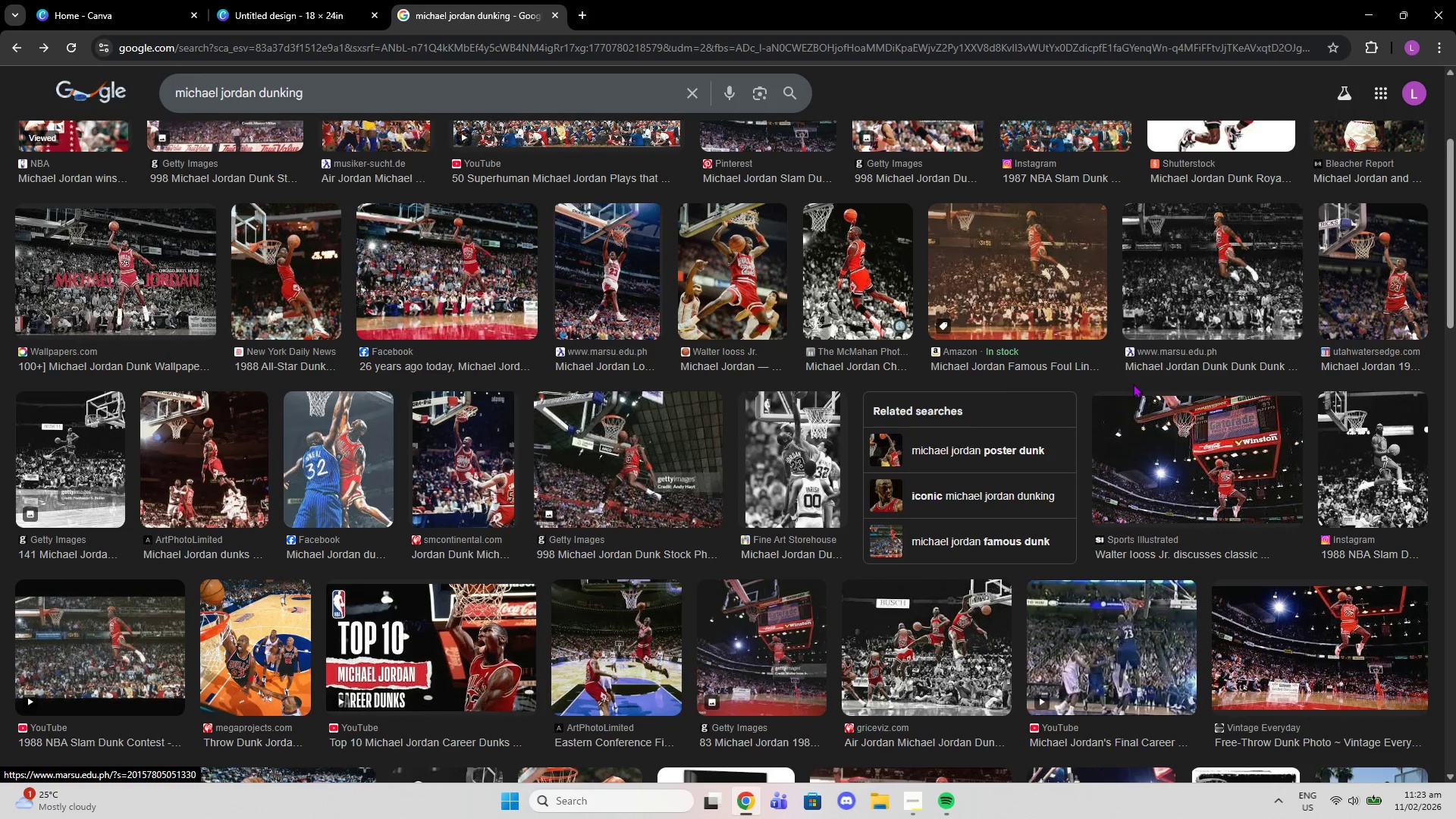 
scroll: coordinate [676, 469], scroll_direction: down, amount: 8.0
 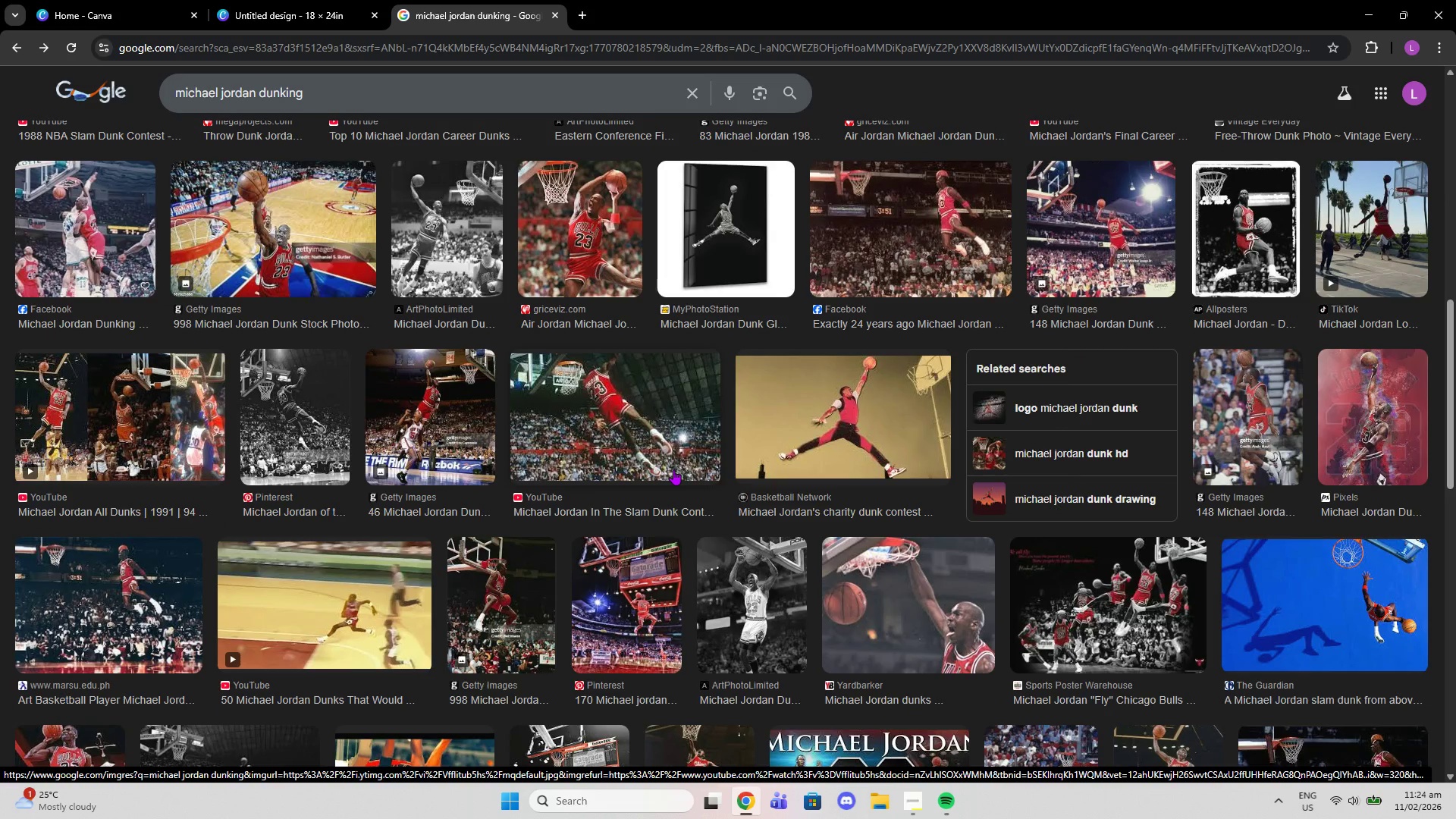 
scroll: coordinate [577, 290], scroll_direction: up, amount: 10.0
 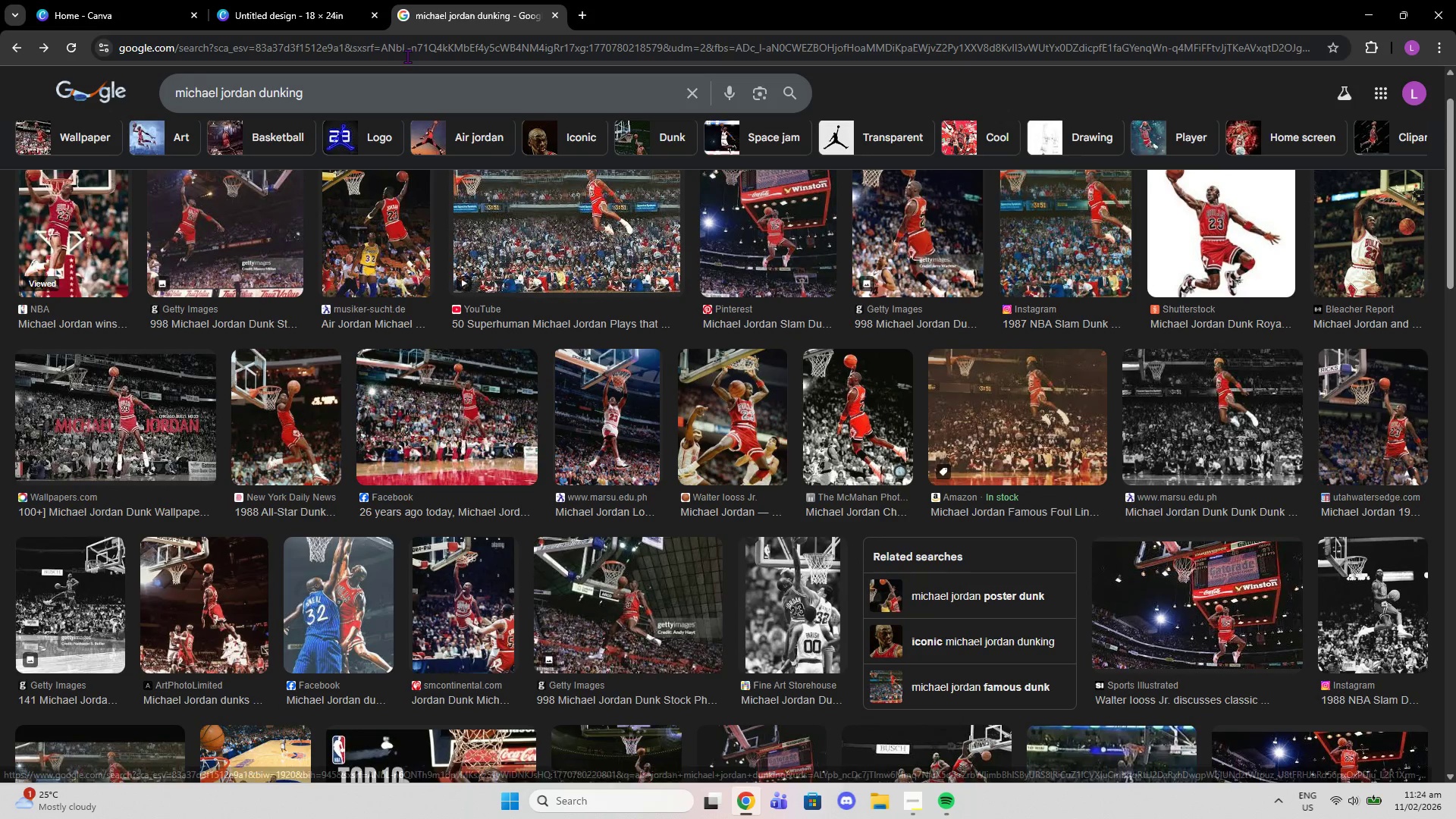 
left_click([406, 53])
 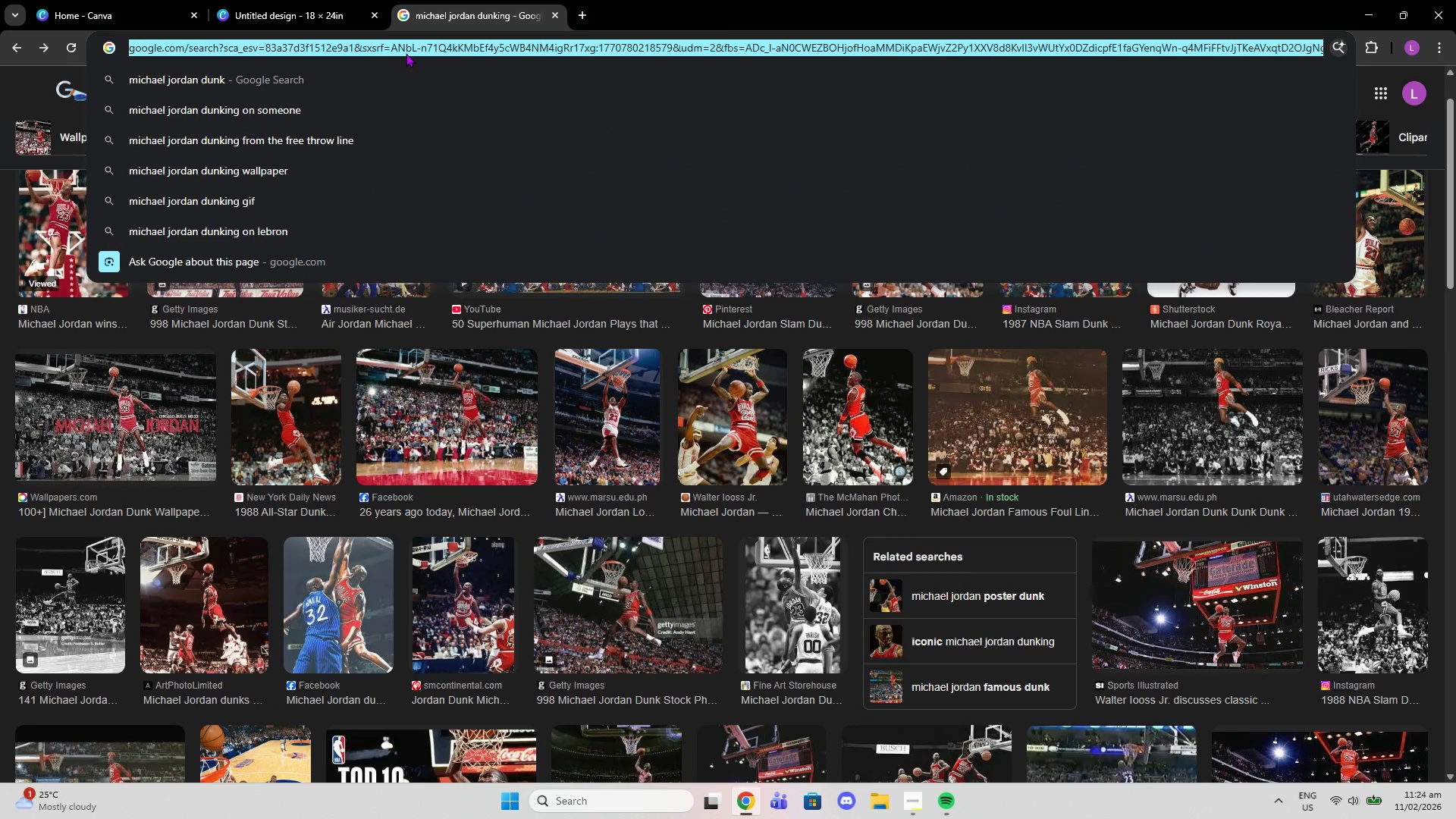 
type(pintere)
 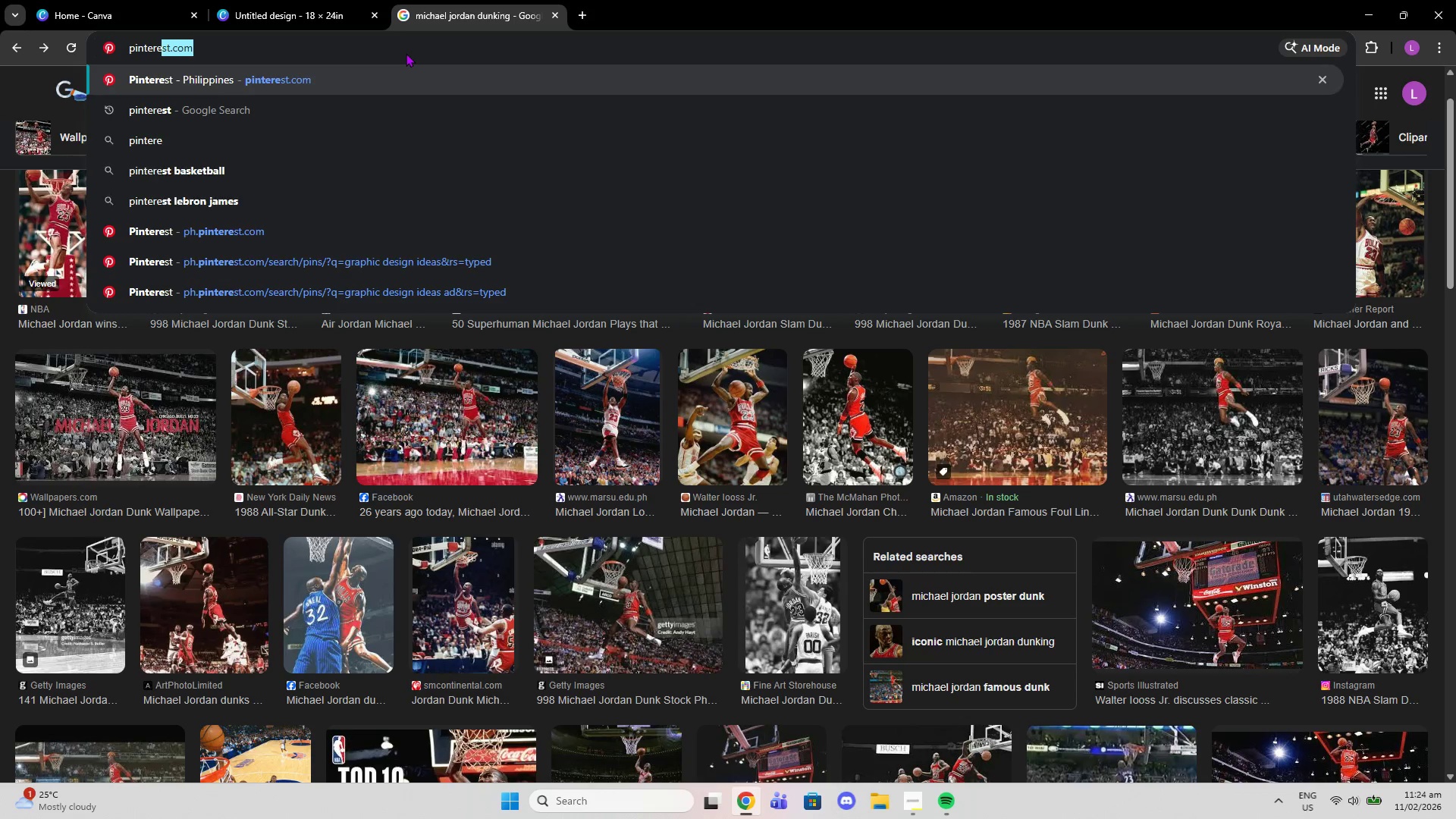 
key(Enter)
 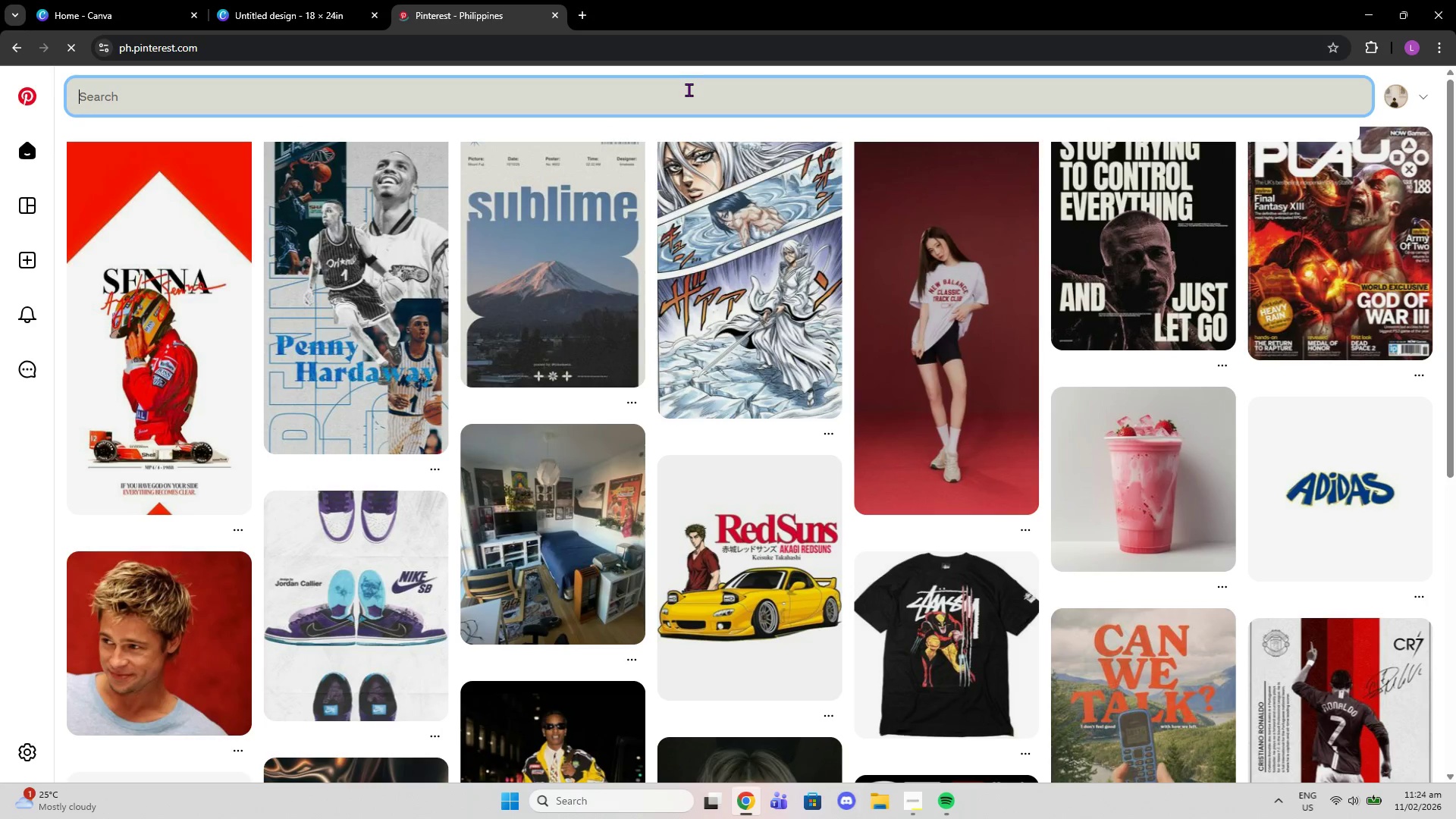 
type(michael jordan dunking)
 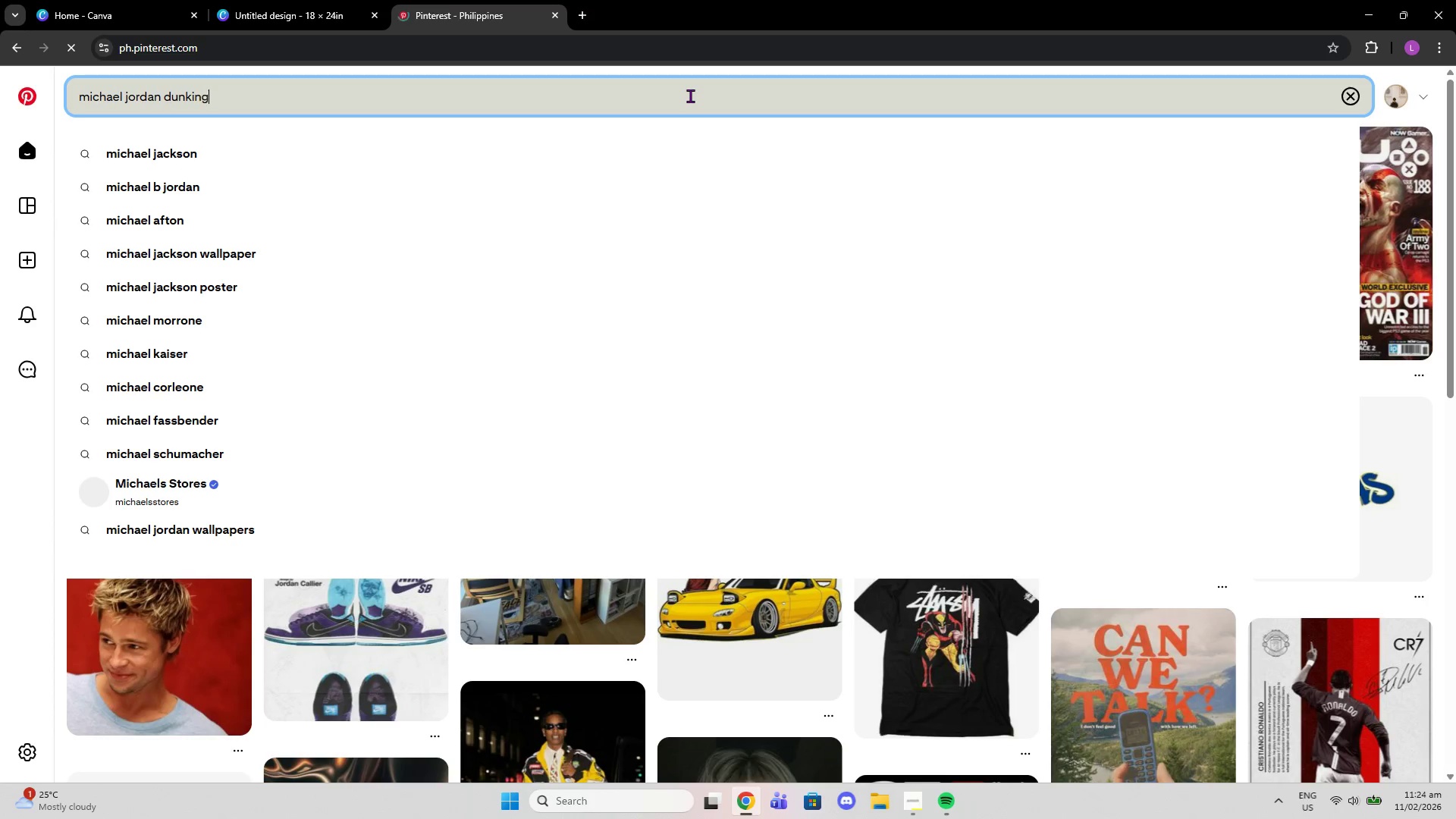 
key(Enter)
 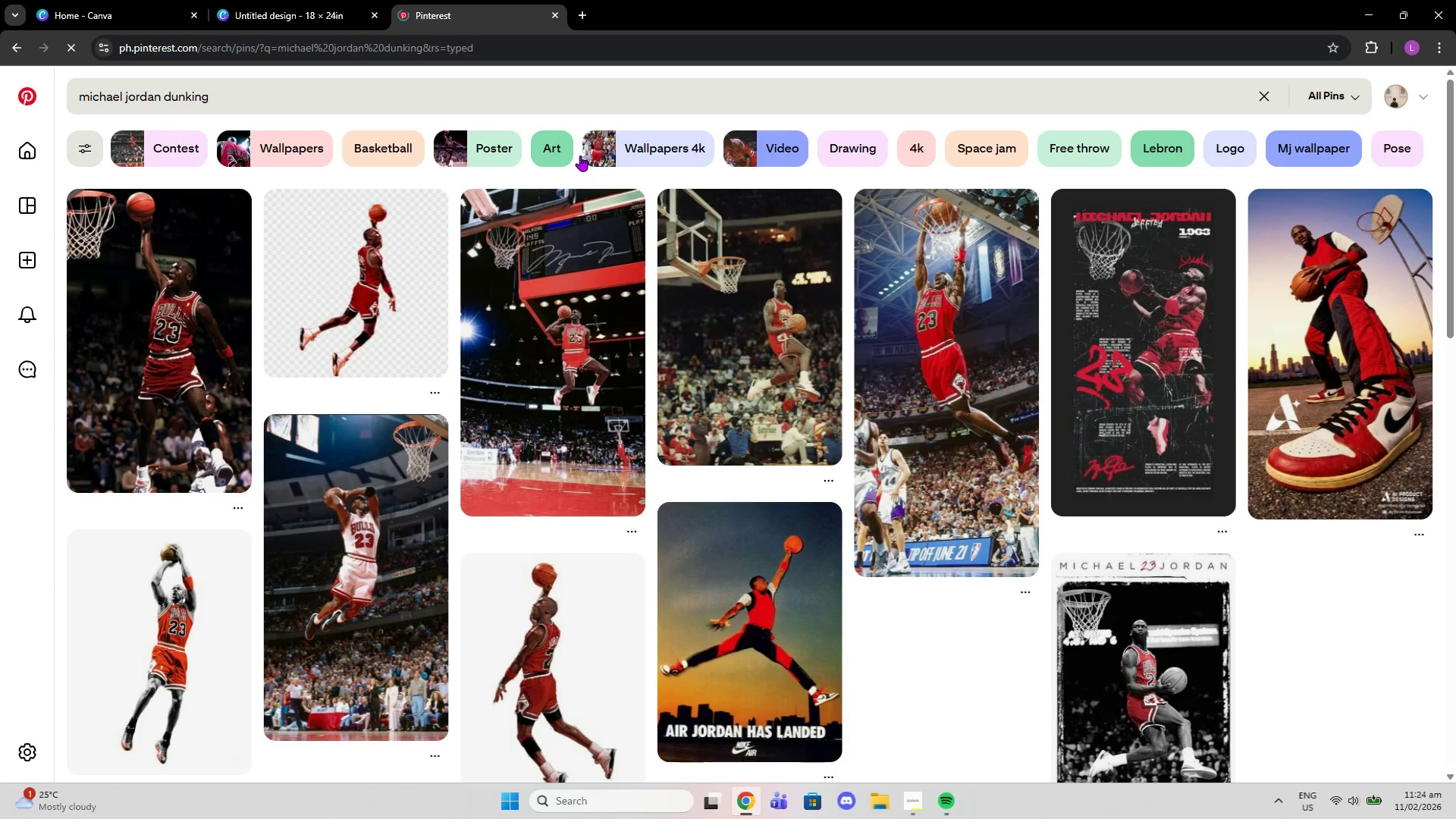 
wait(5.83)
 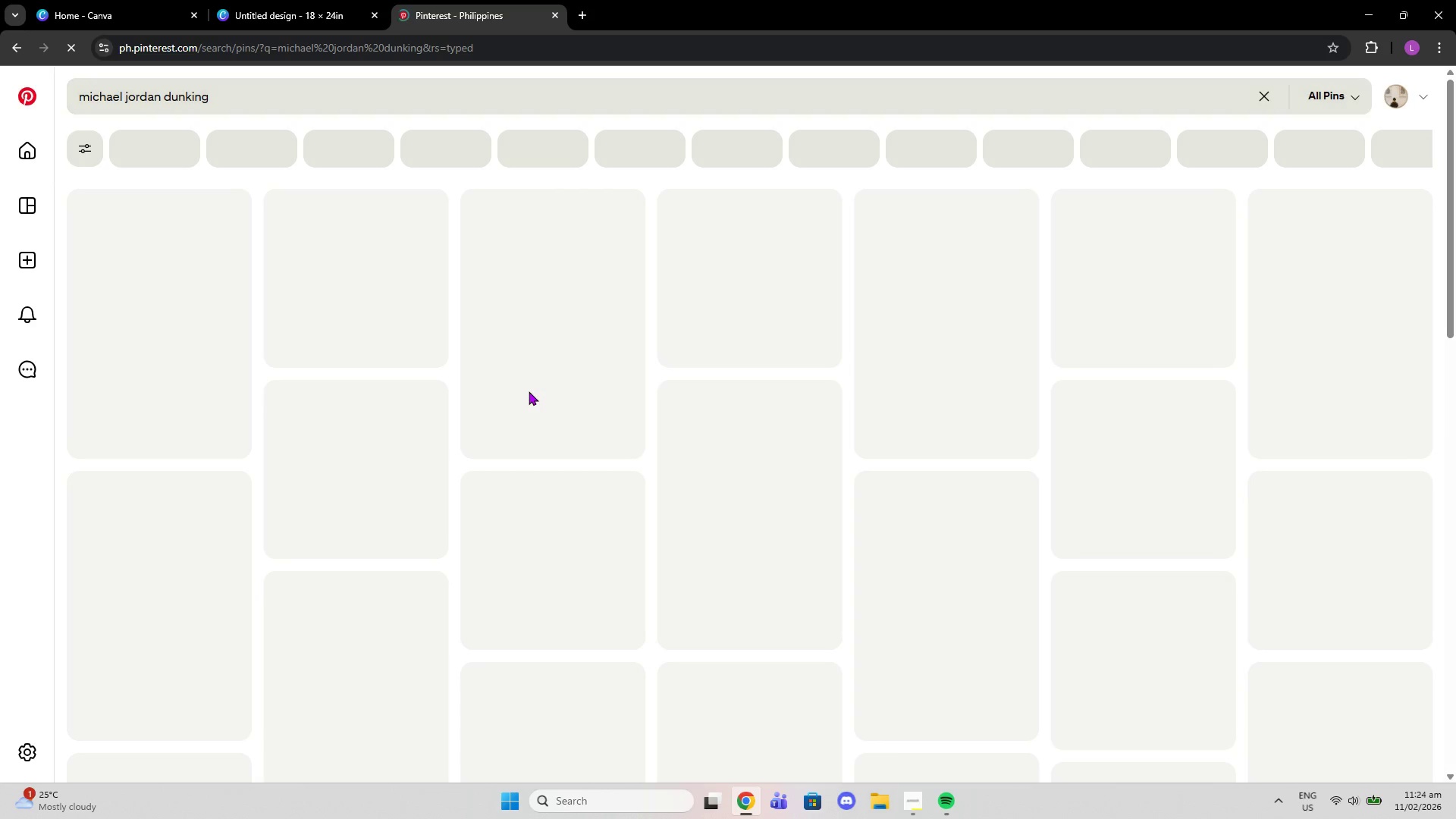 
left_click([736, 312])
 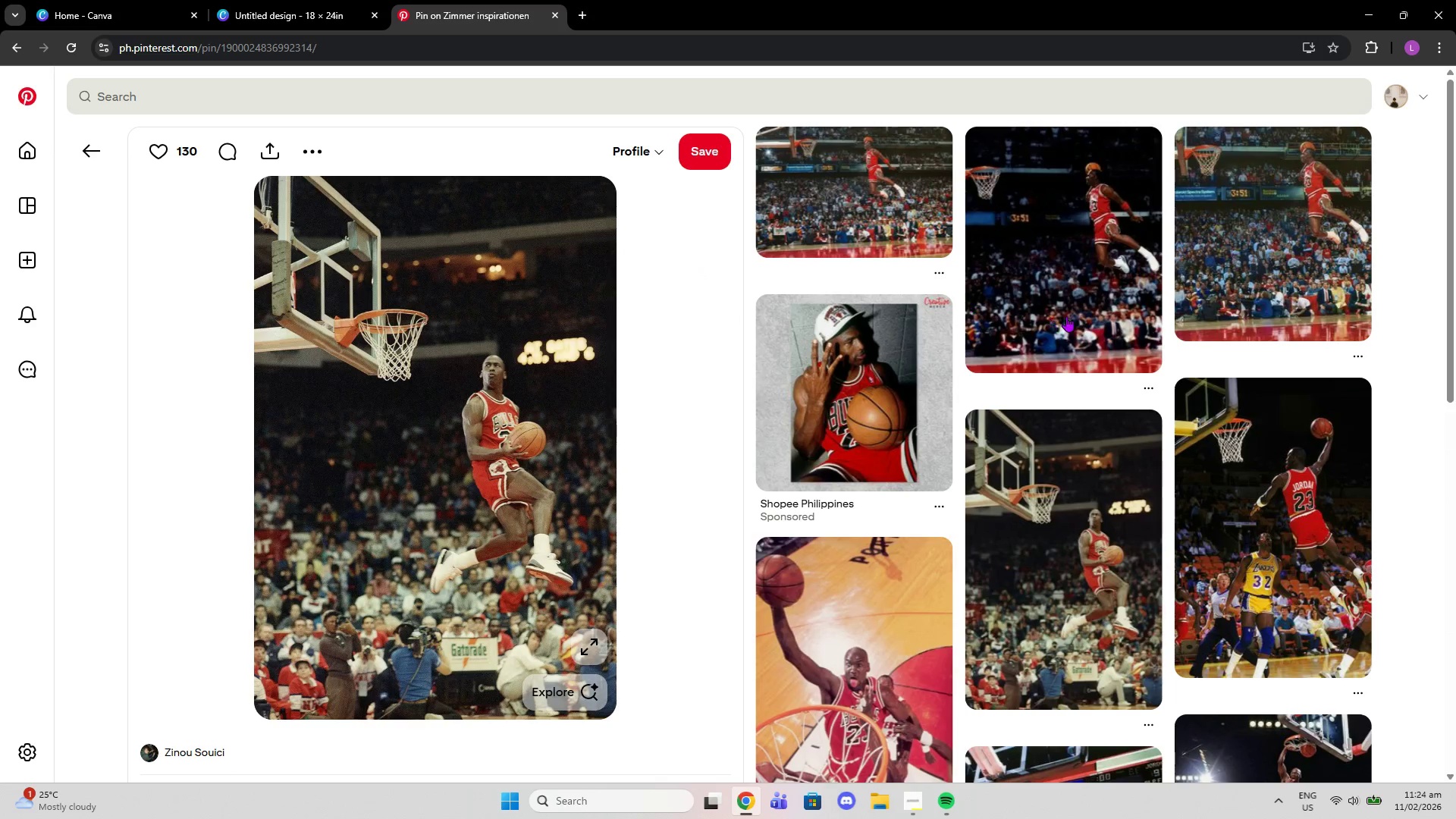 
wait(9.62)
 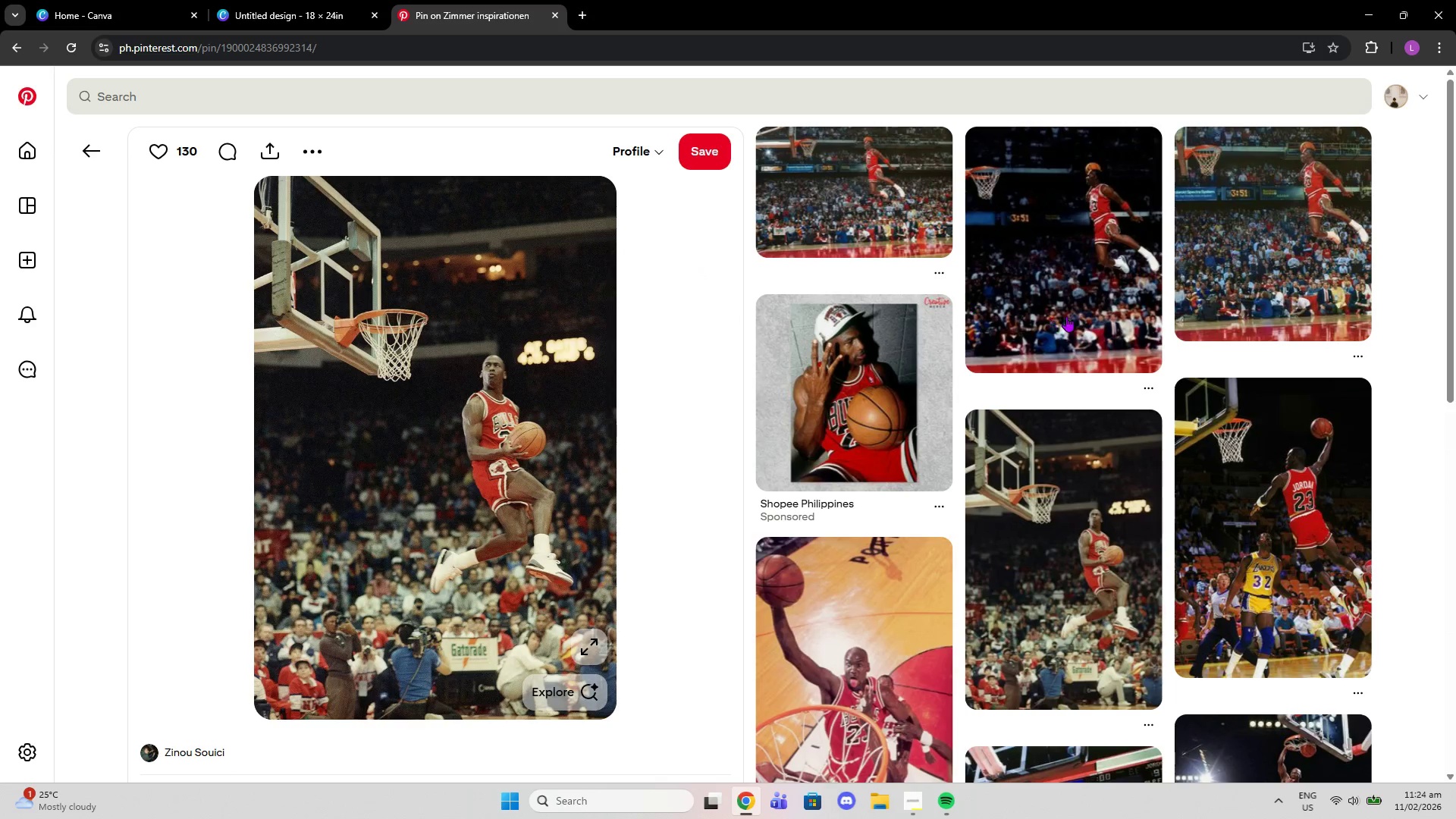 
left_click([80, 162])
 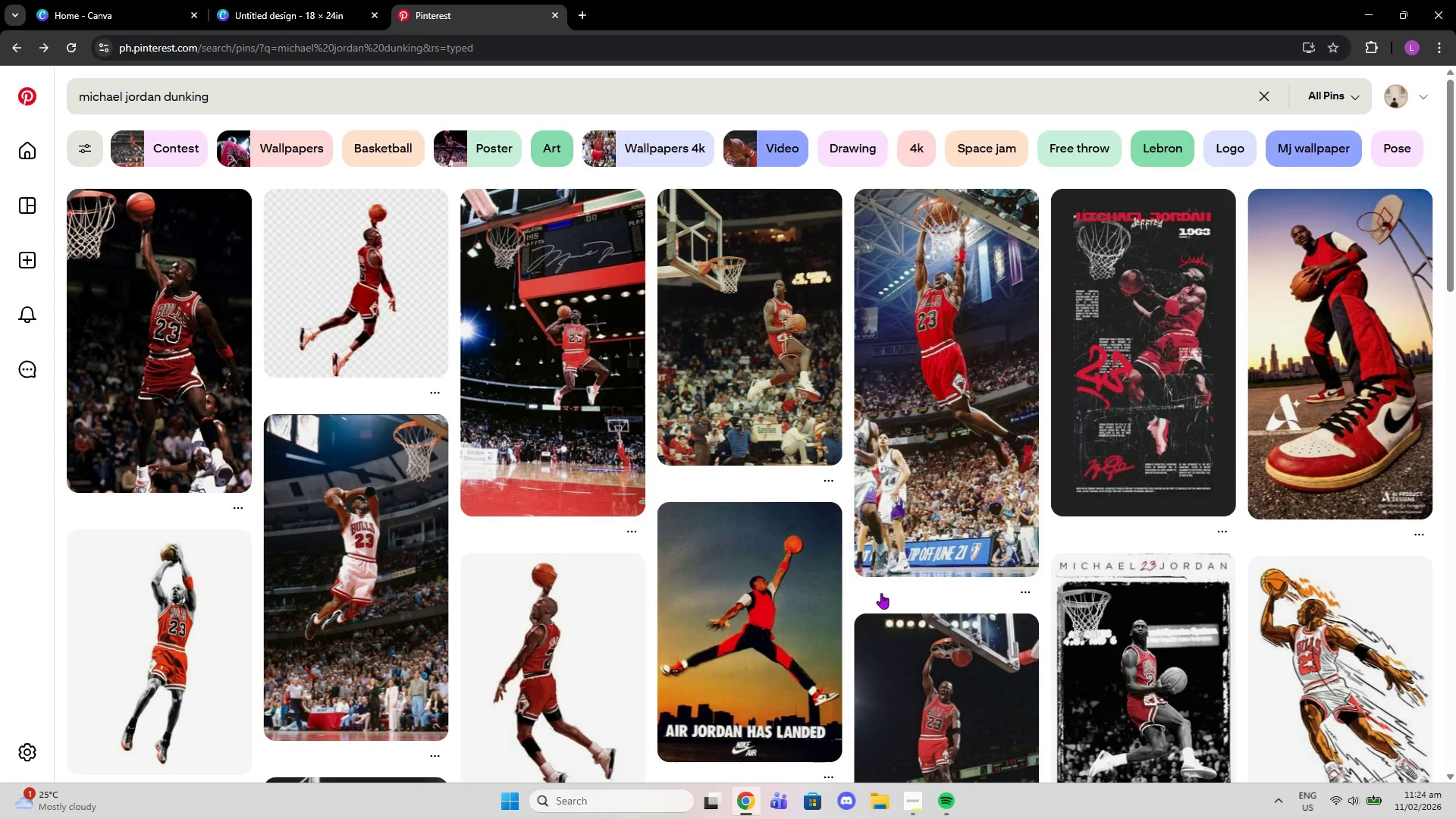 
left_click([388, 532])
 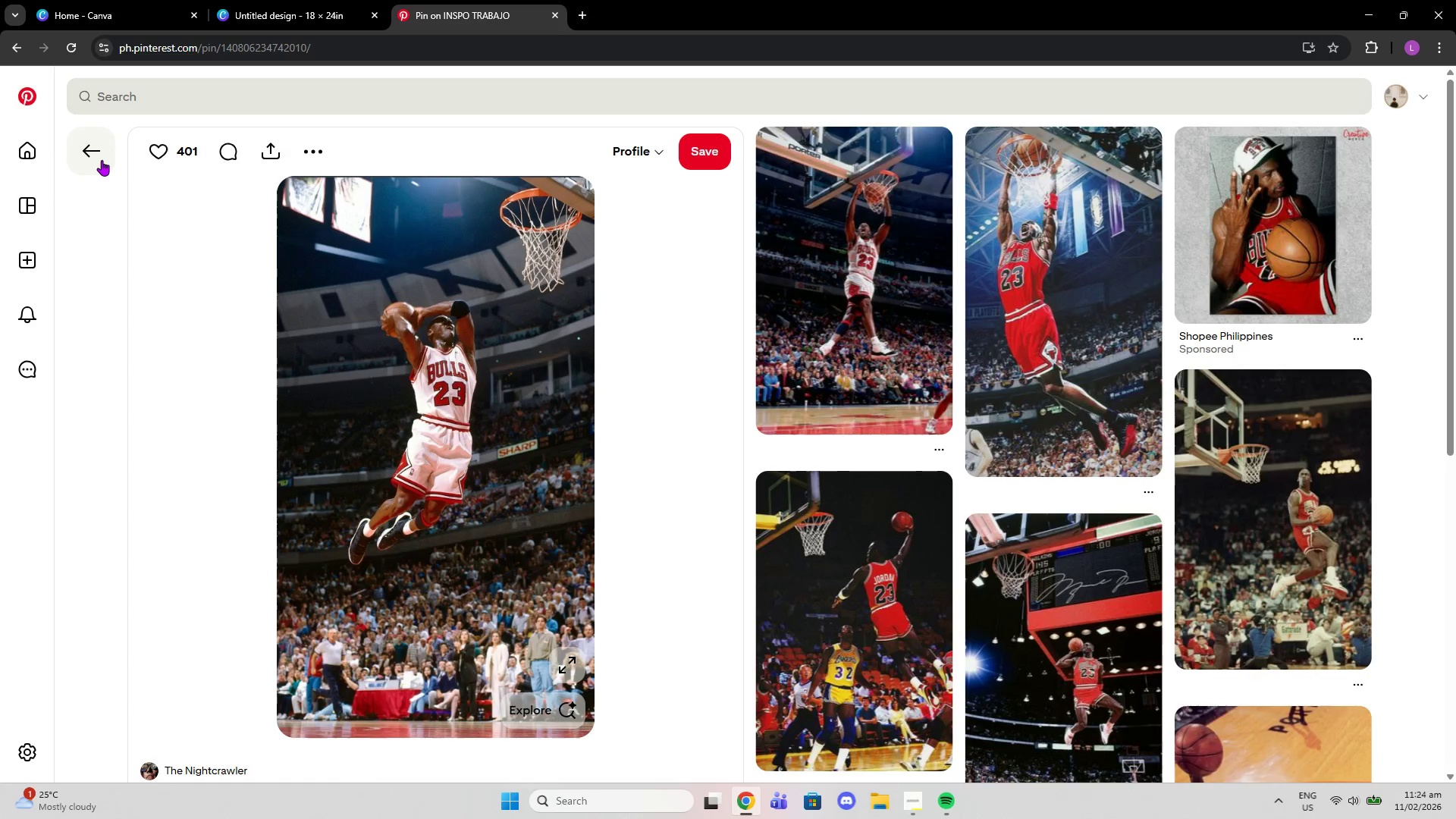 
left_click([102, 160])
 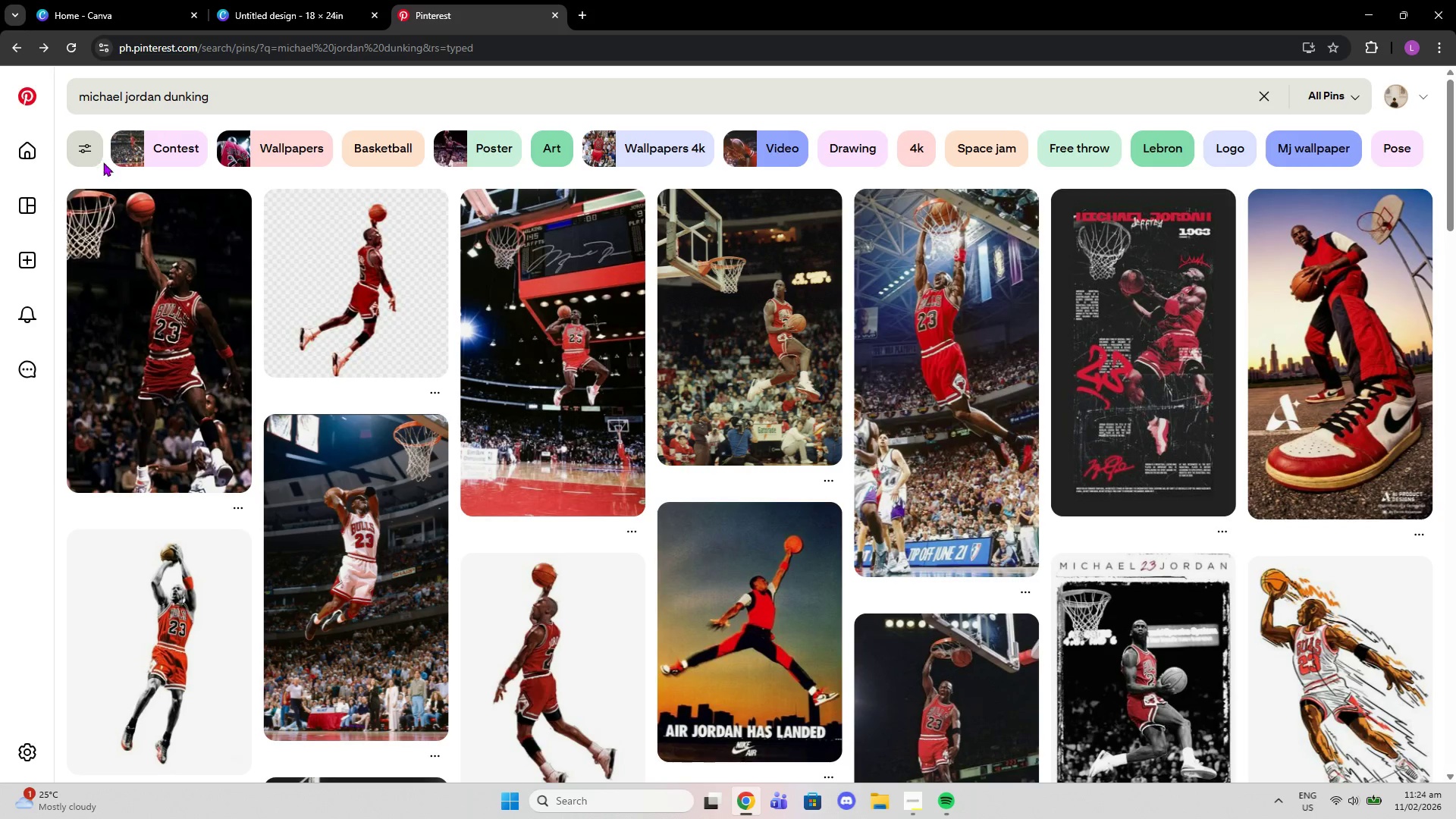 
scroll: coordinate [770, 435], scroll_direction: down, amount: 1.0
 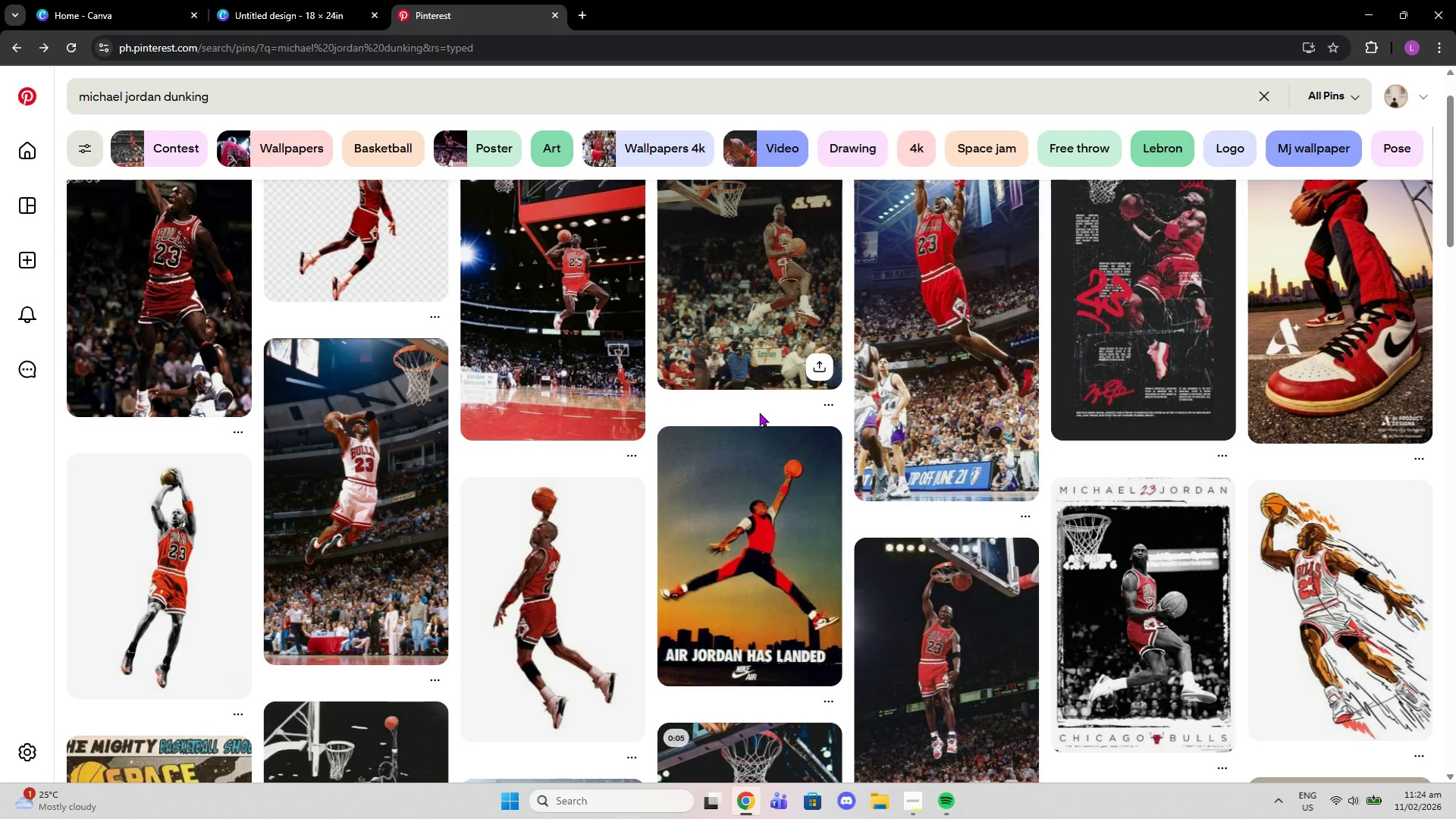 
scroll: coordinate [759, 413], scroll_direction: up, amount: 1.0
 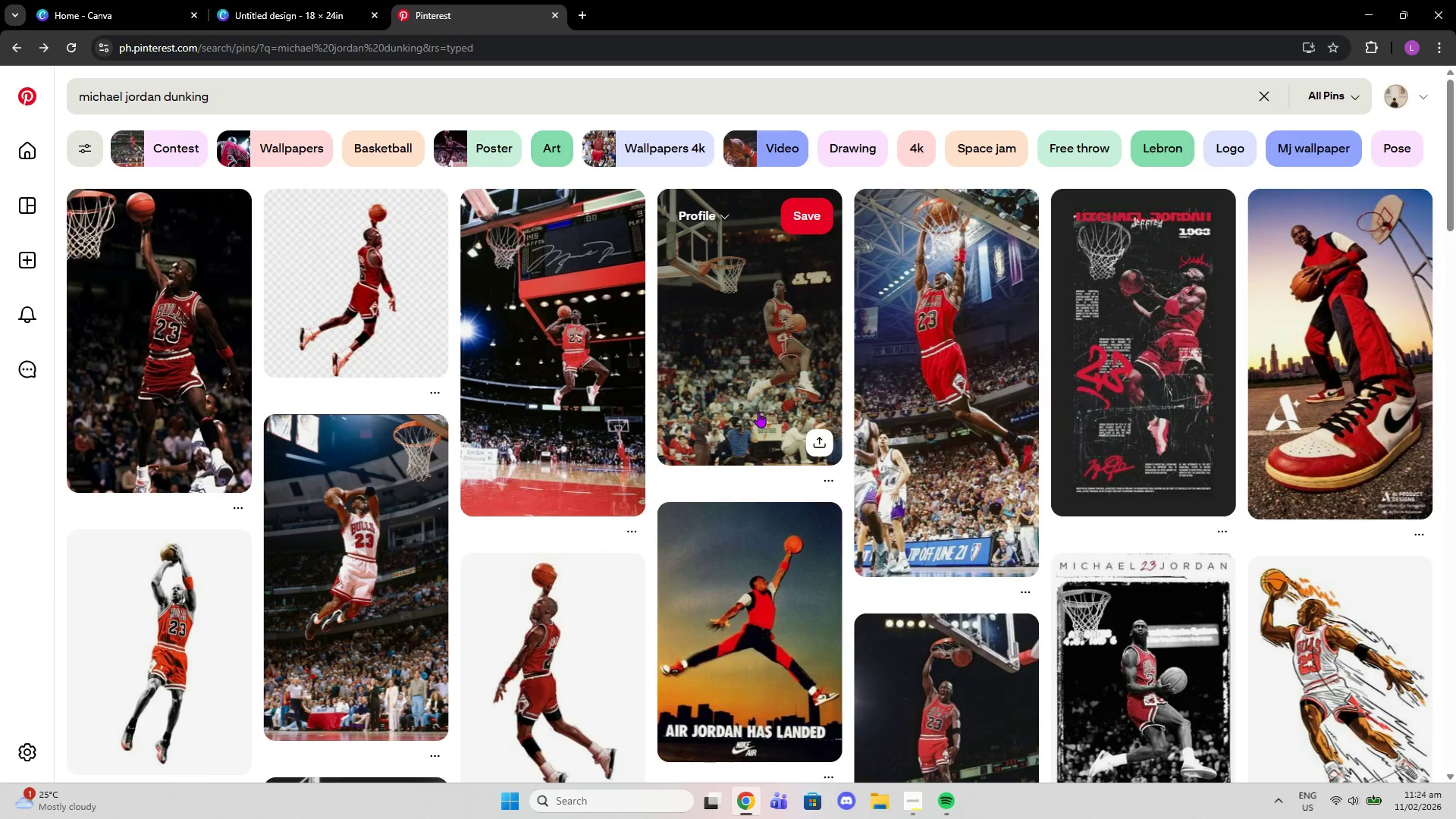 
scroll: coordinate [849, 416], scroll_direction: down, amount: 9.0
 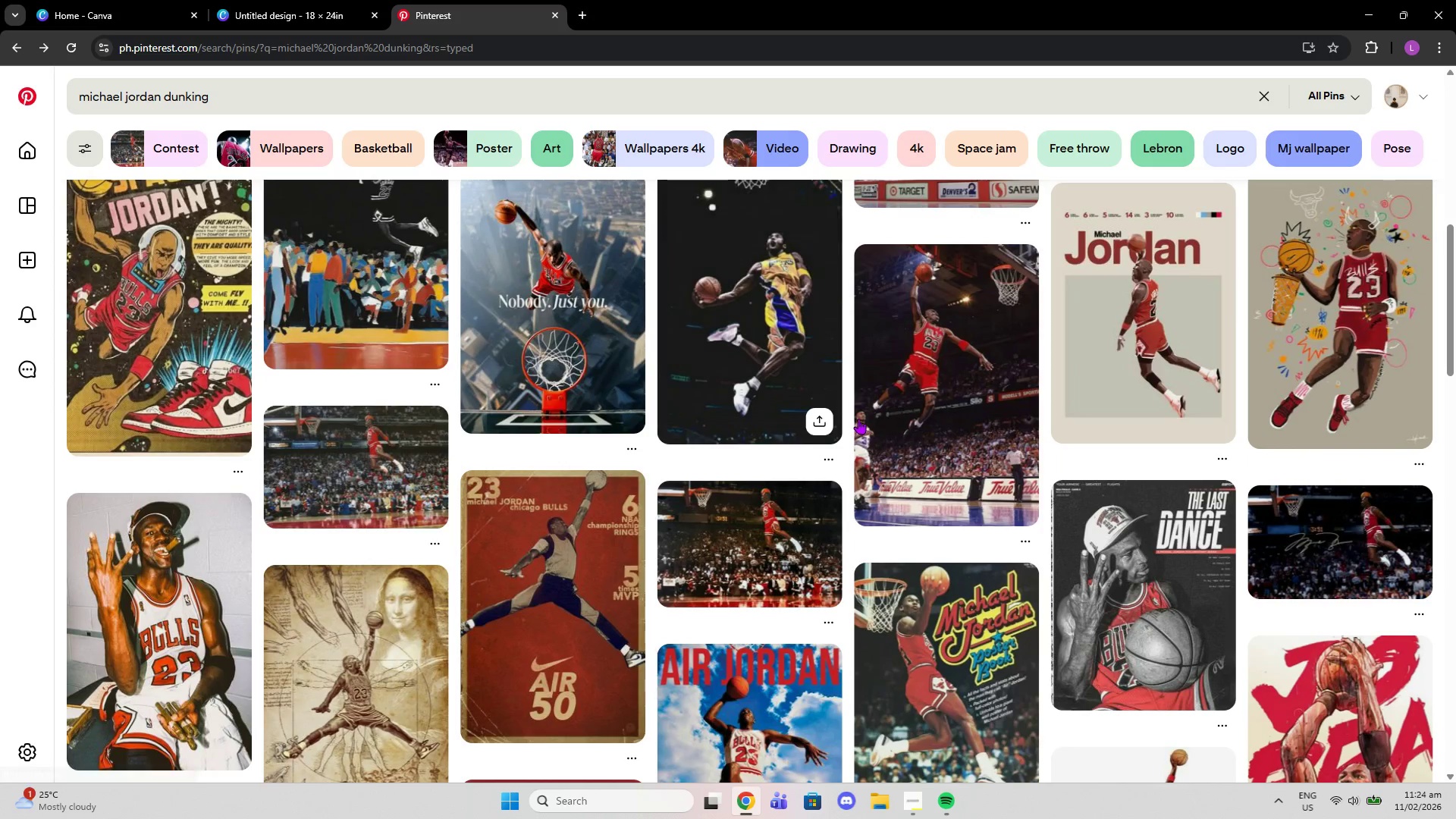 
mouse_move([843, 403])
 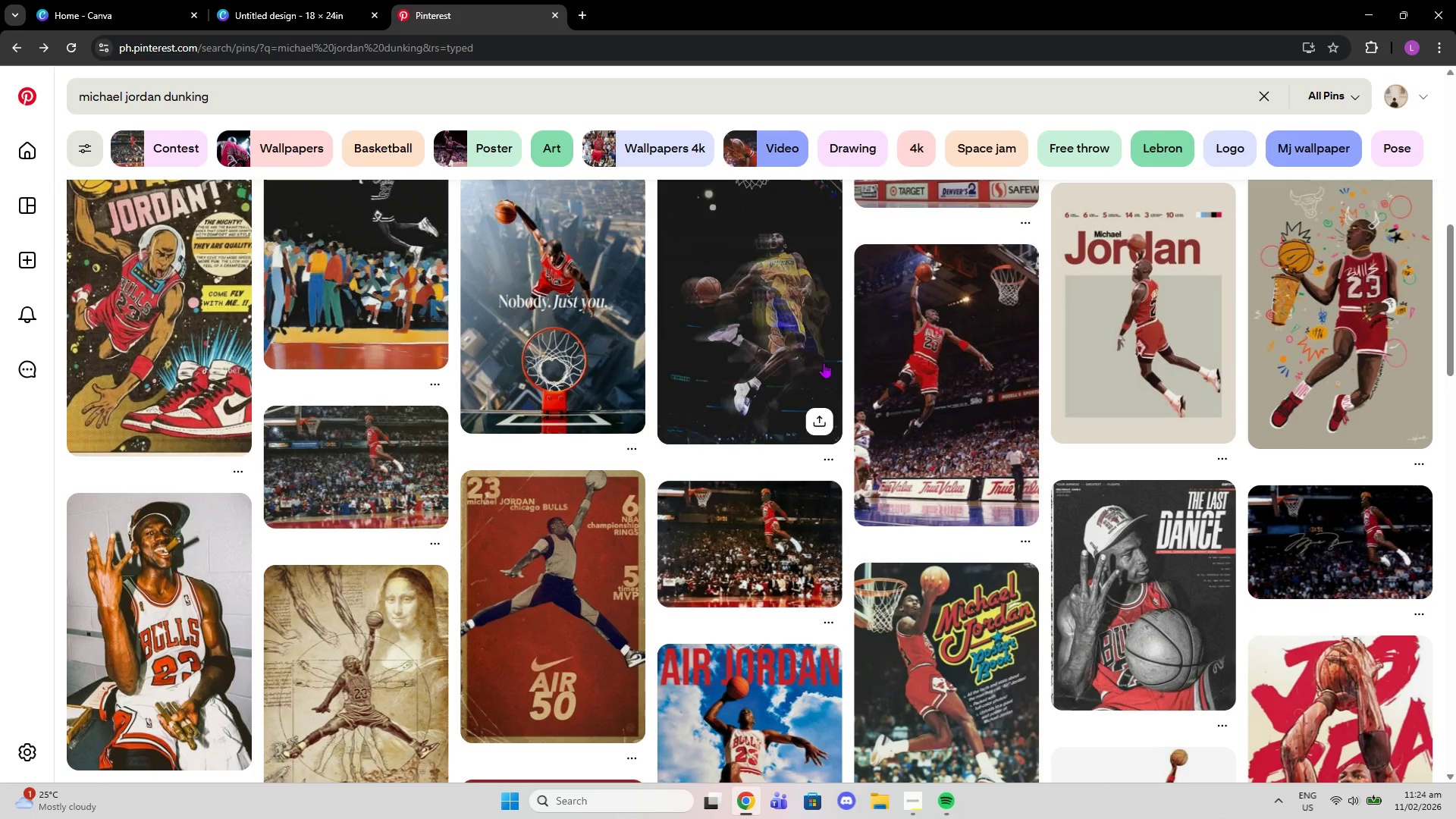 
scroll: coordinate [1015, 322], scroll_direction: down, amount: 11.0
 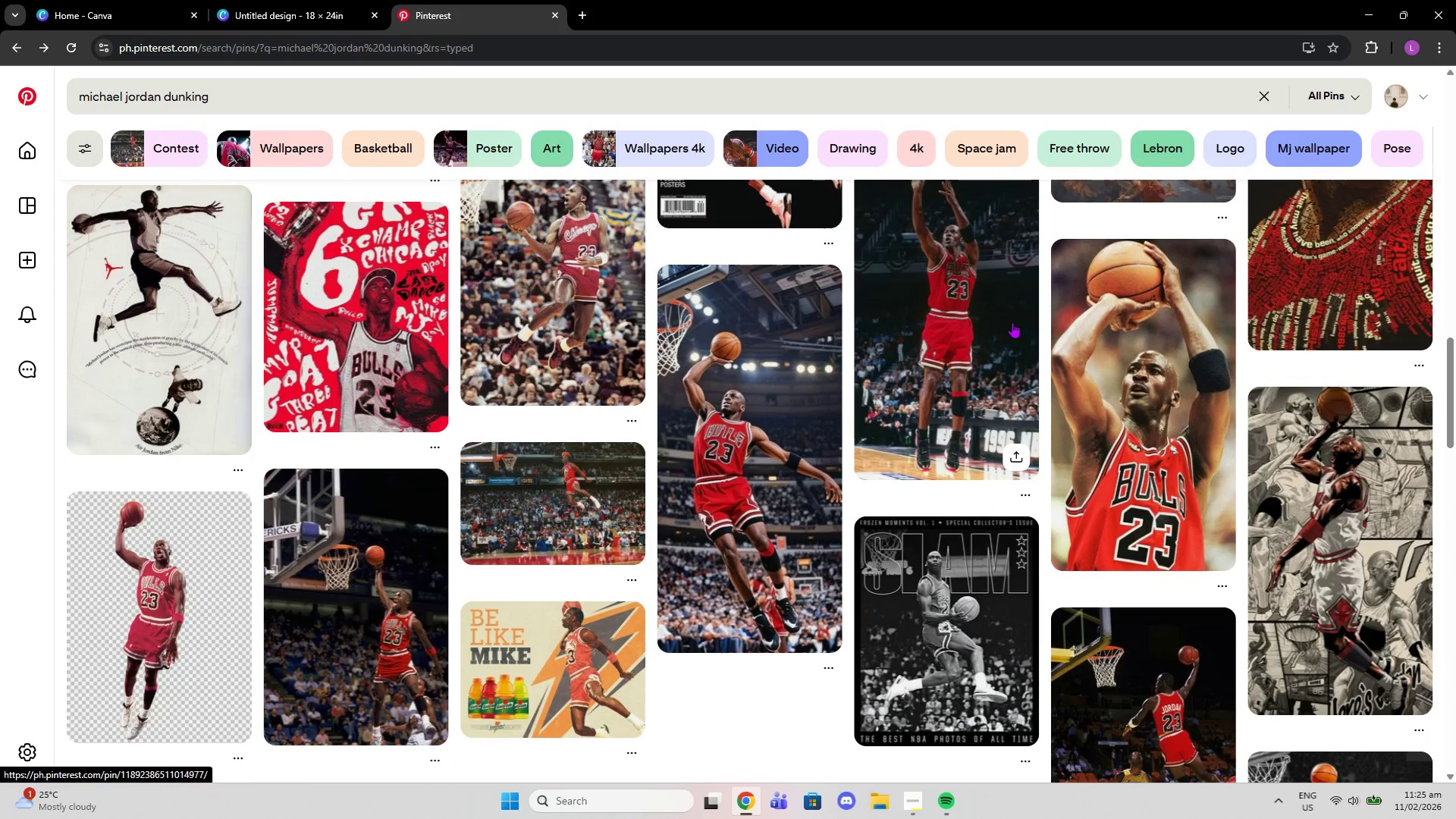 
scroll: coordinate [1012, 322], scroll_direction: down, amount: 10.0
 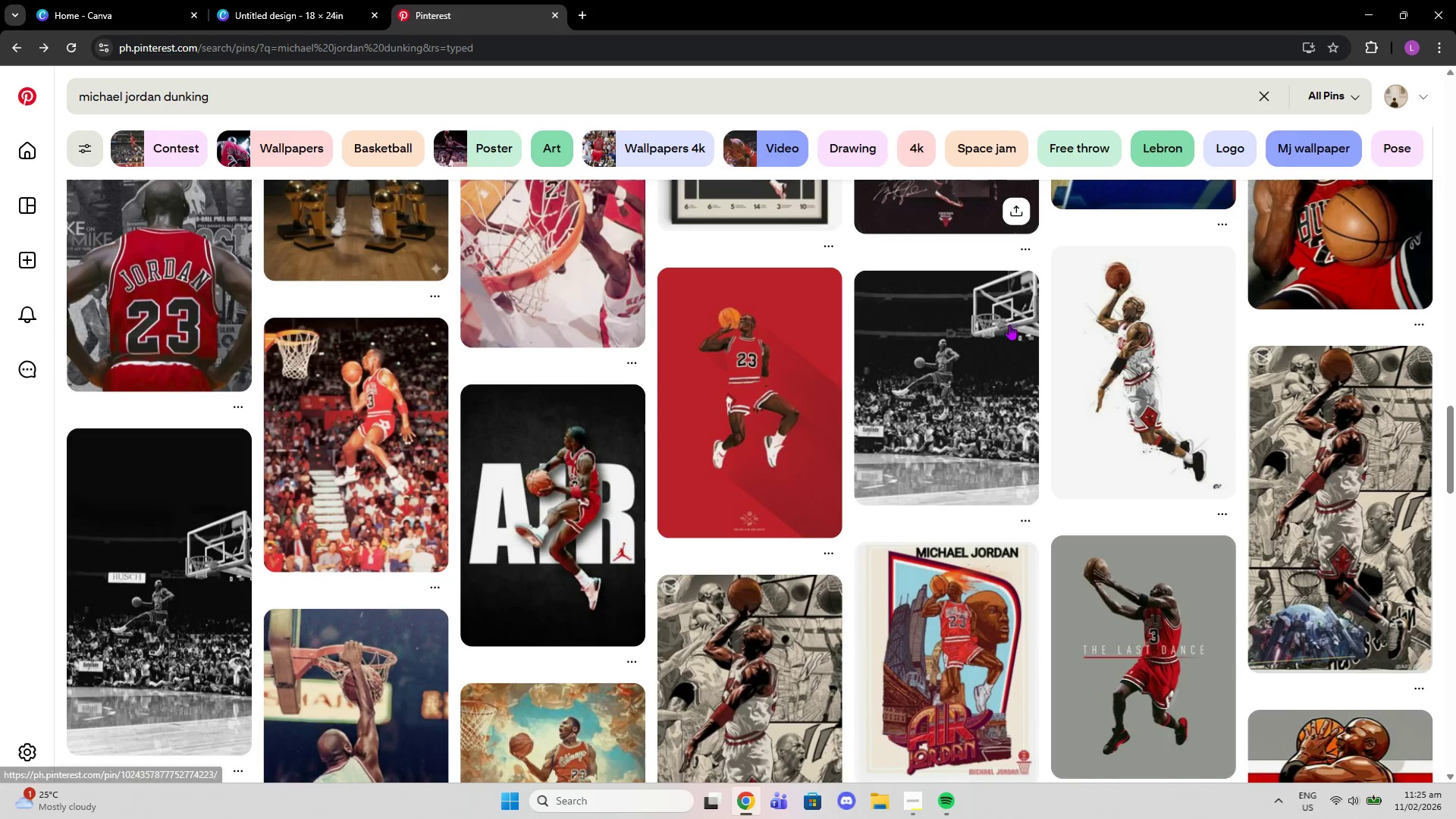 
left_click([1009, 327])
 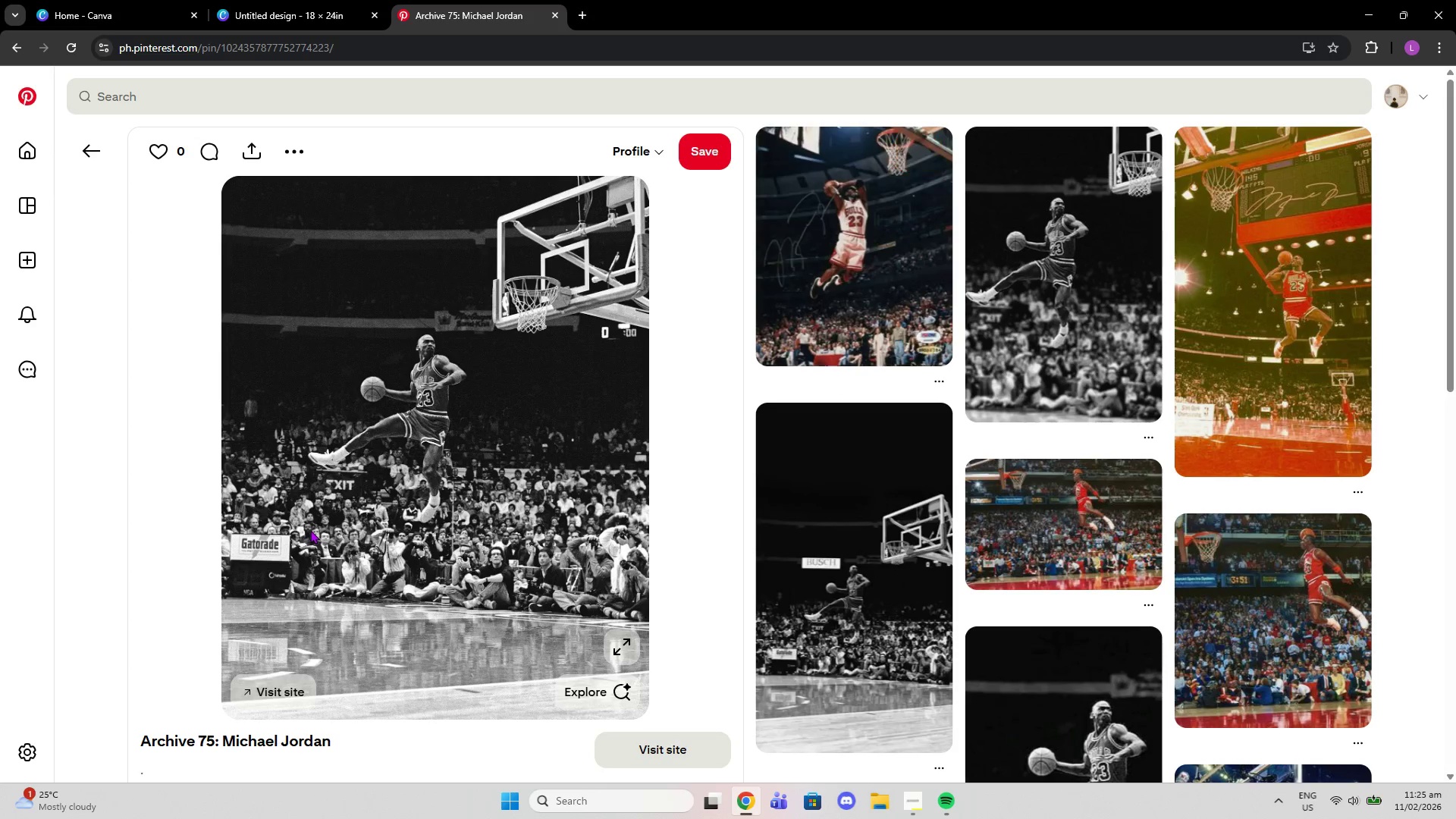 
wait(6.73)
 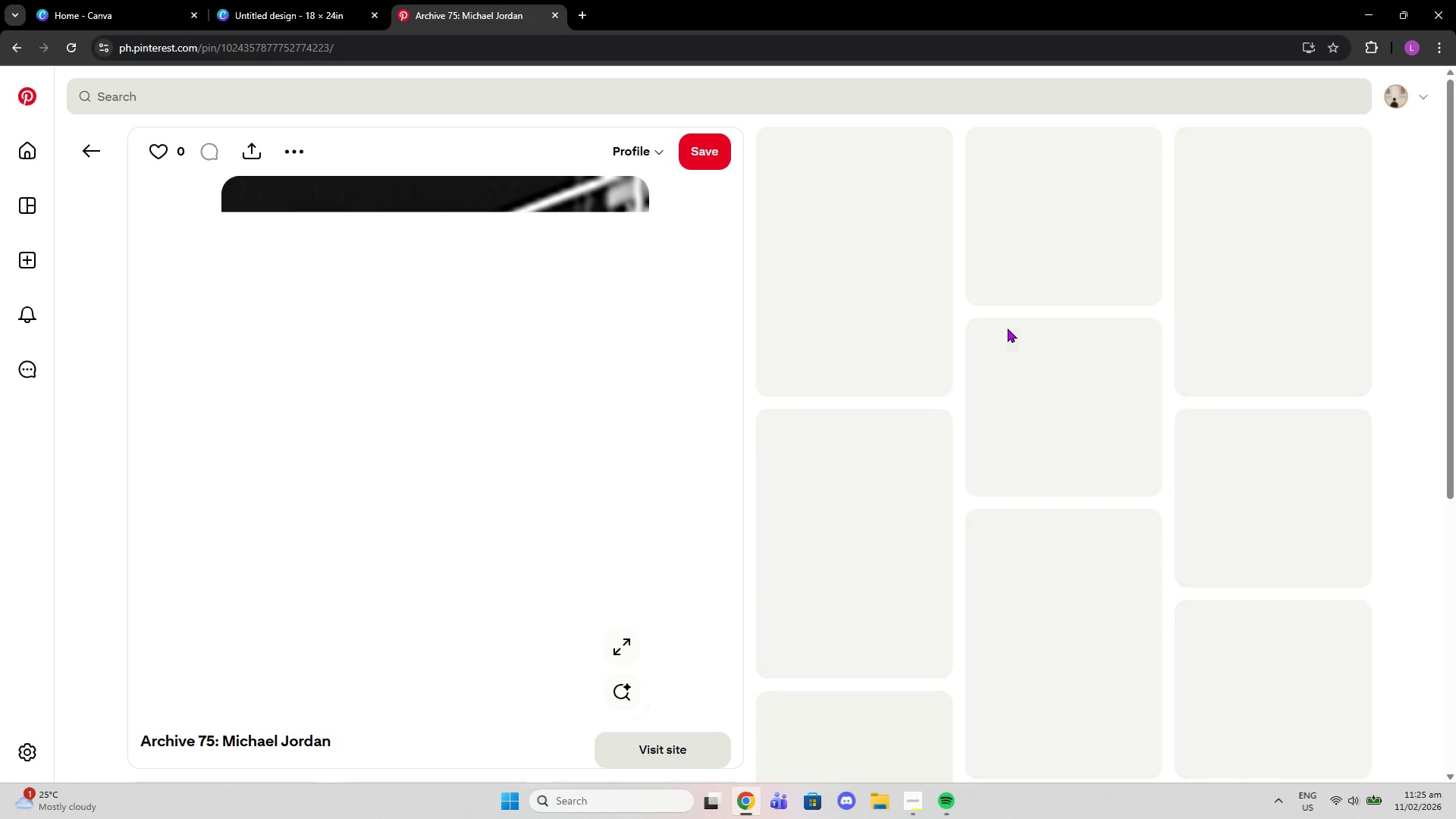 
scroll: coordinate [519, 553], scroll_direction: down, amount: 9.0
 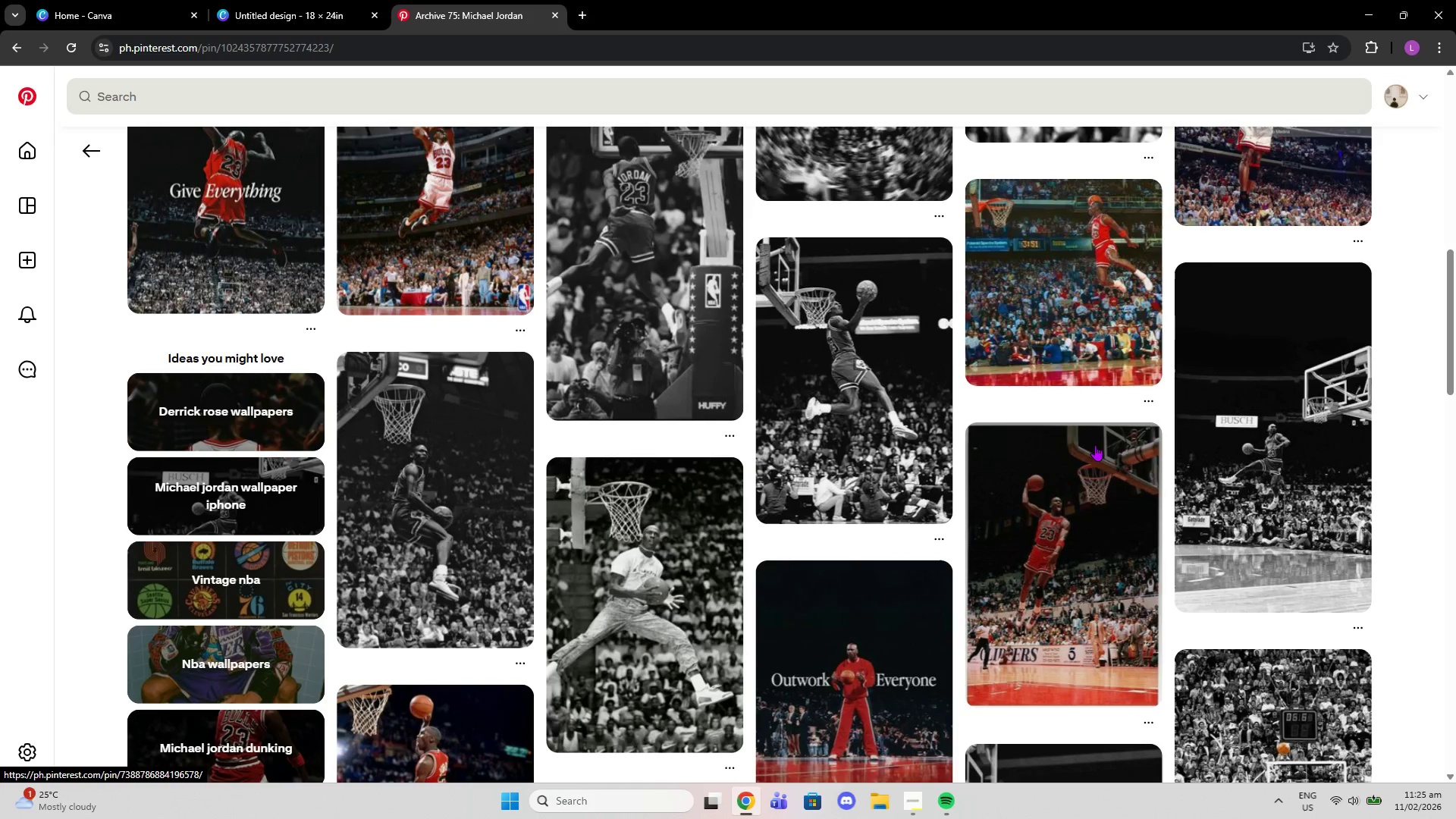 
left_click([1097, 486])
 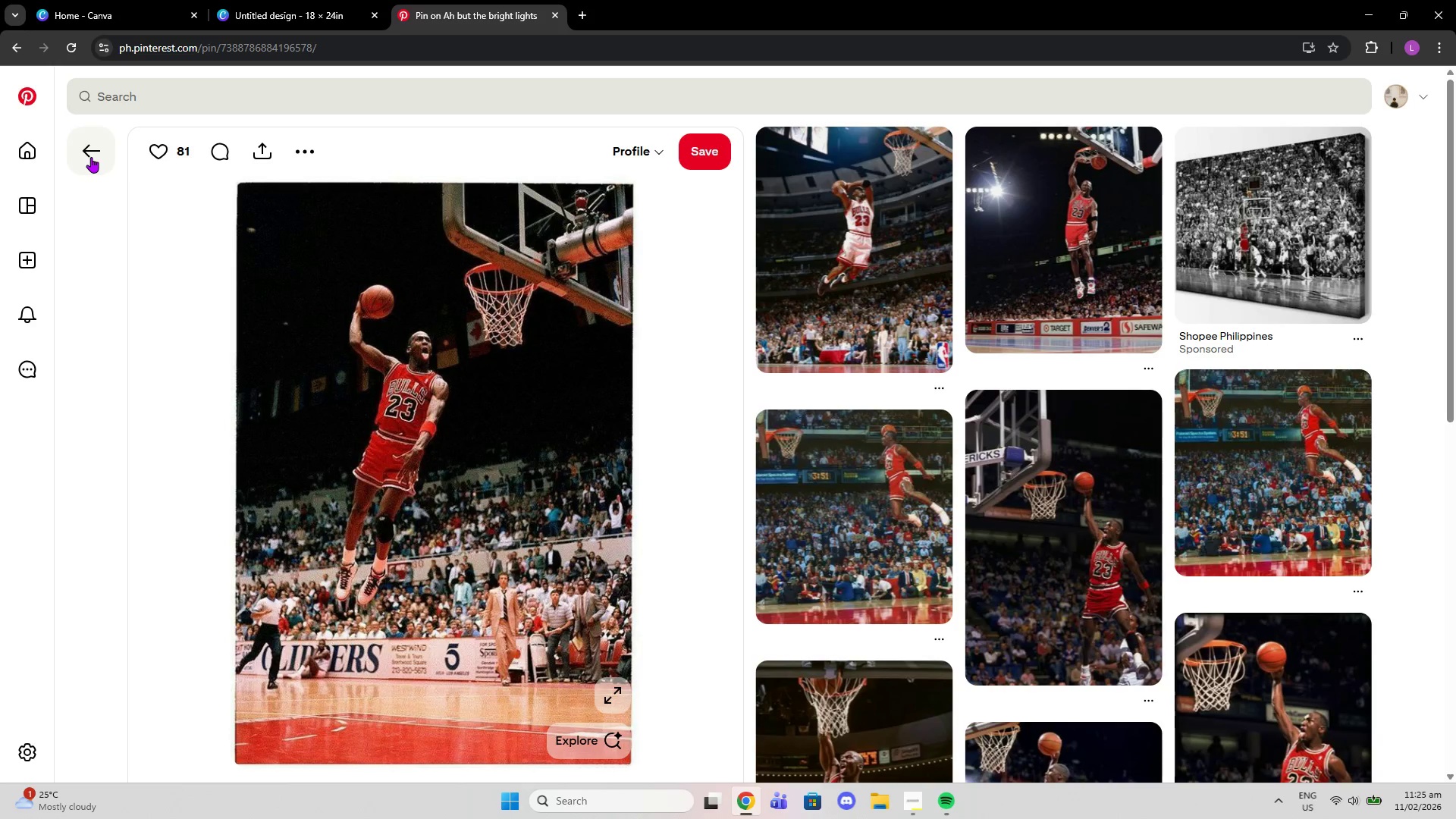 
wait(5.62)
 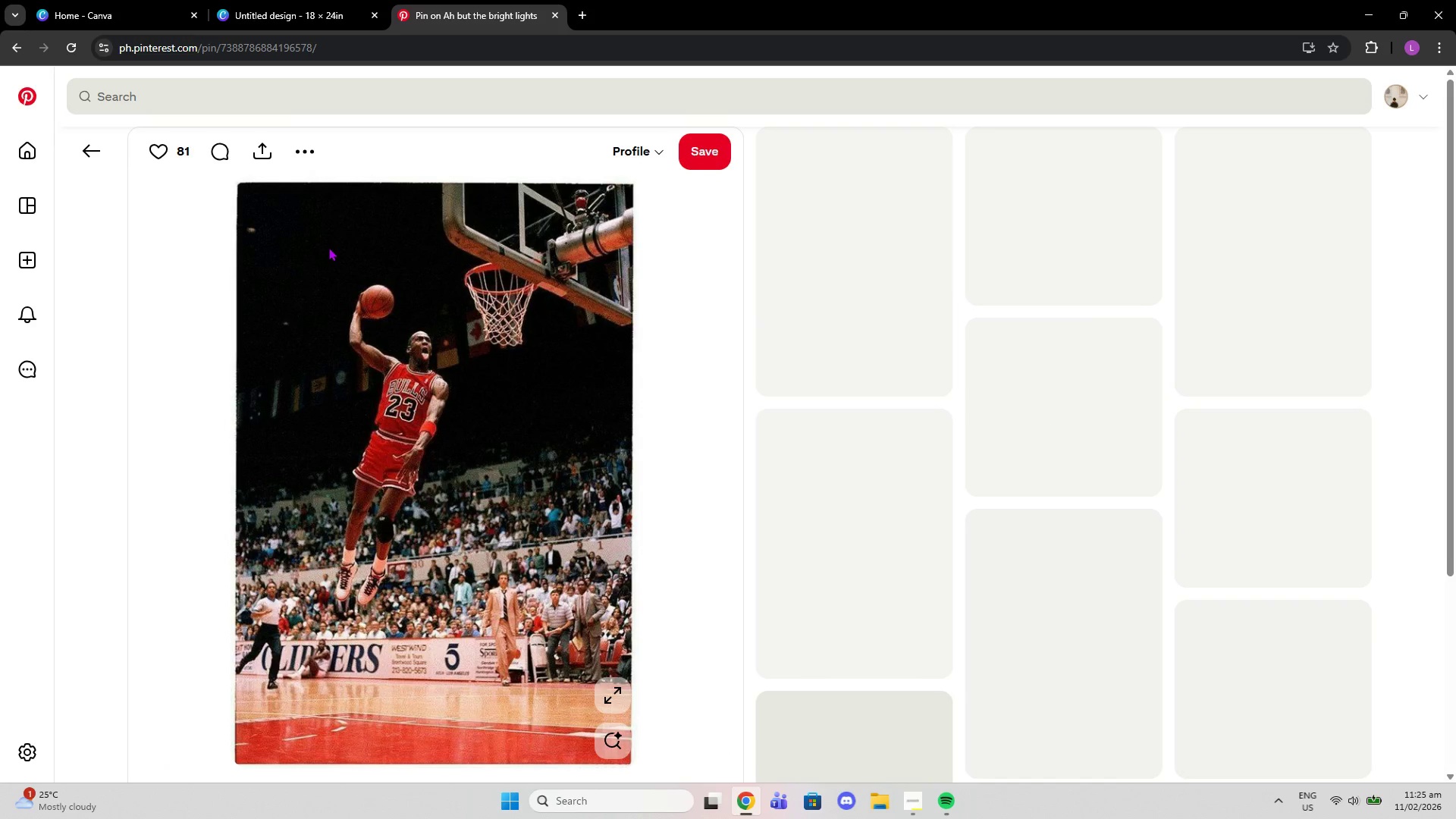 
left_click([91, 157])
 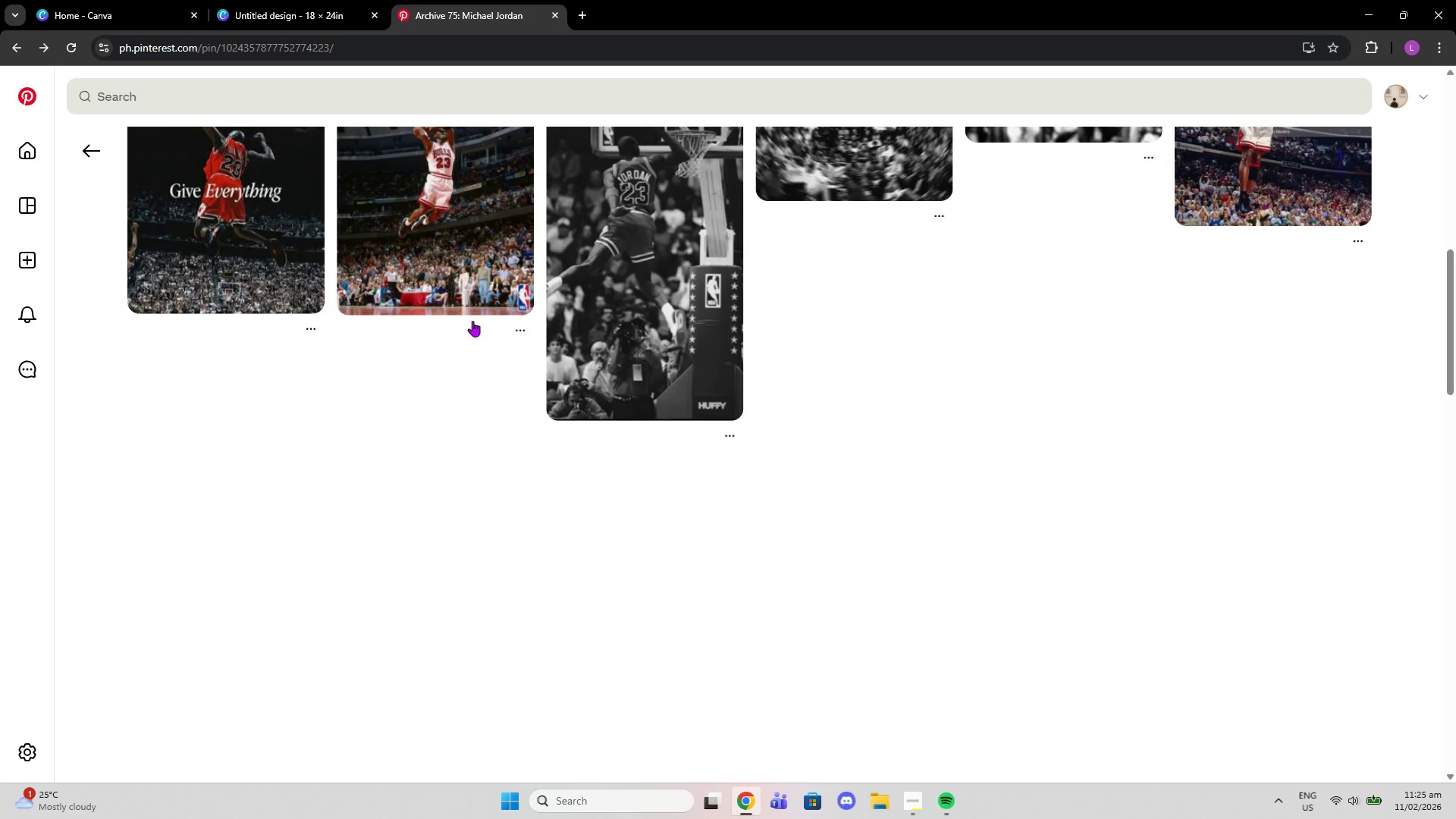 
scroll: coordinate [621, 441], scroll_direction: up, amount: 10.0
 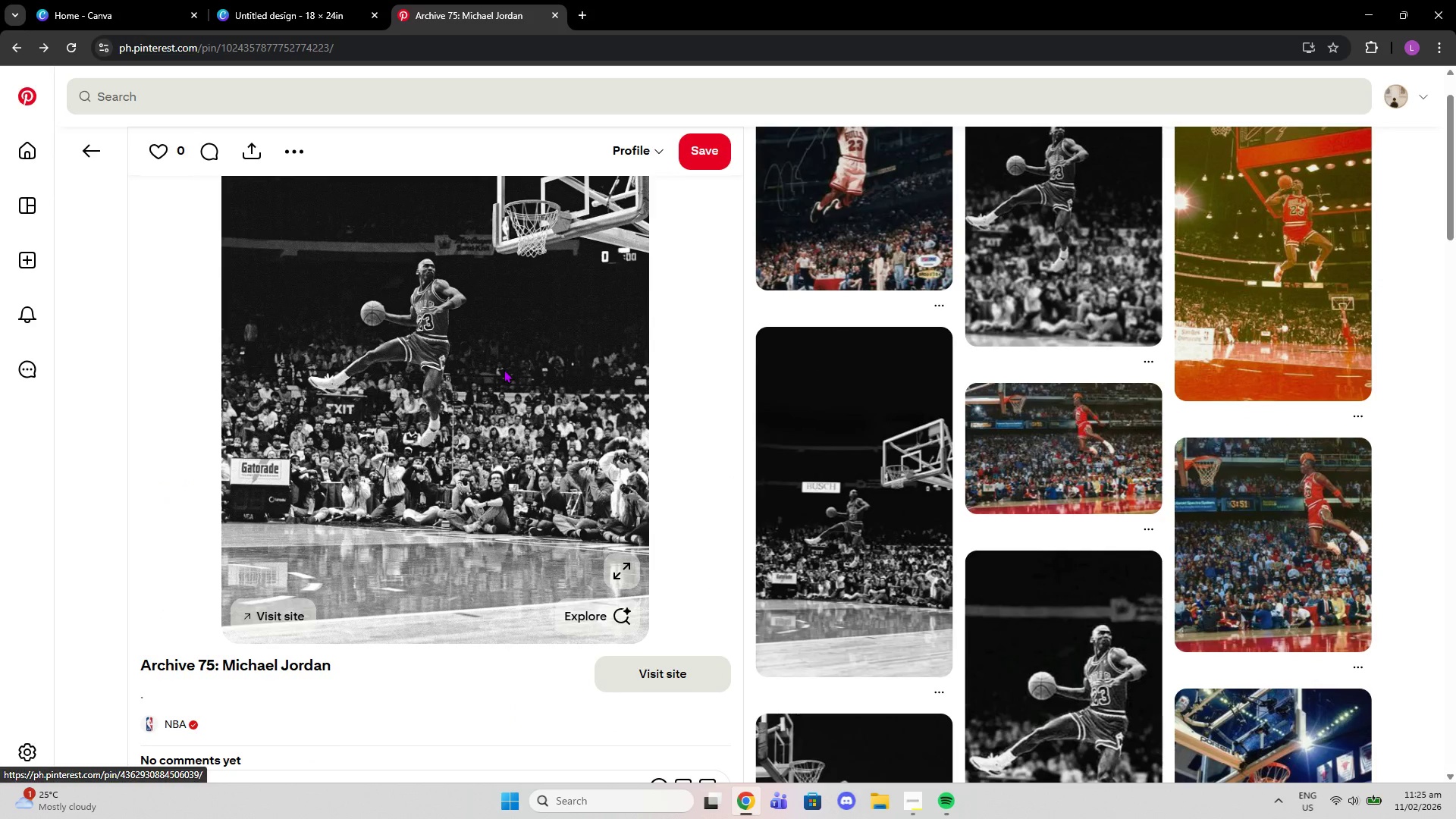 
left_click([504, 369])
 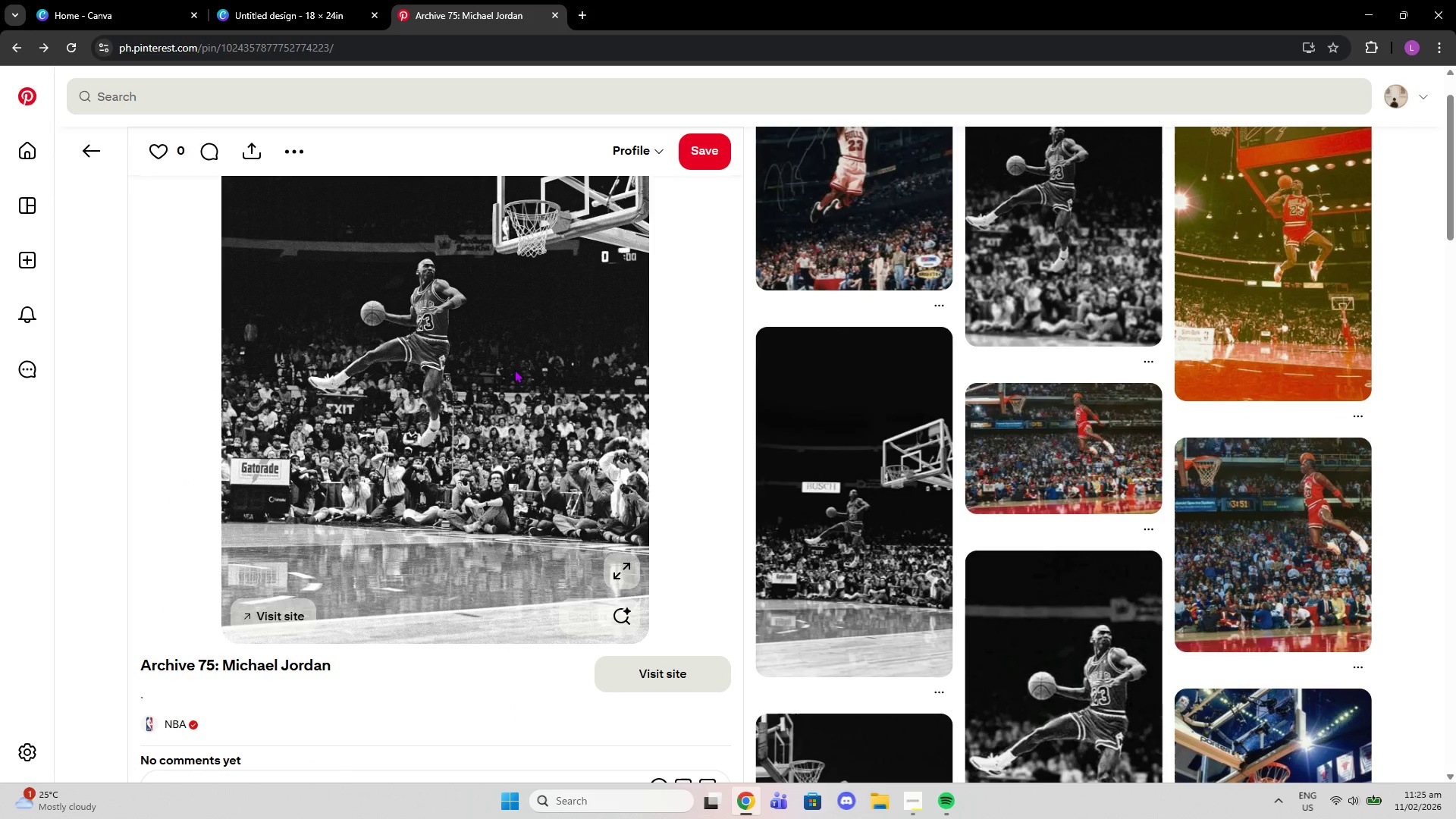 
scroll: coordinate [584, 407], scroll_direction: up, amount: 2.0
 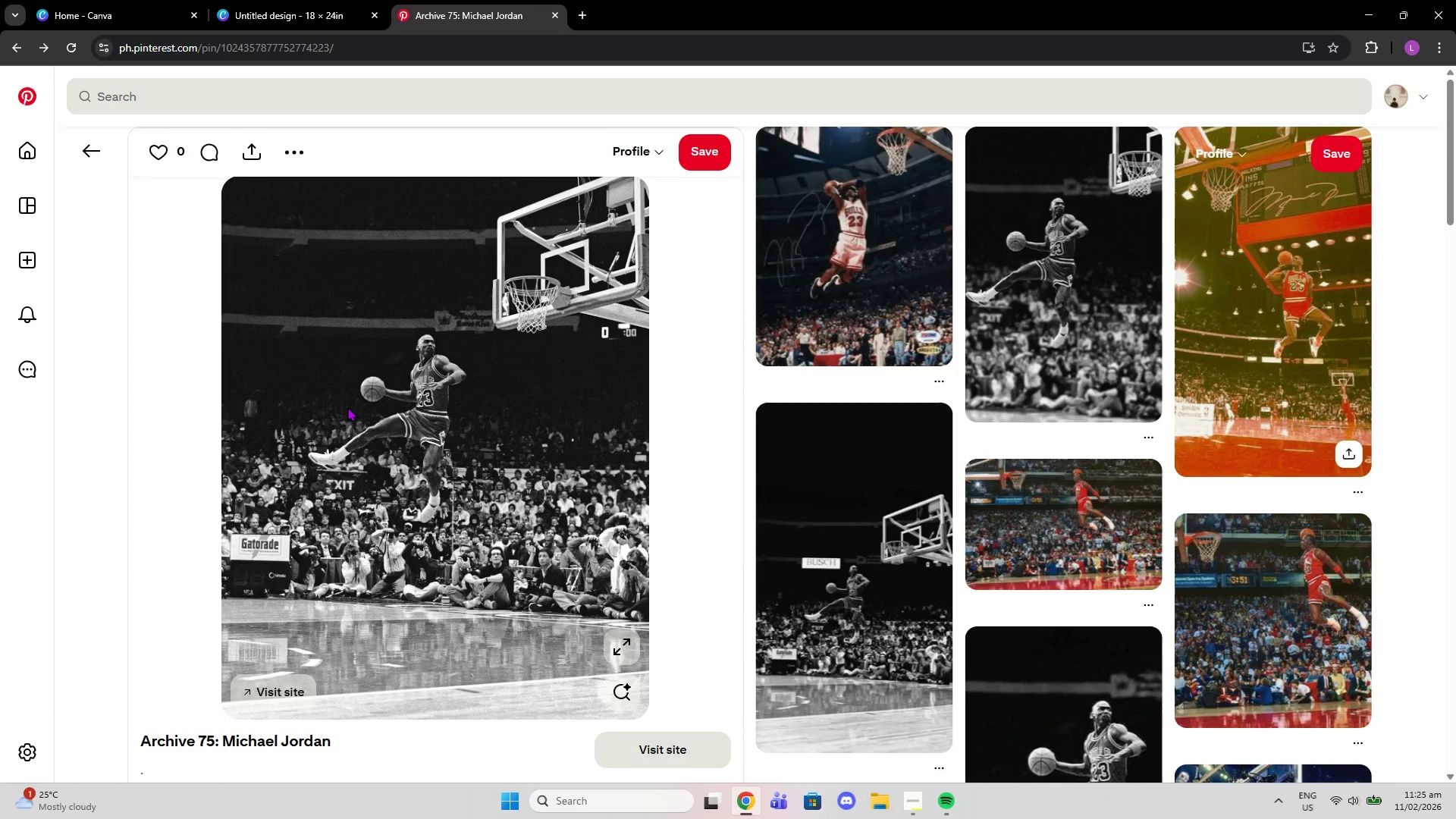 
left_click([348, 407])
 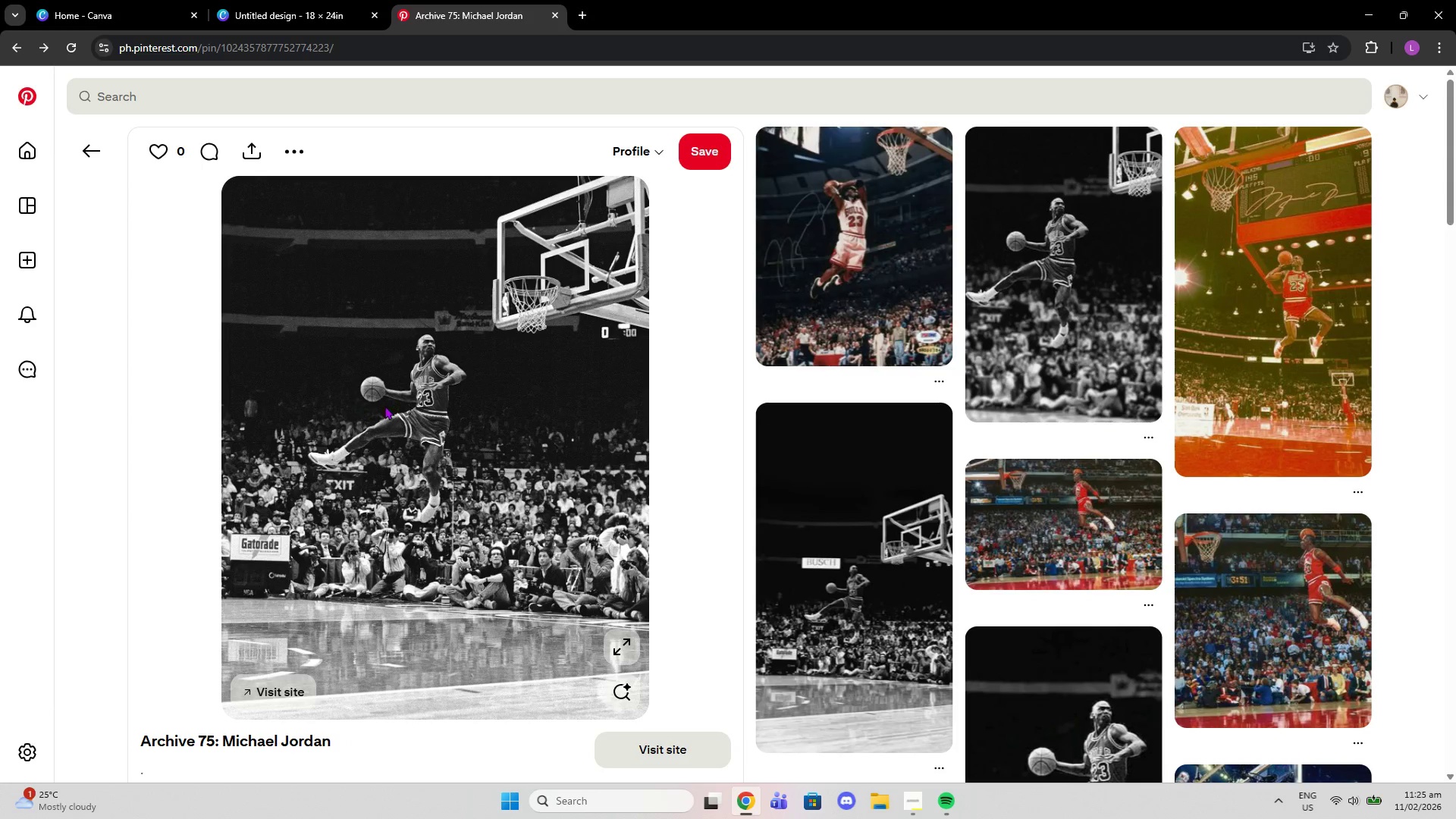 
right_click([395, 406])
 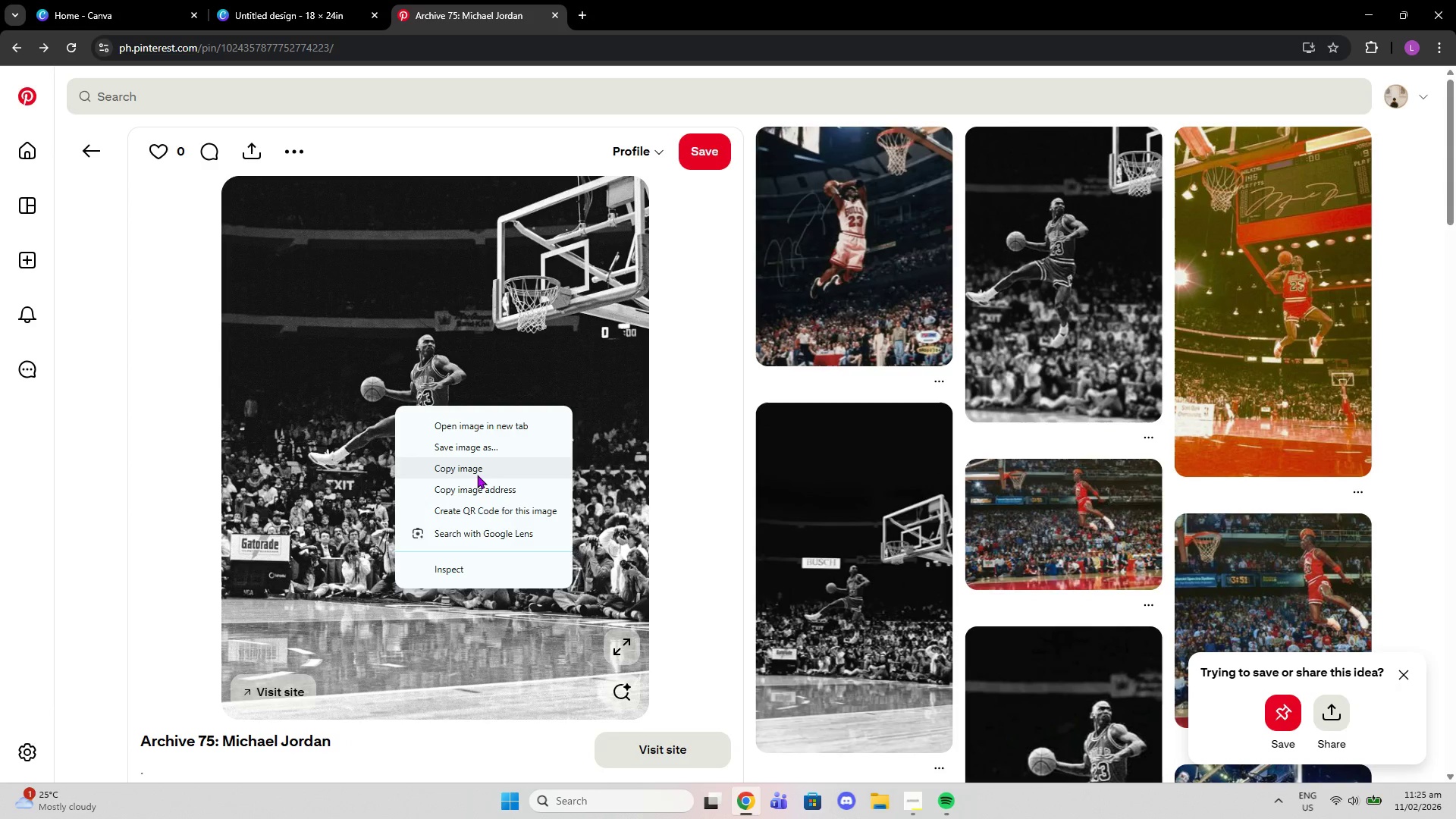 
left_click([476, 472])
 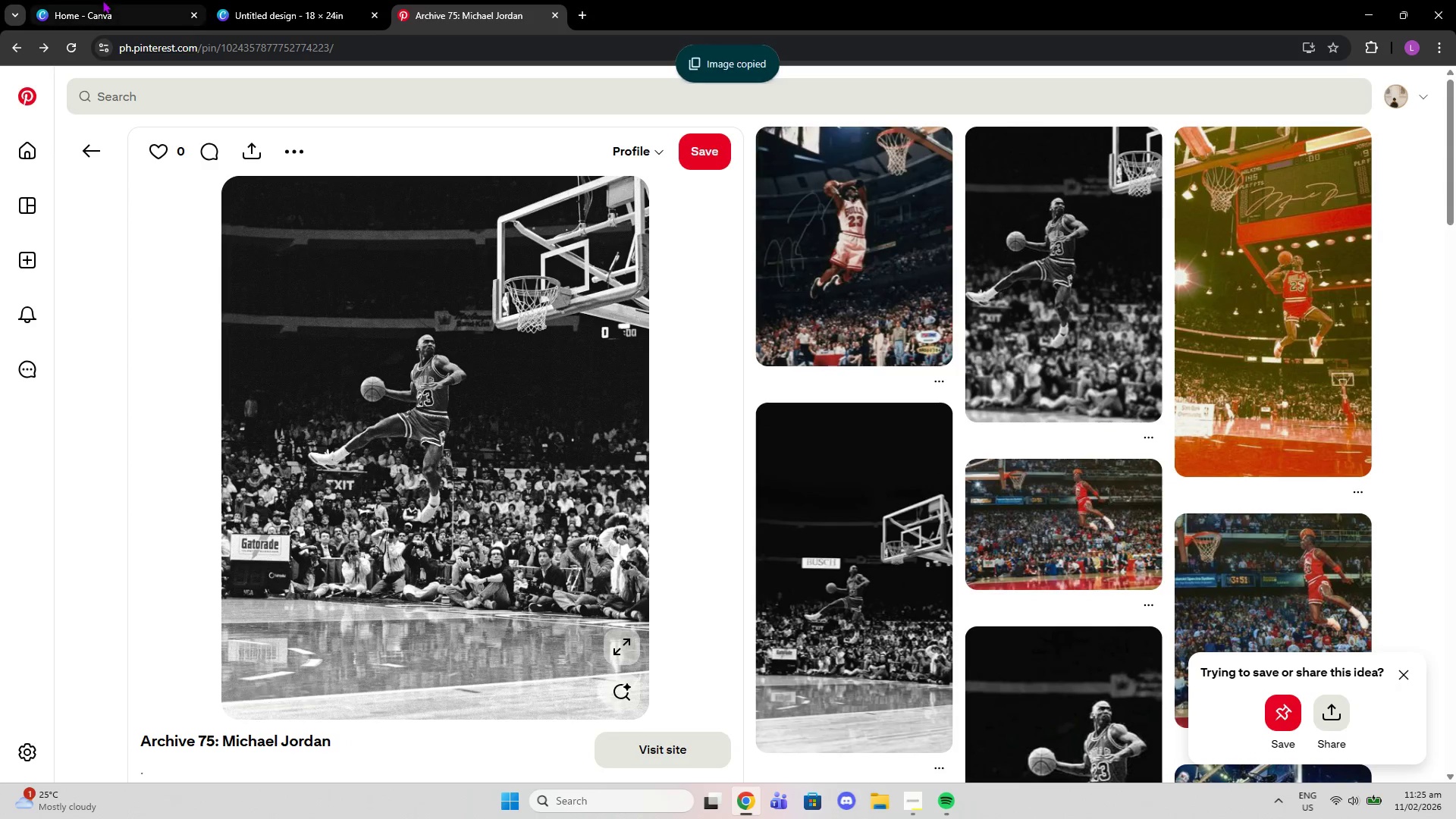 
left_click([128, 0])
 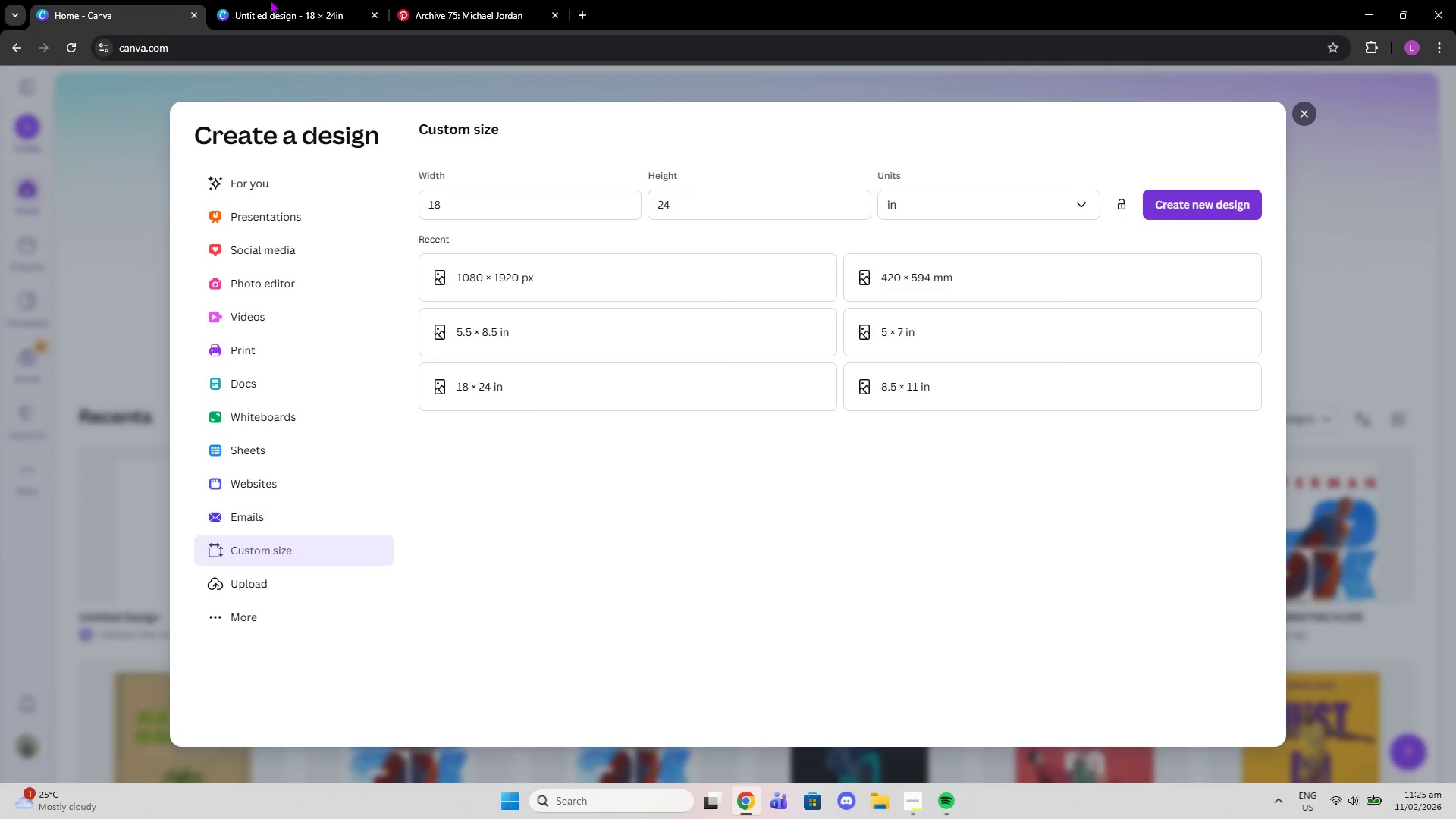 
left_click([270, 0])
 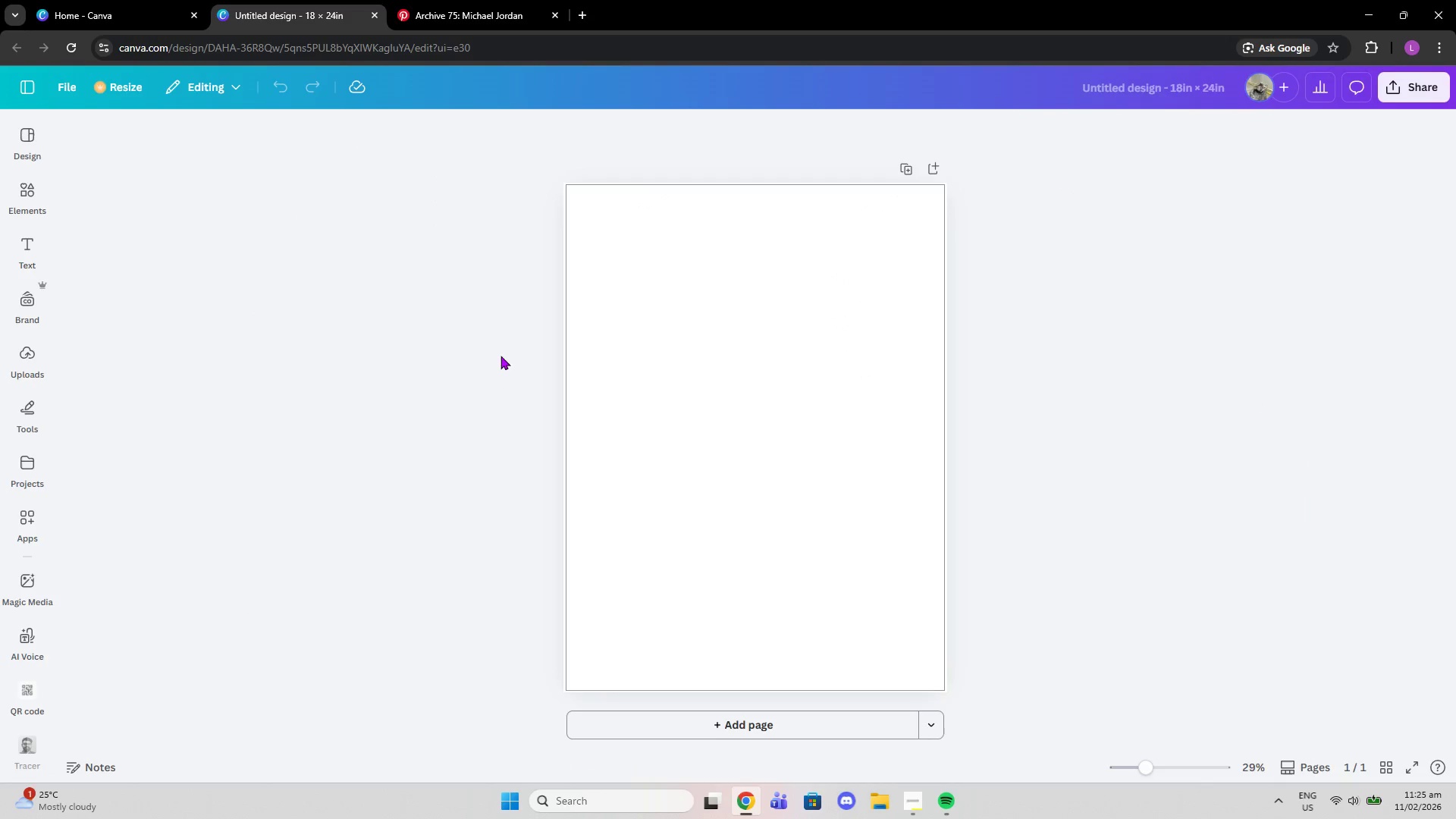 
left_click([784, 300])
 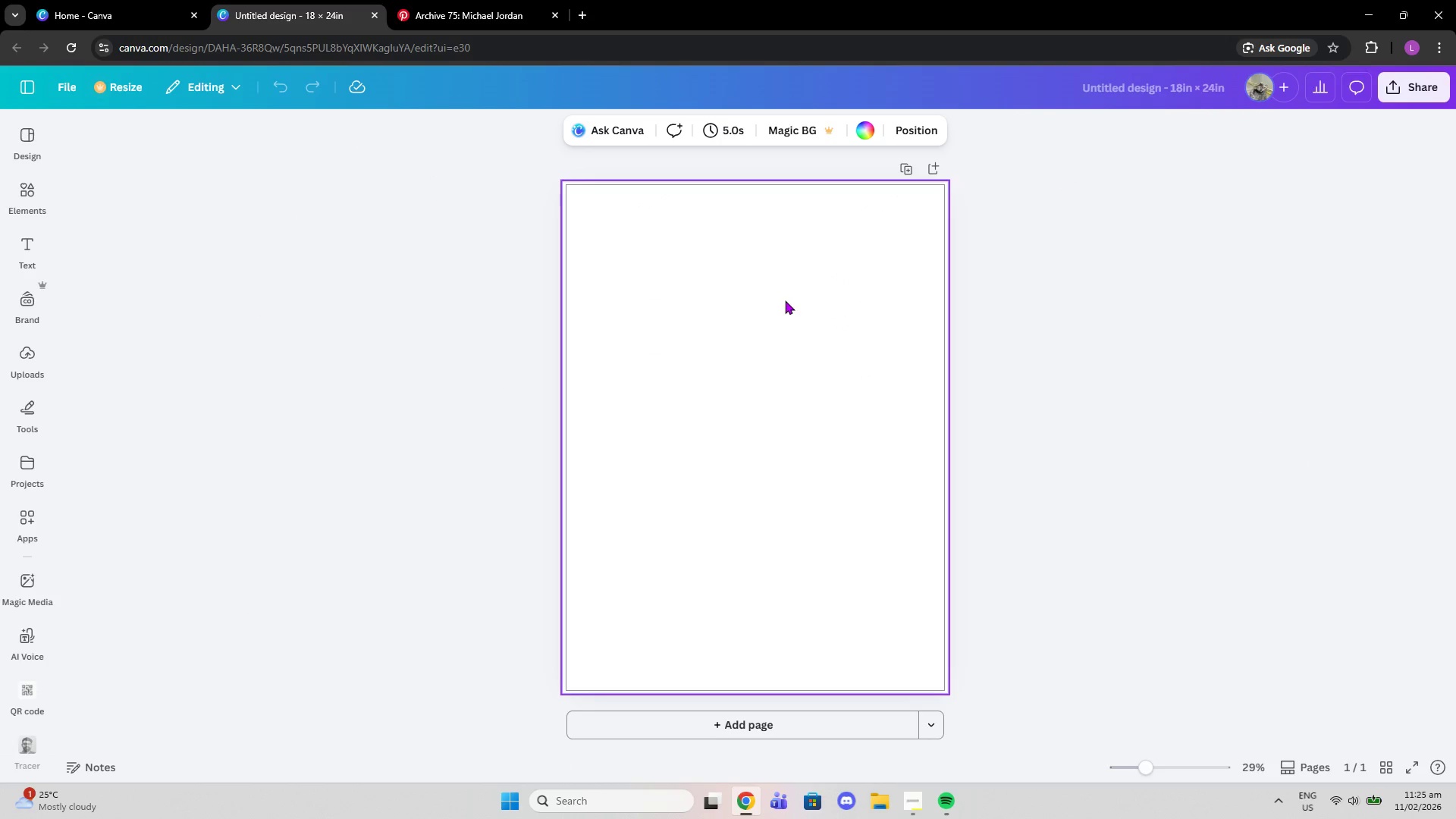 
key(Control+V)
 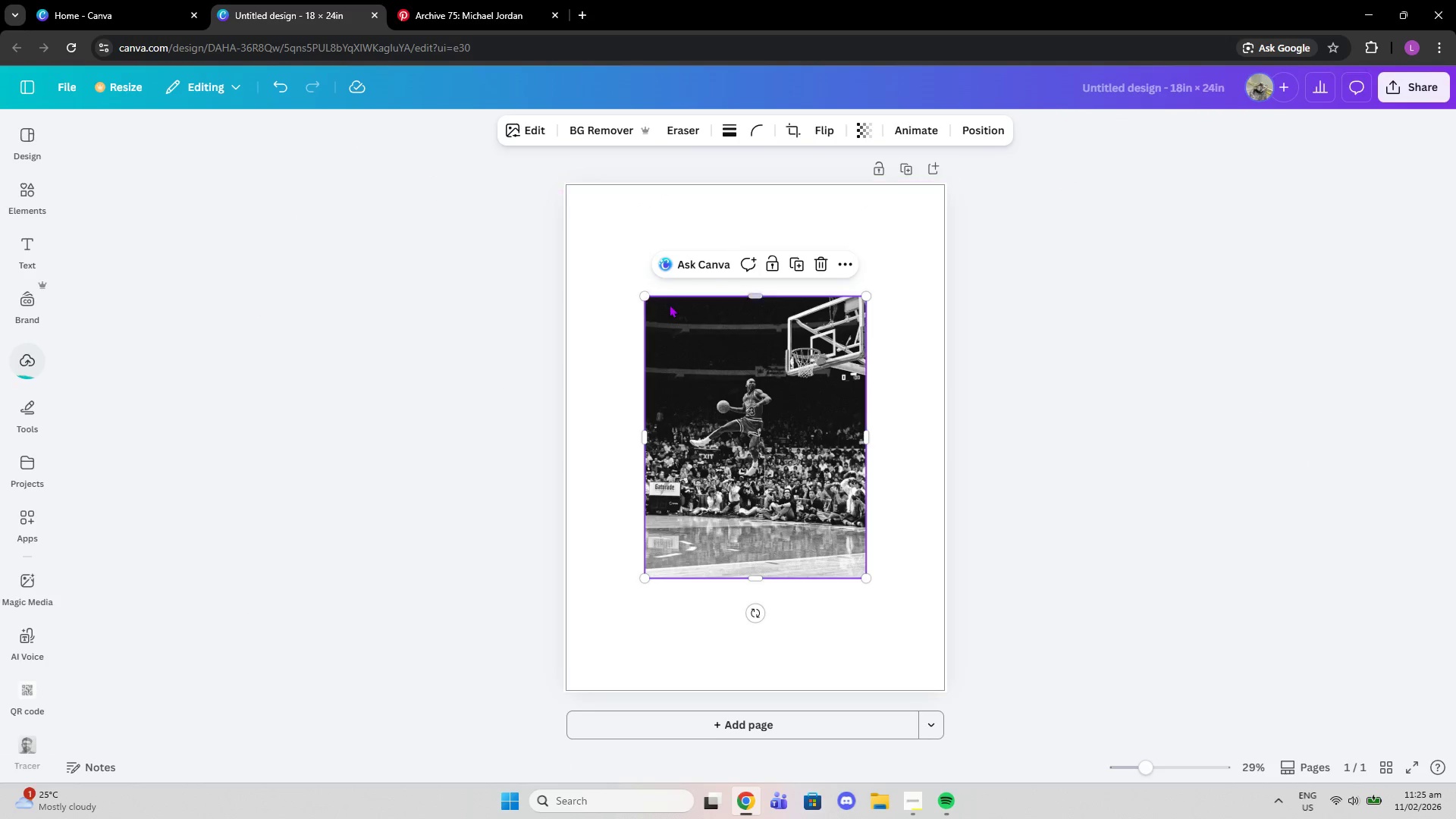 
left_click_drag(start_coordinate=[646, 297], to_coordinate=[565, 228])
 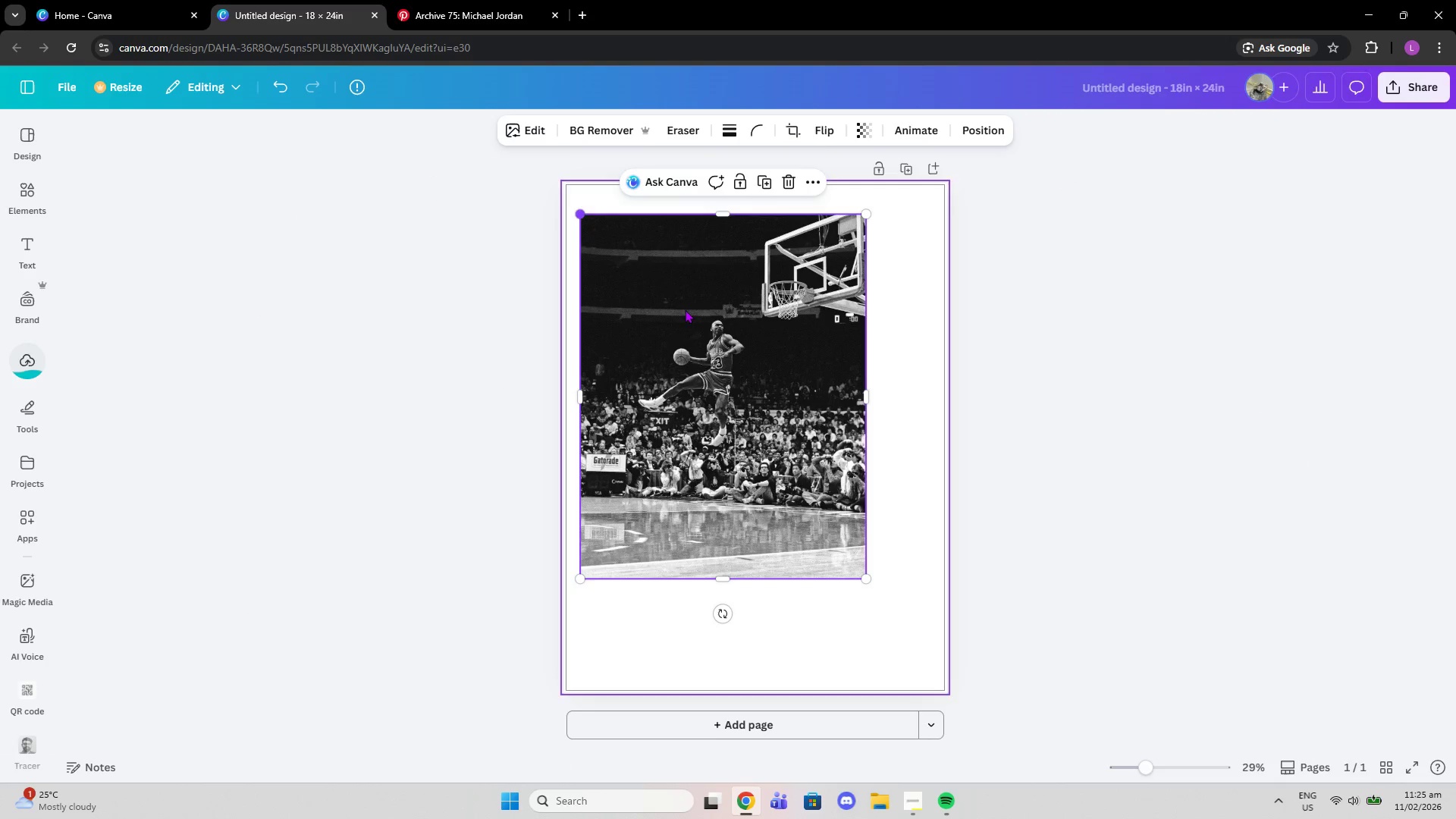 
left_click_drag(start_coordinate=[691, 315], to_coordinate=[723, 360])
 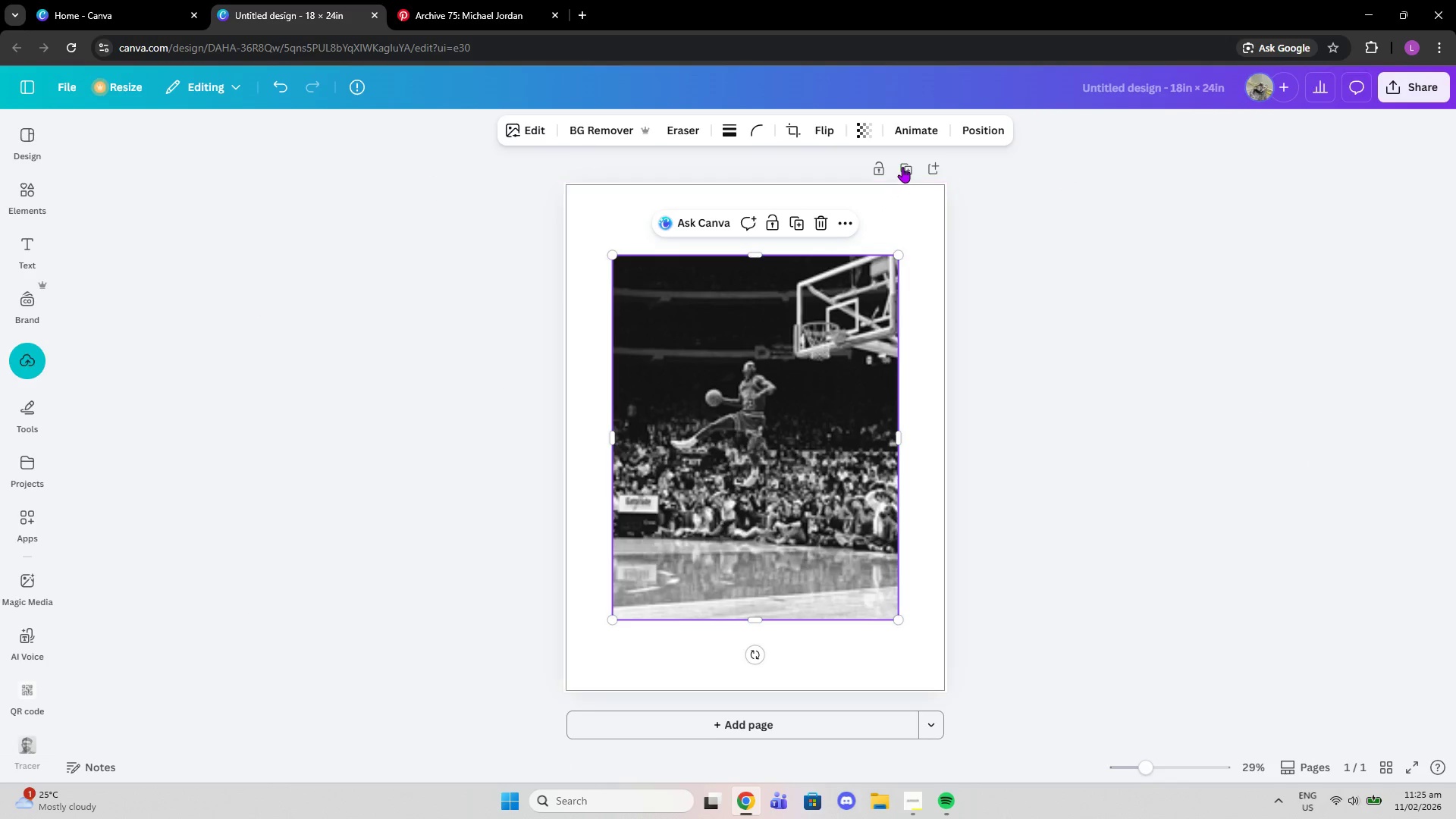 
left_click([902, 166])
 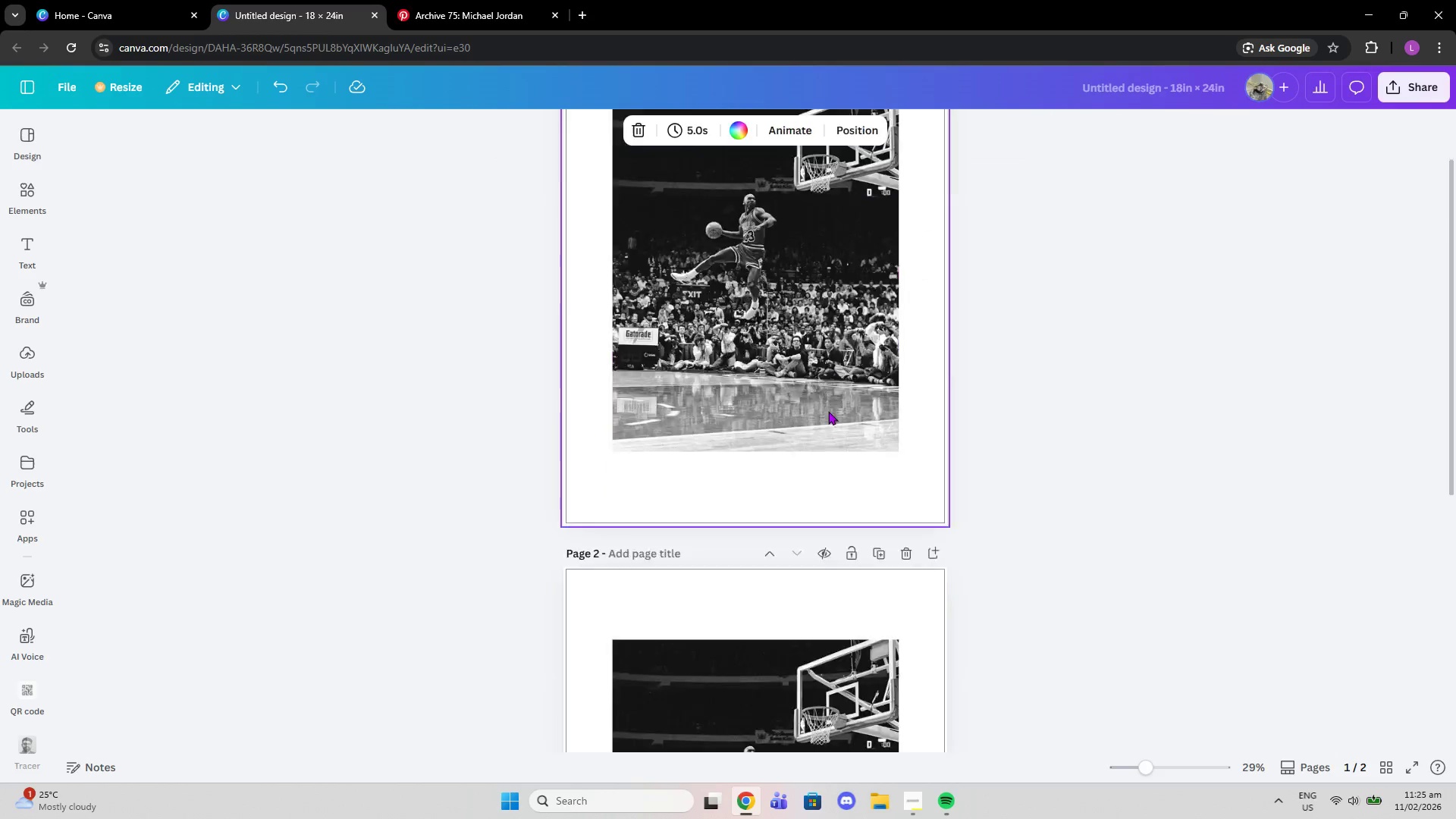 
left_click([752, 410])
 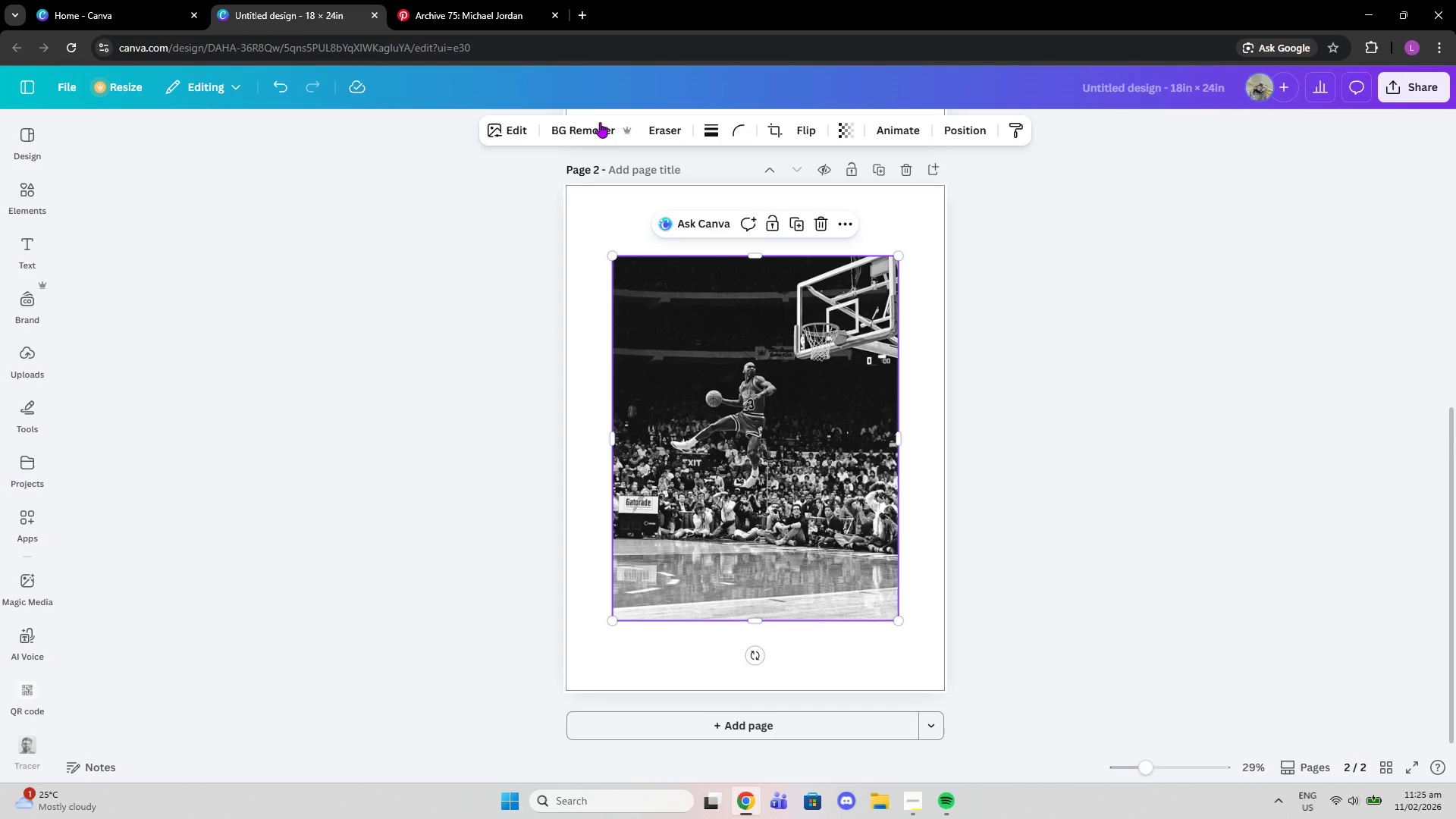 
scroll: coordinate [759, 453], scroll_direction: down, amount: 1.0
 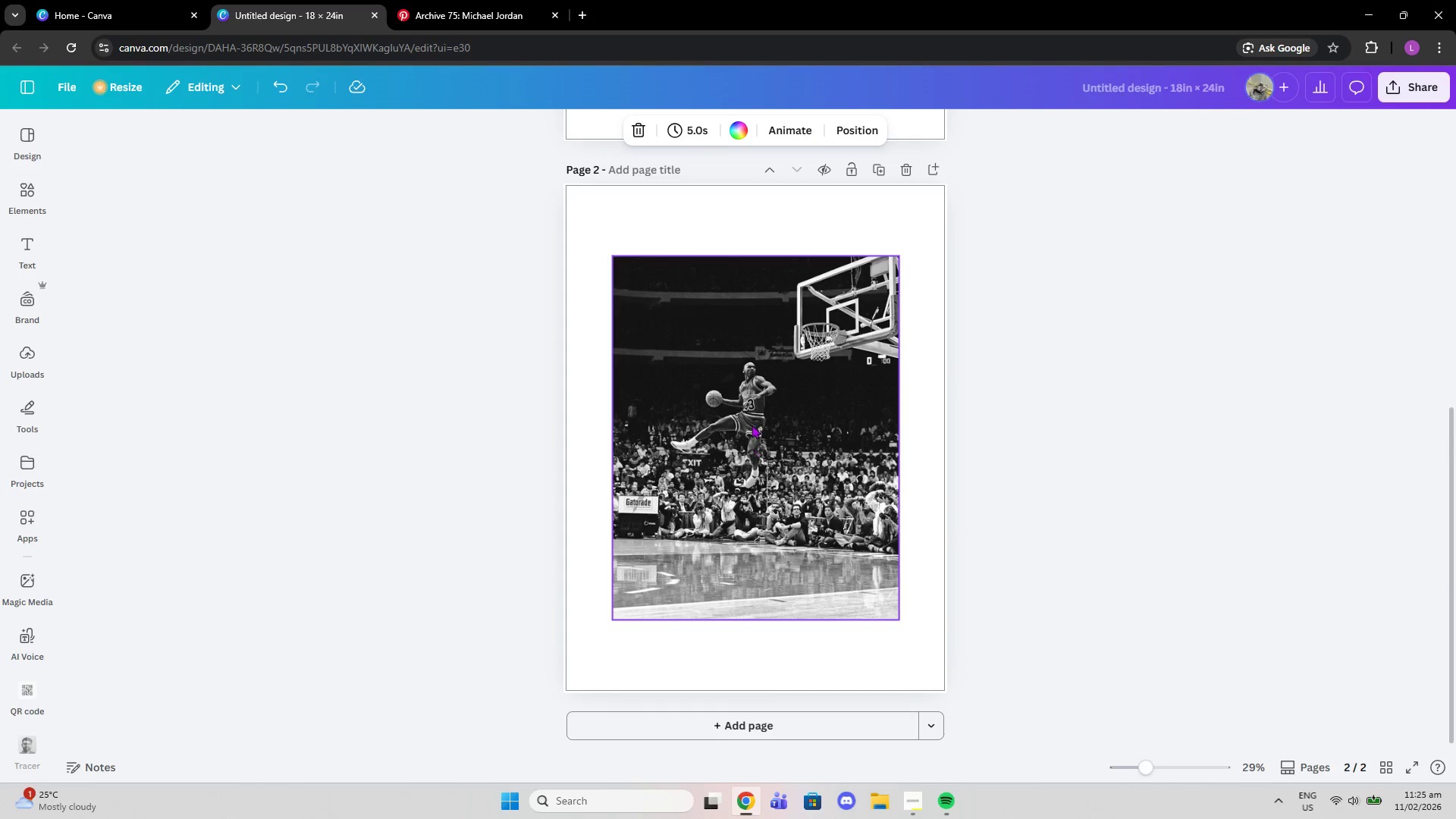 
left_click([585, 121])
 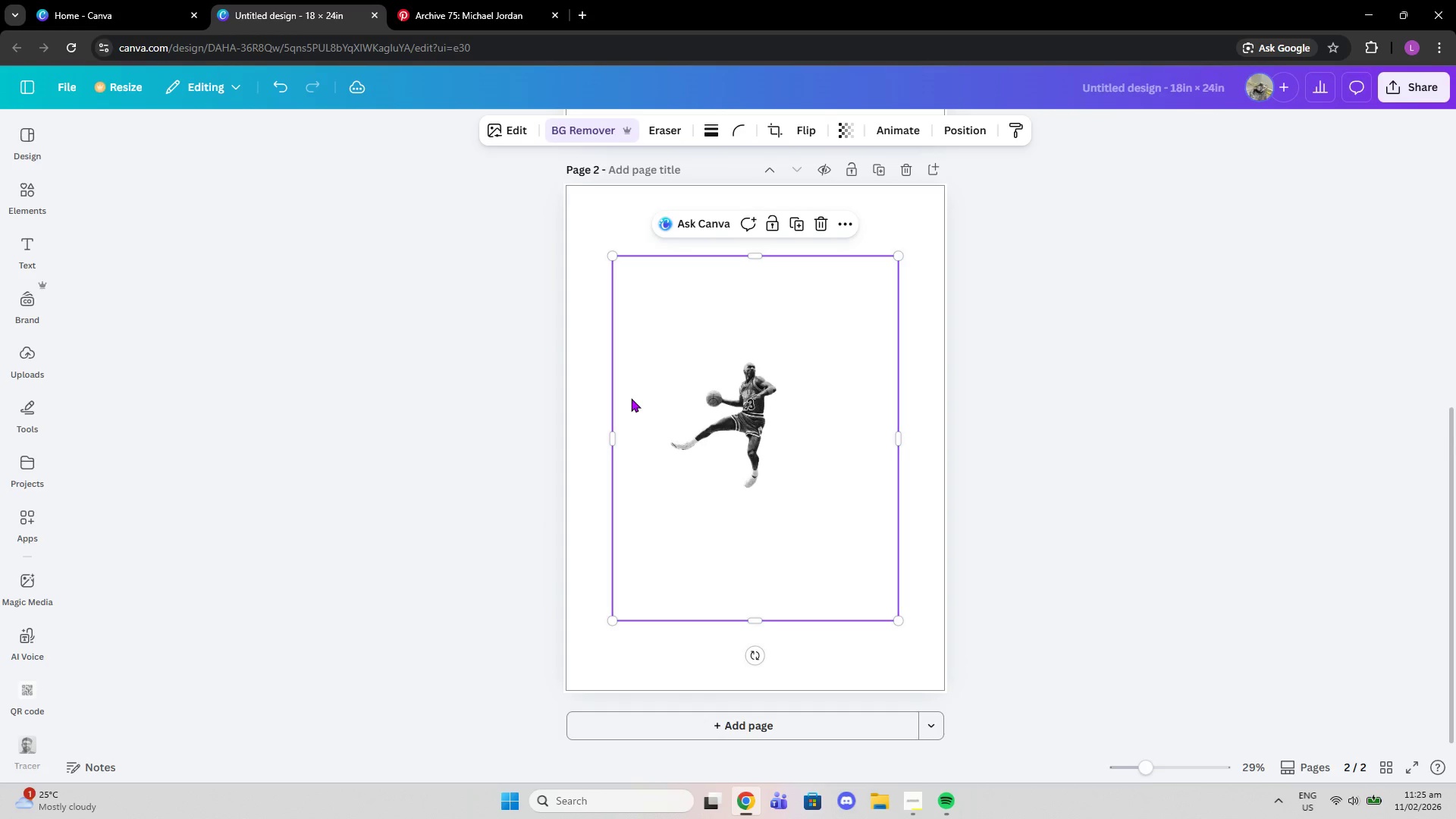 
wait(5.56)
 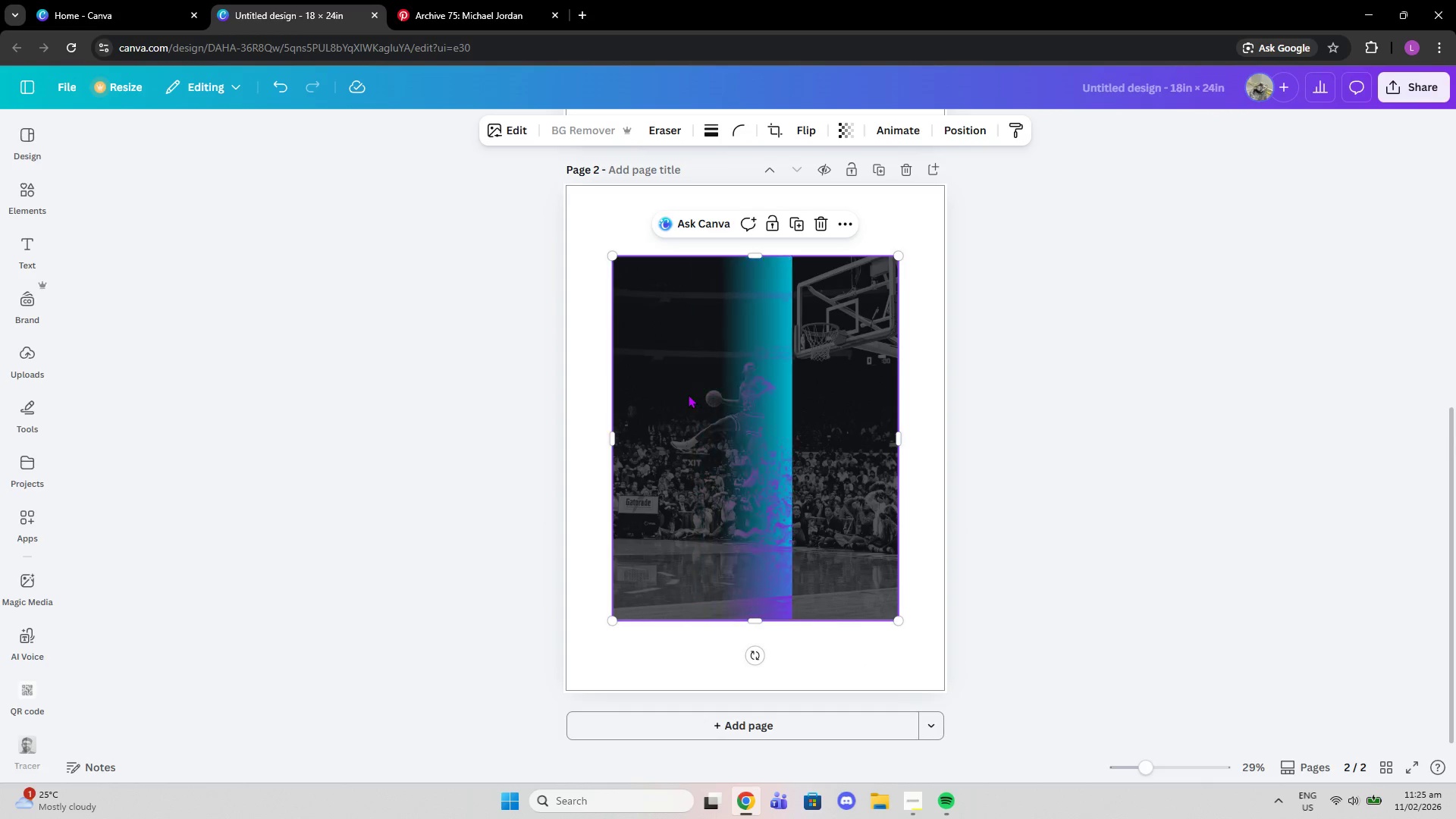 
left_click_drag(start_coordinate=[1143, 768], to_coordinate=[1179, 768])
 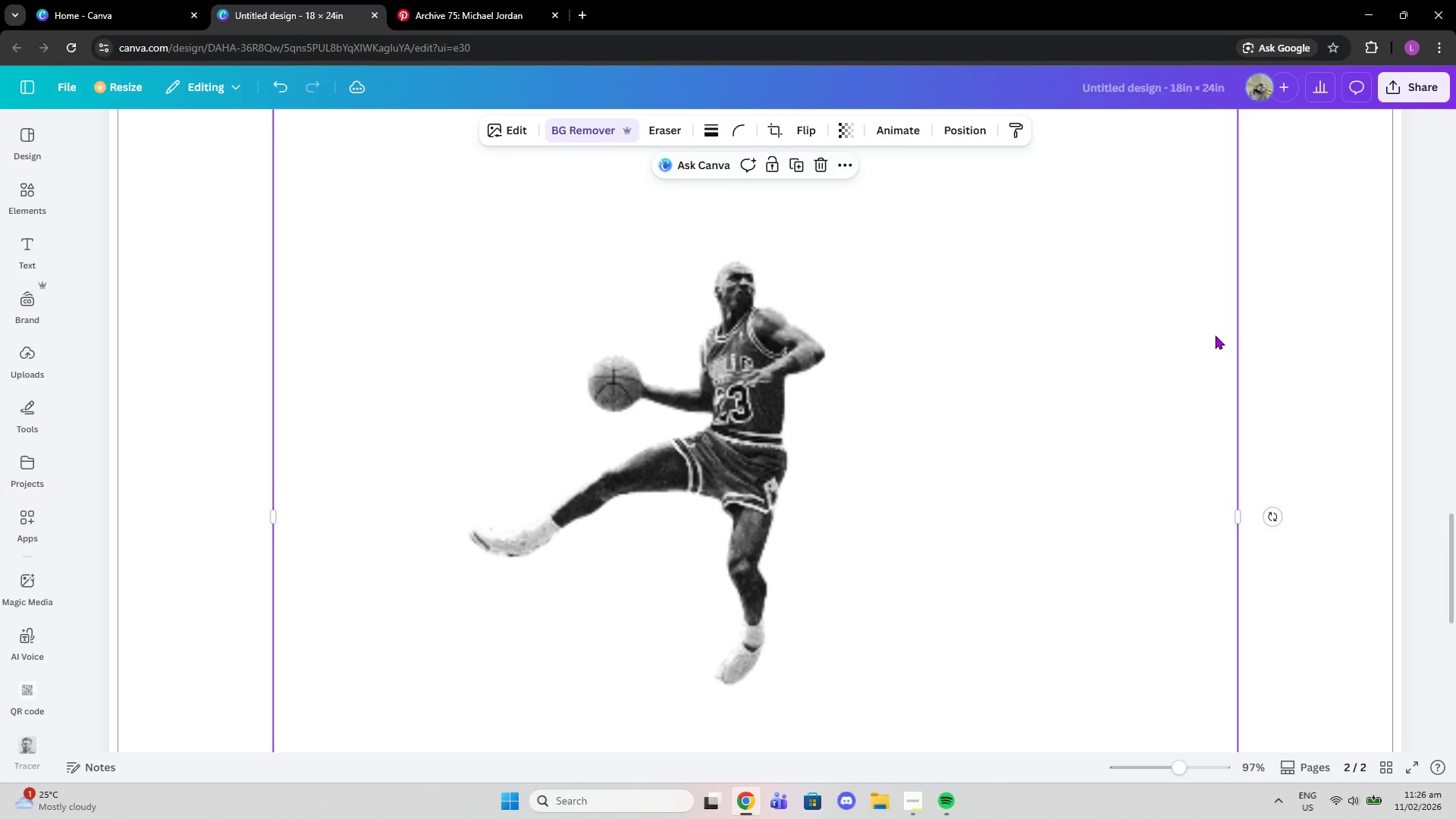 
left_click([1263, 331])
 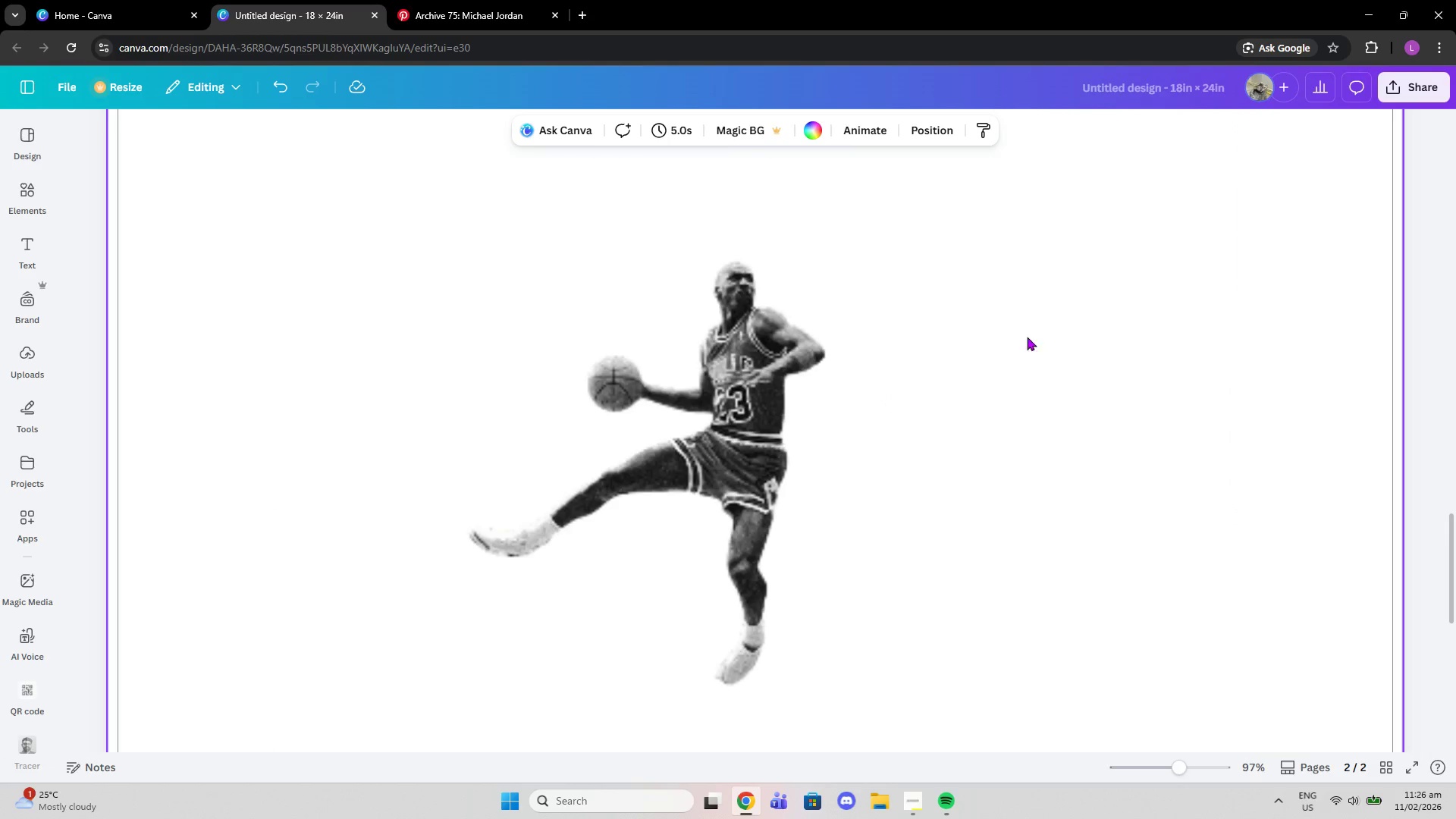 
left_click([770, 375])
 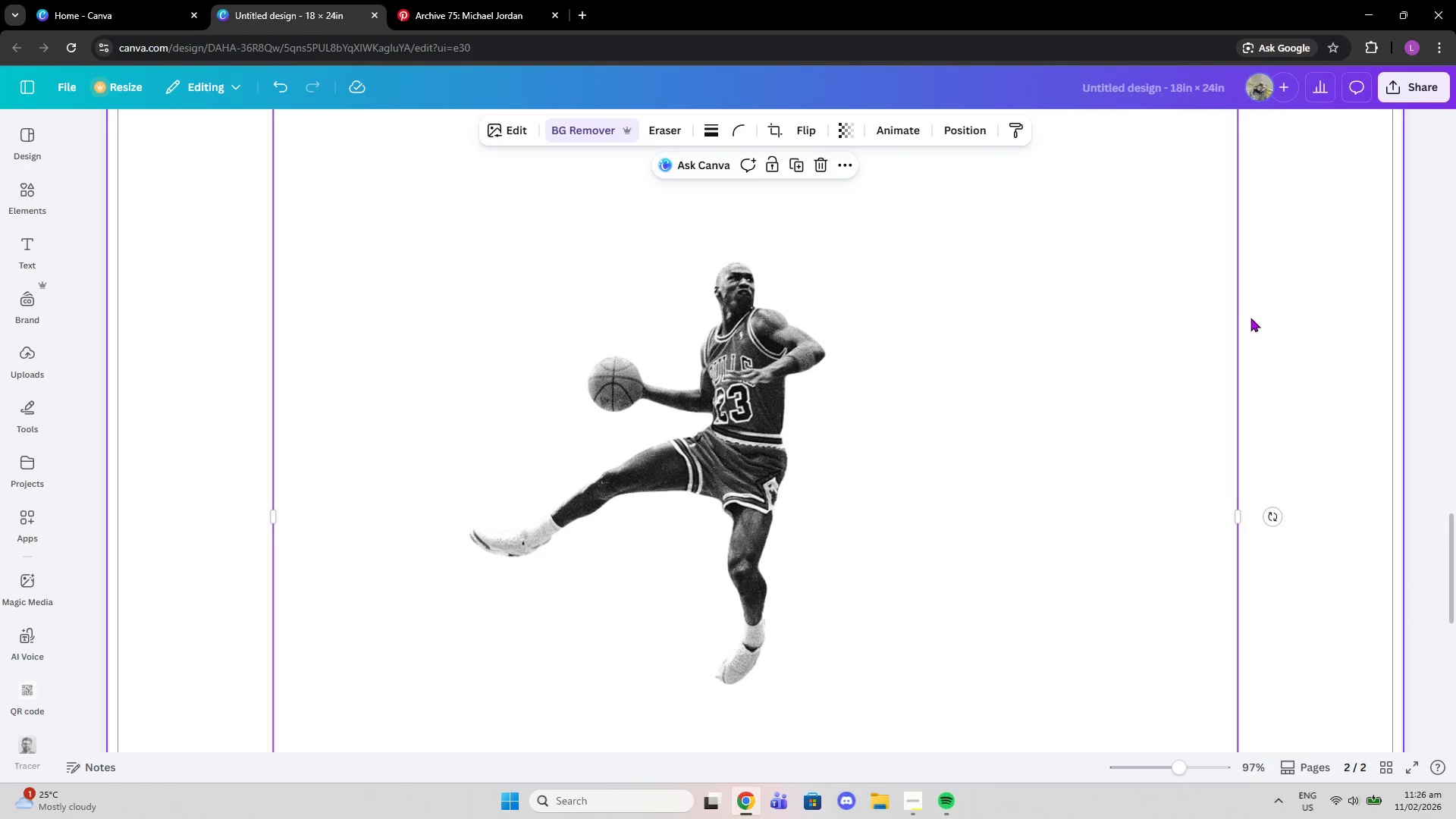 
left_click_drag(start_coordinate=[1181, 768], to_coordinate=[1153, 759])
 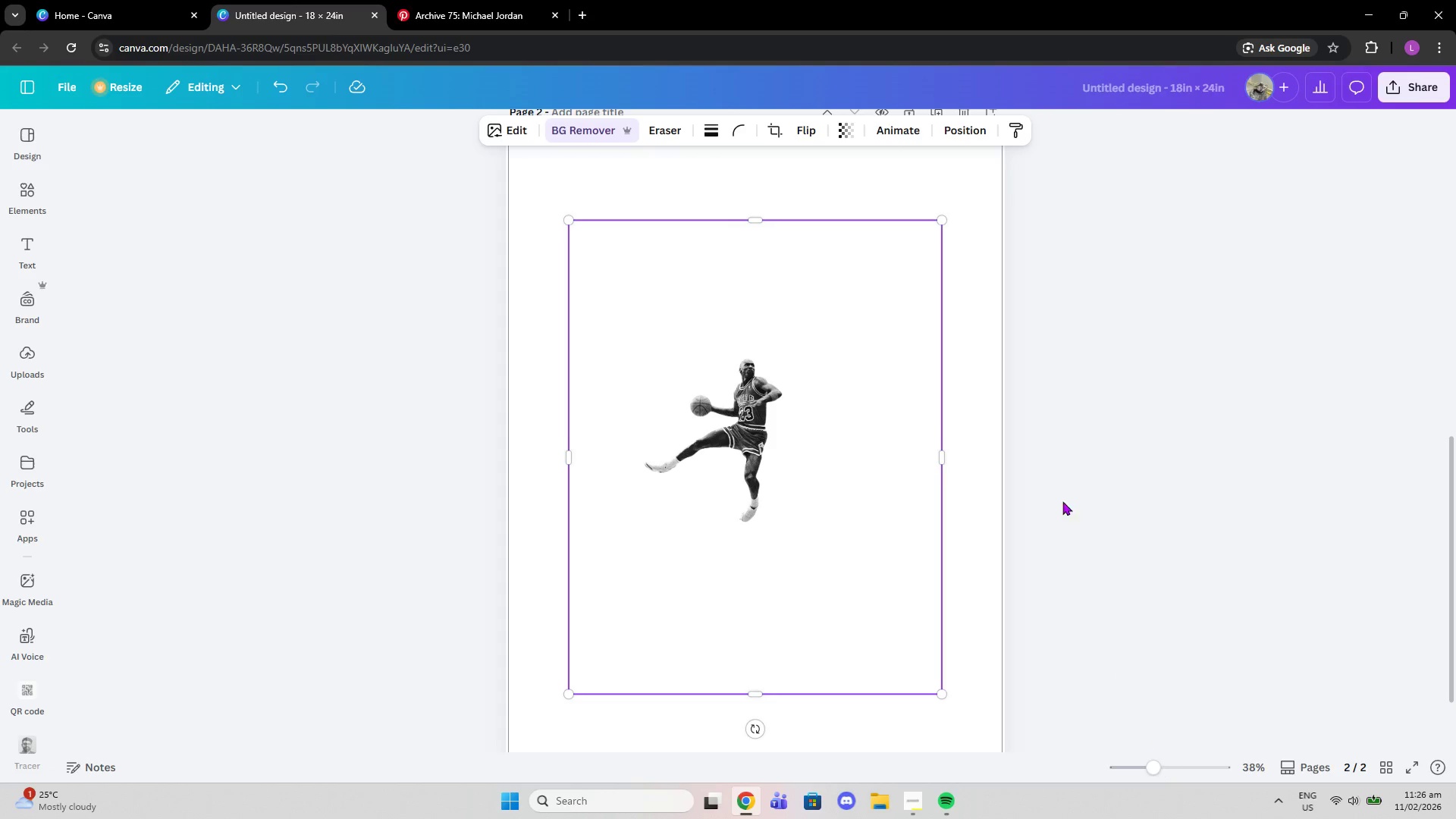 
scroll: coordinate [1008, 486], scroll_direction: up, amount: 9.0
 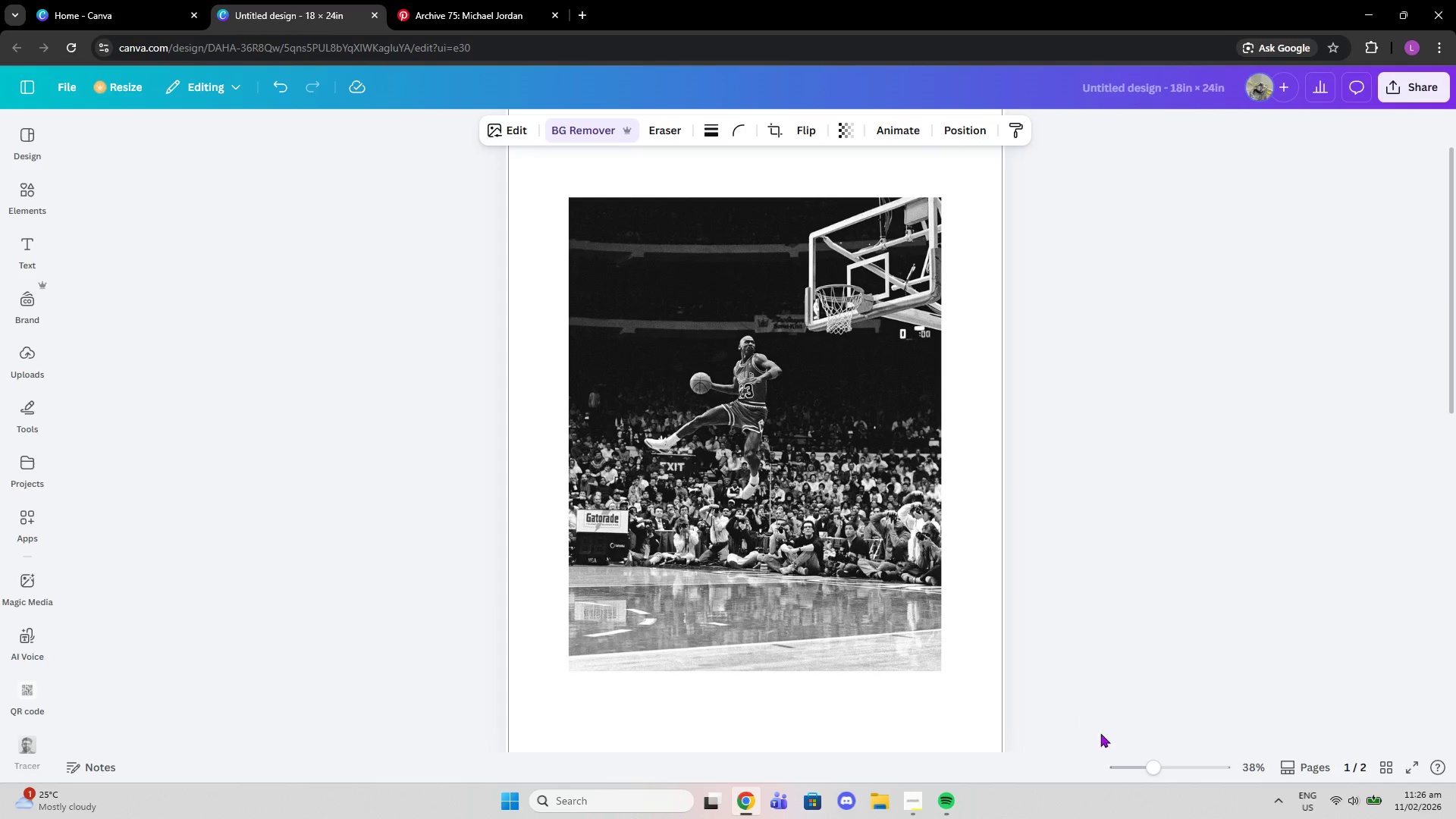 
left_click_drag(start_coordinate=[1143, 763], to_coordinate=[1097, 739])
 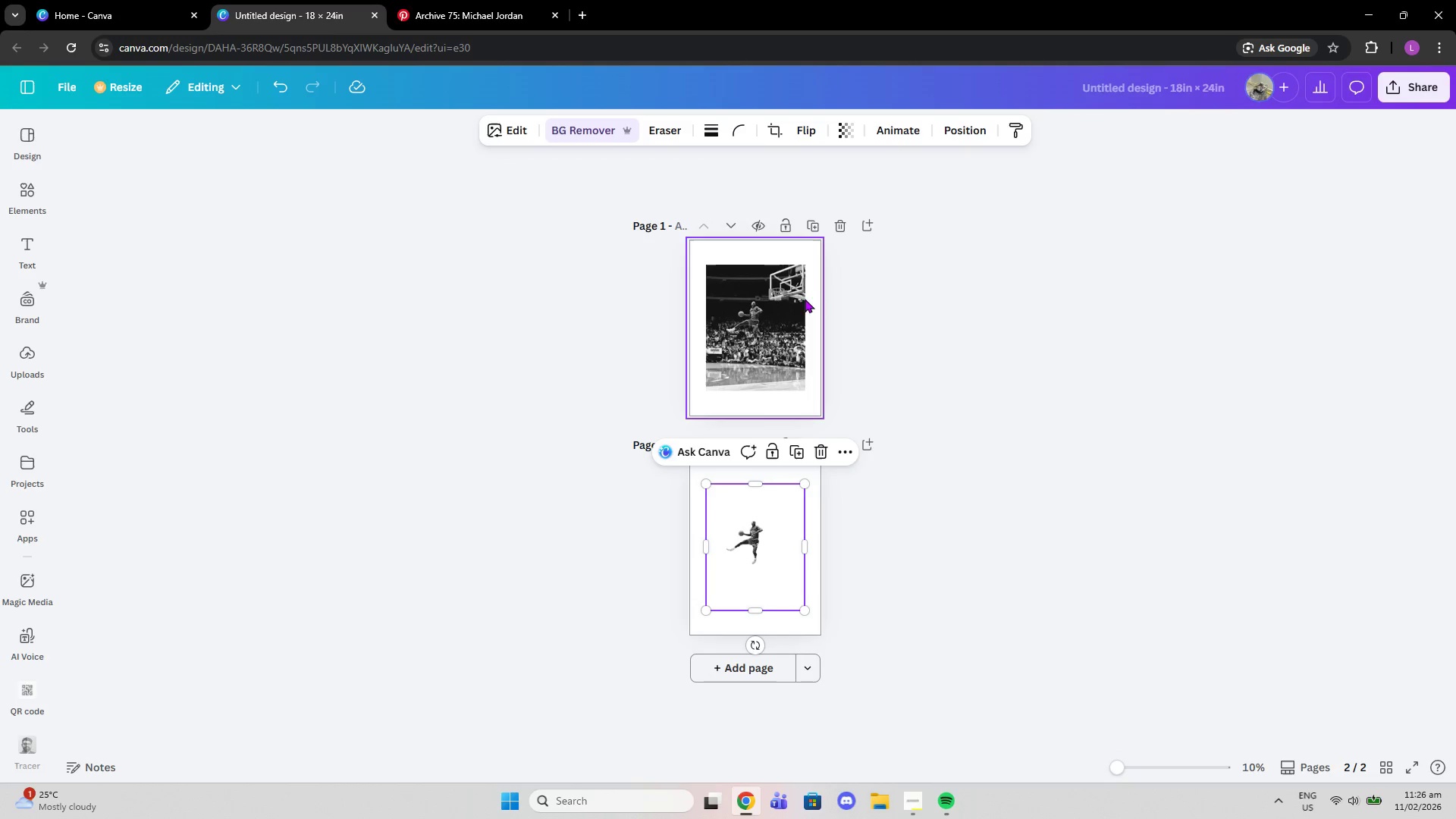 
left_click([799, 296])
 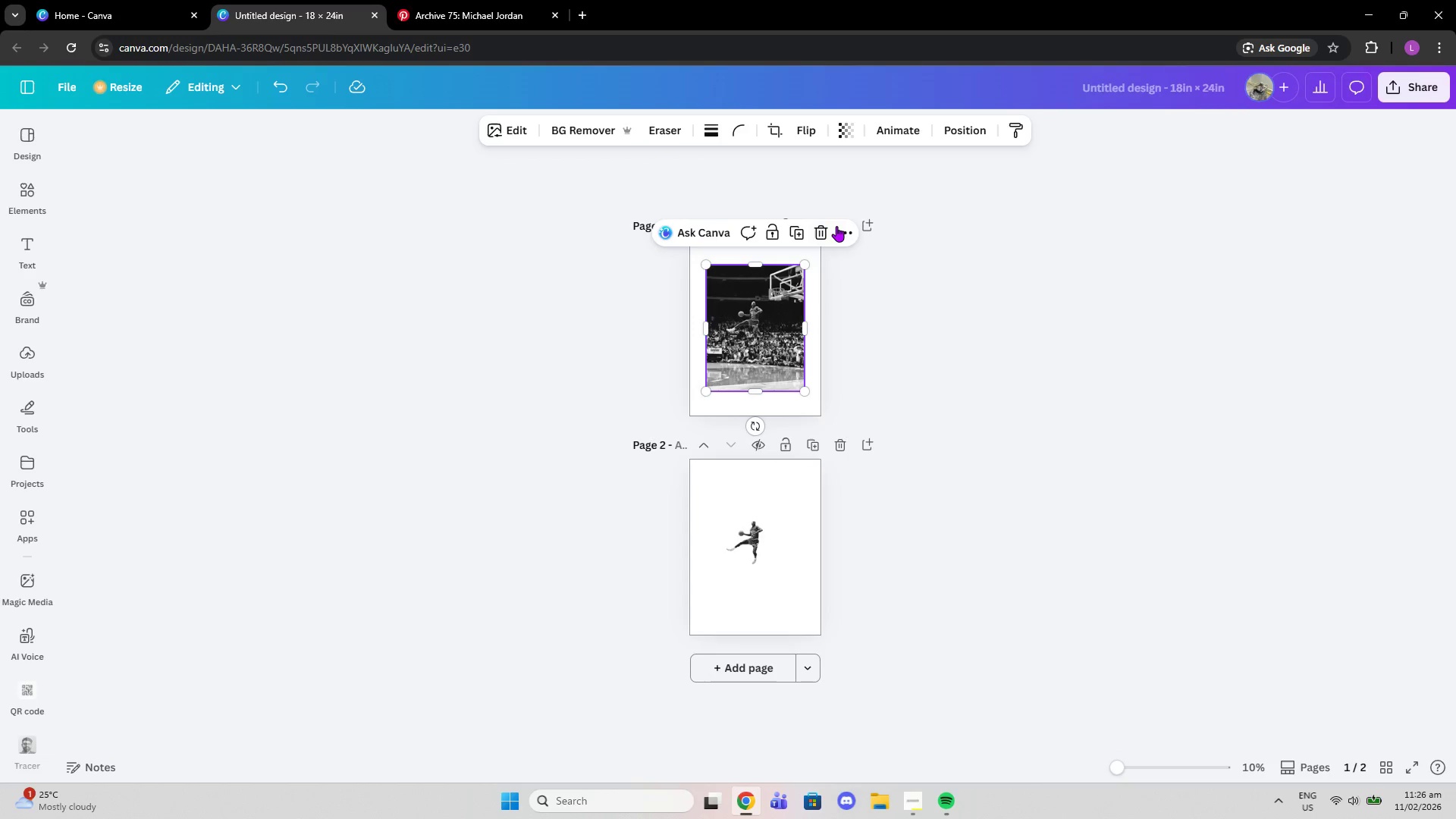 
left_click([818, 226])
 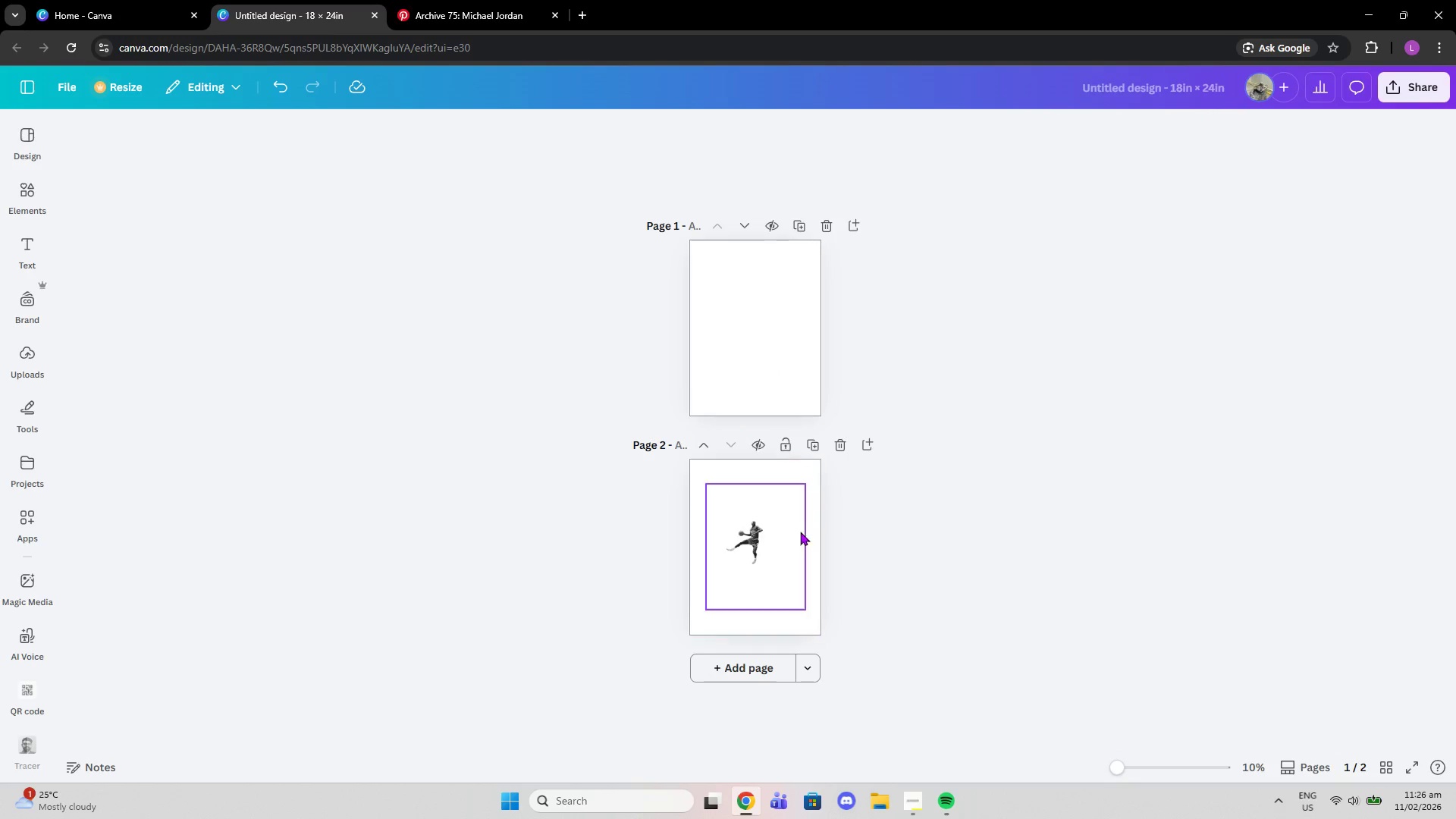 
left_click([735, 519])
 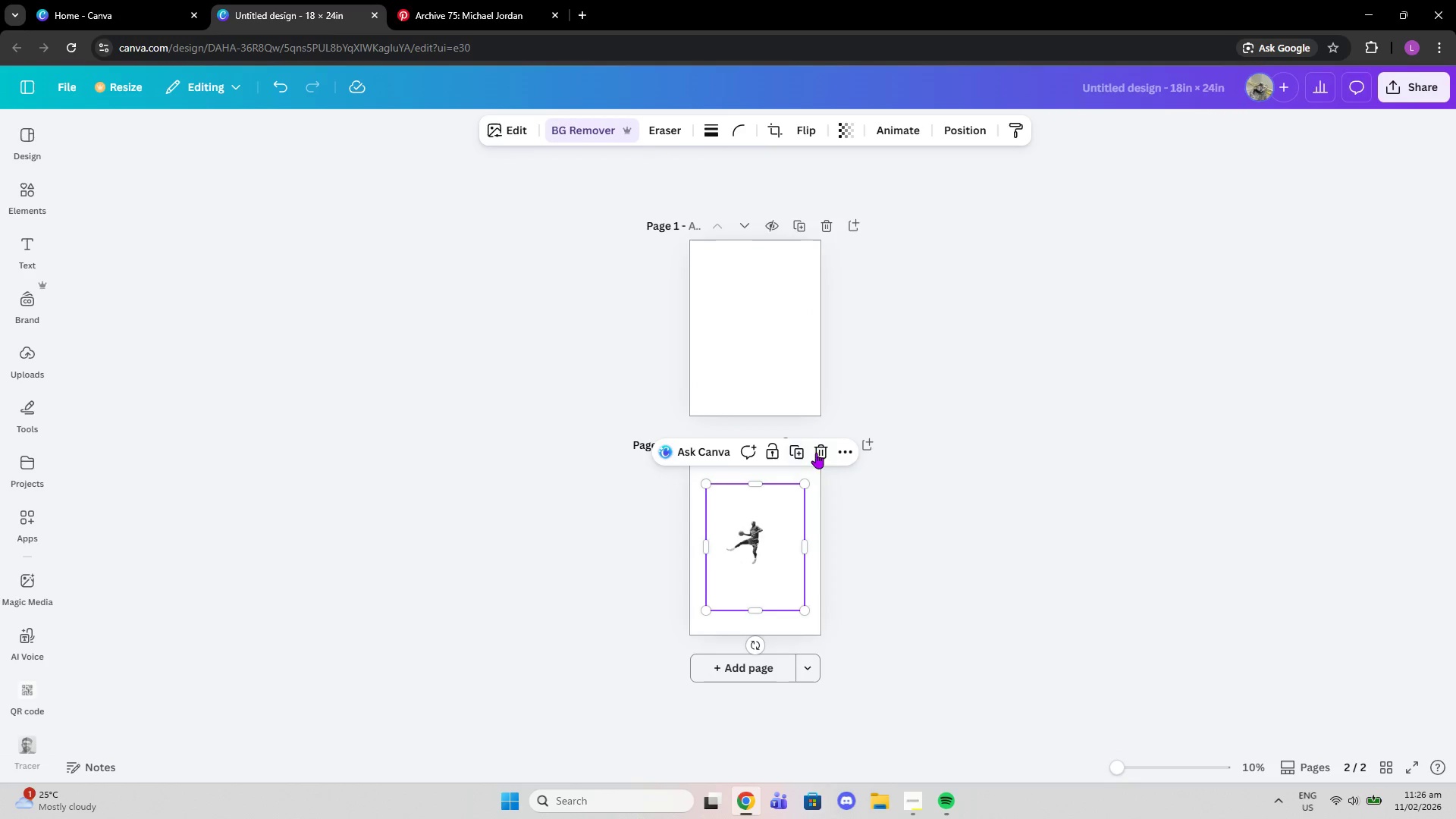 
left_click([822, 446])
 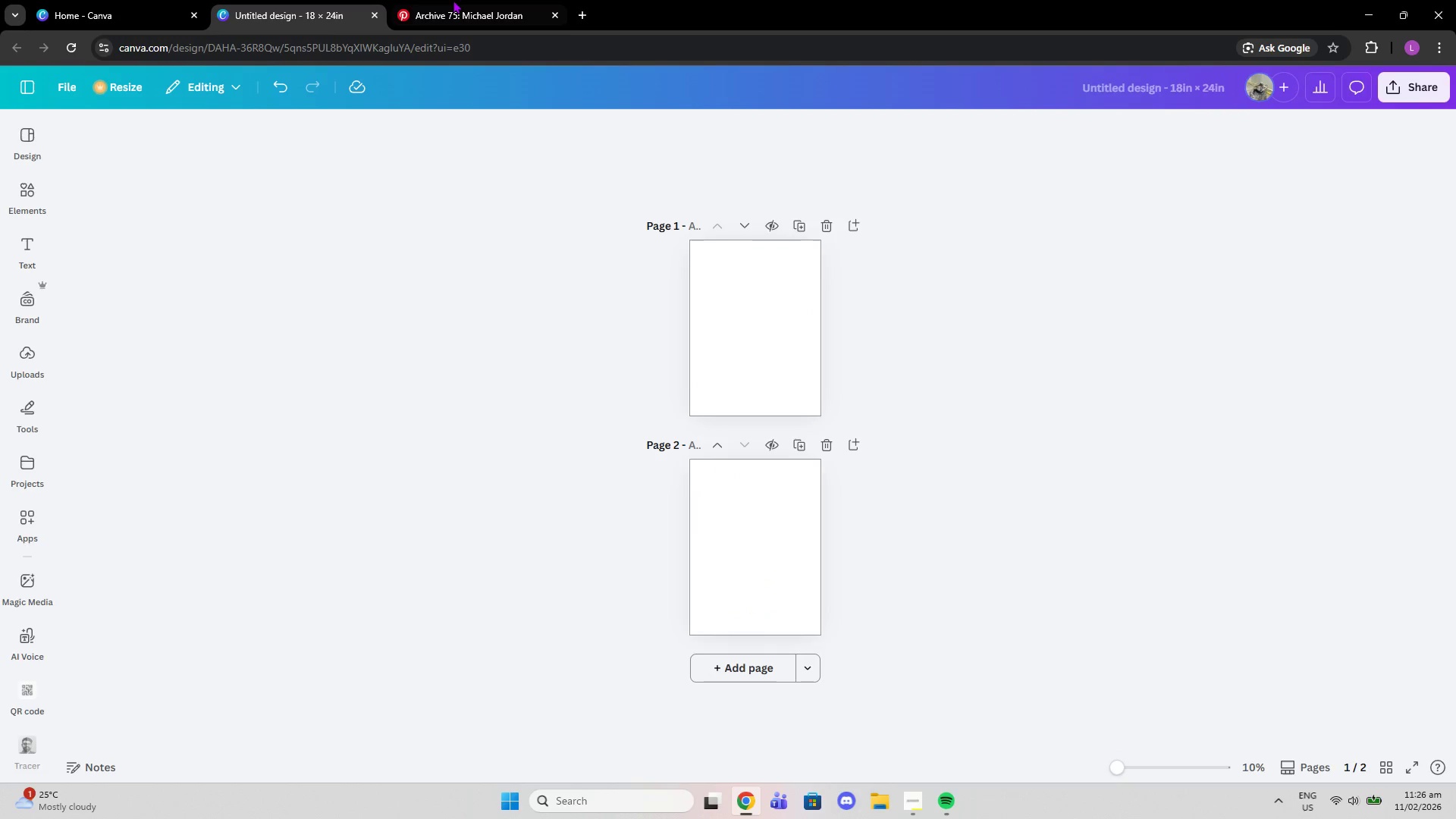 
left_click([448, 0])
 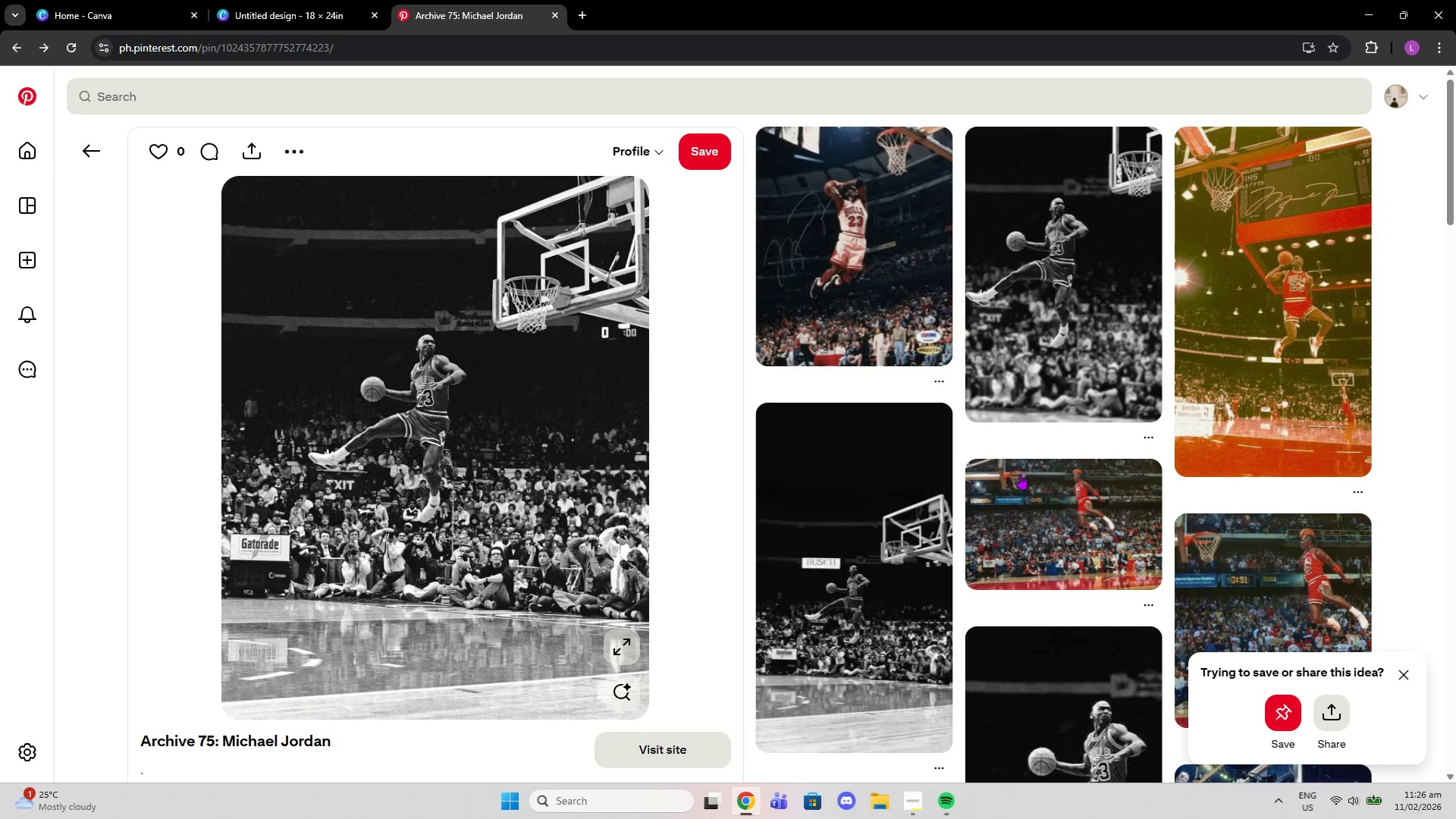 
scroll: coordinate [910, 304], scroll_direction: up, amount: 3.0
 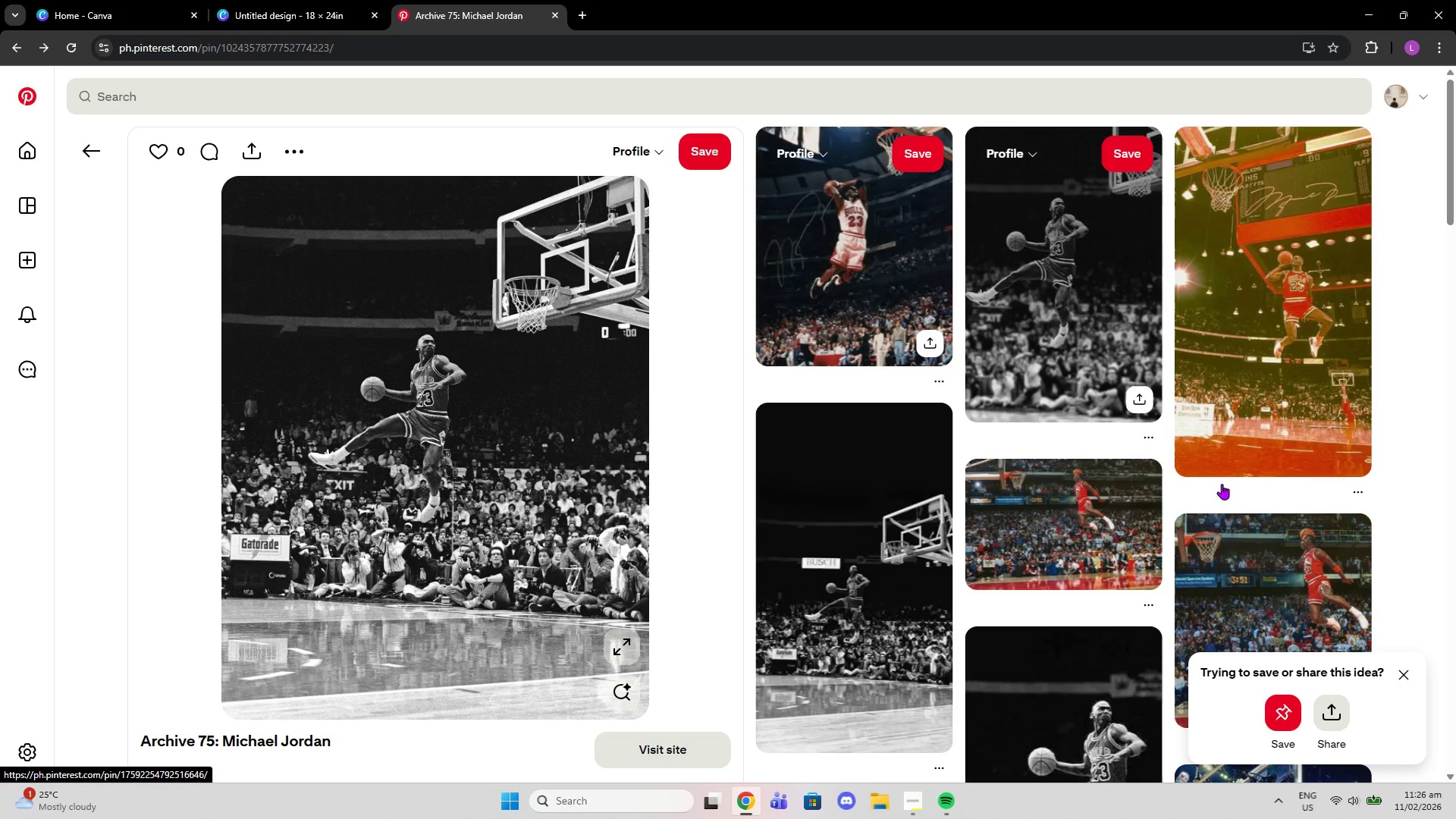 
scroll: coordinate [1149, 475], scroll_direction: down, amount: 9.0
 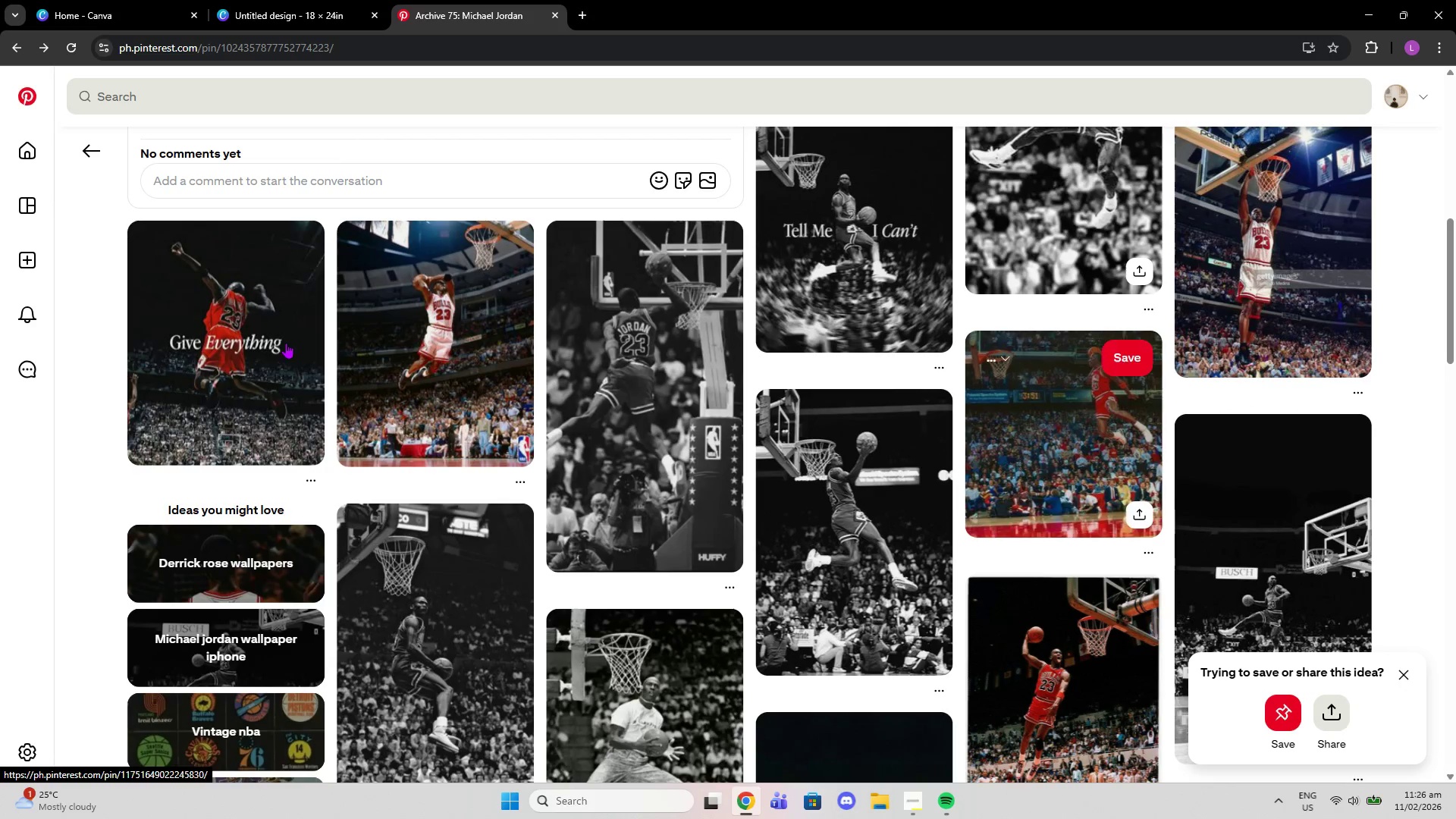 
left_click([440, 311])
 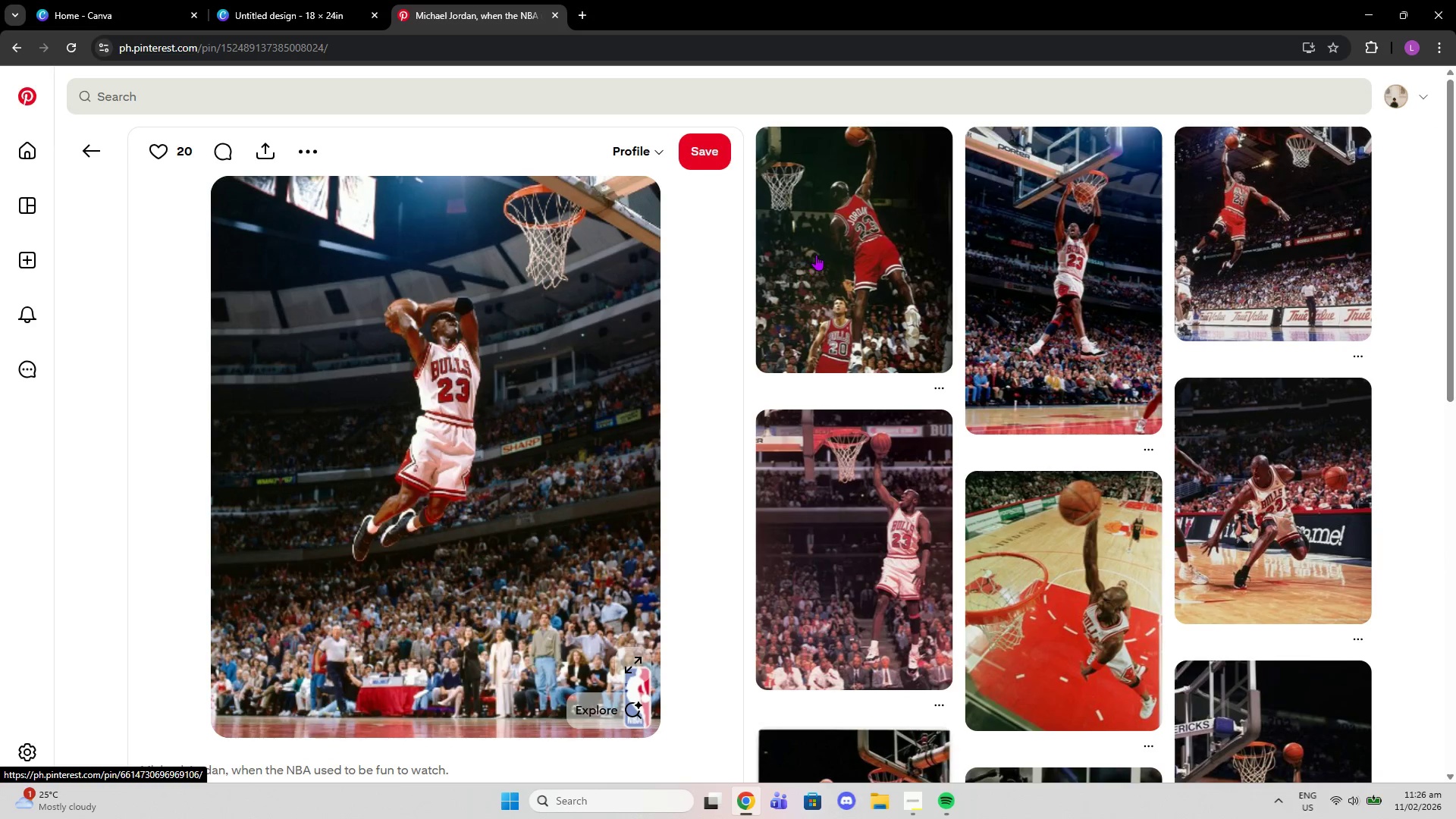 
wait(5.19)
 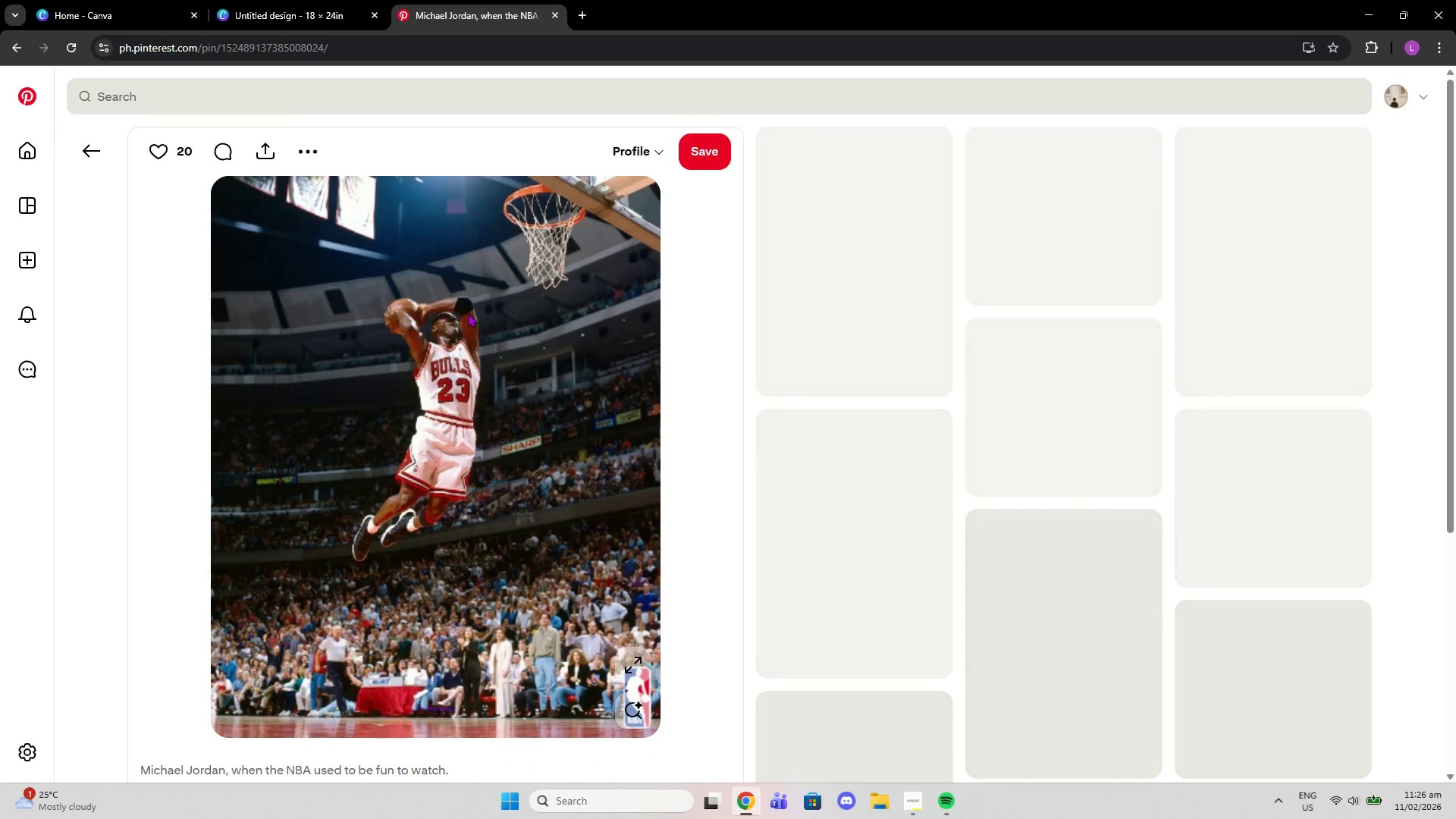 
left_click([1245, 256])
 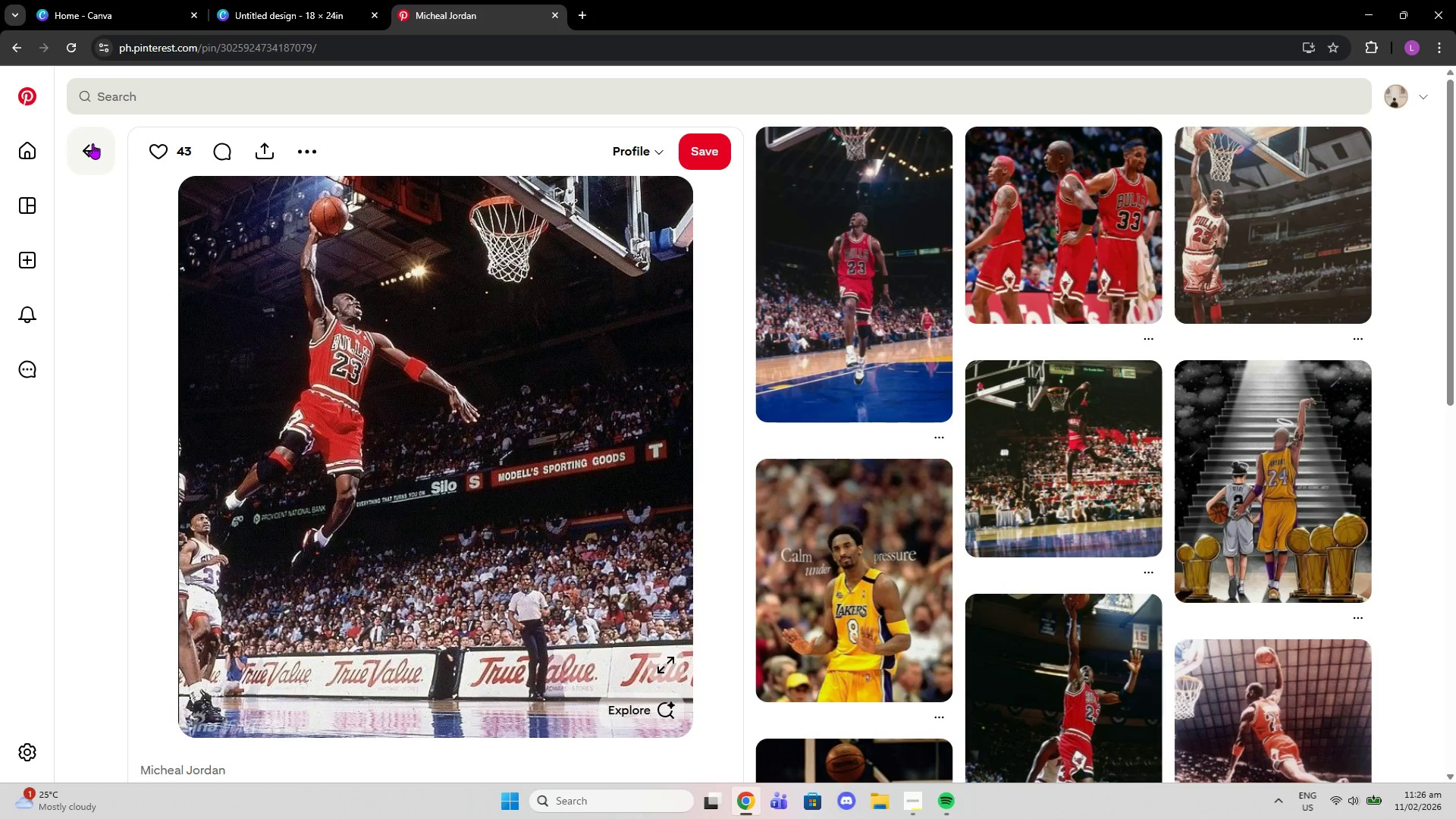 
wait(5.16)
 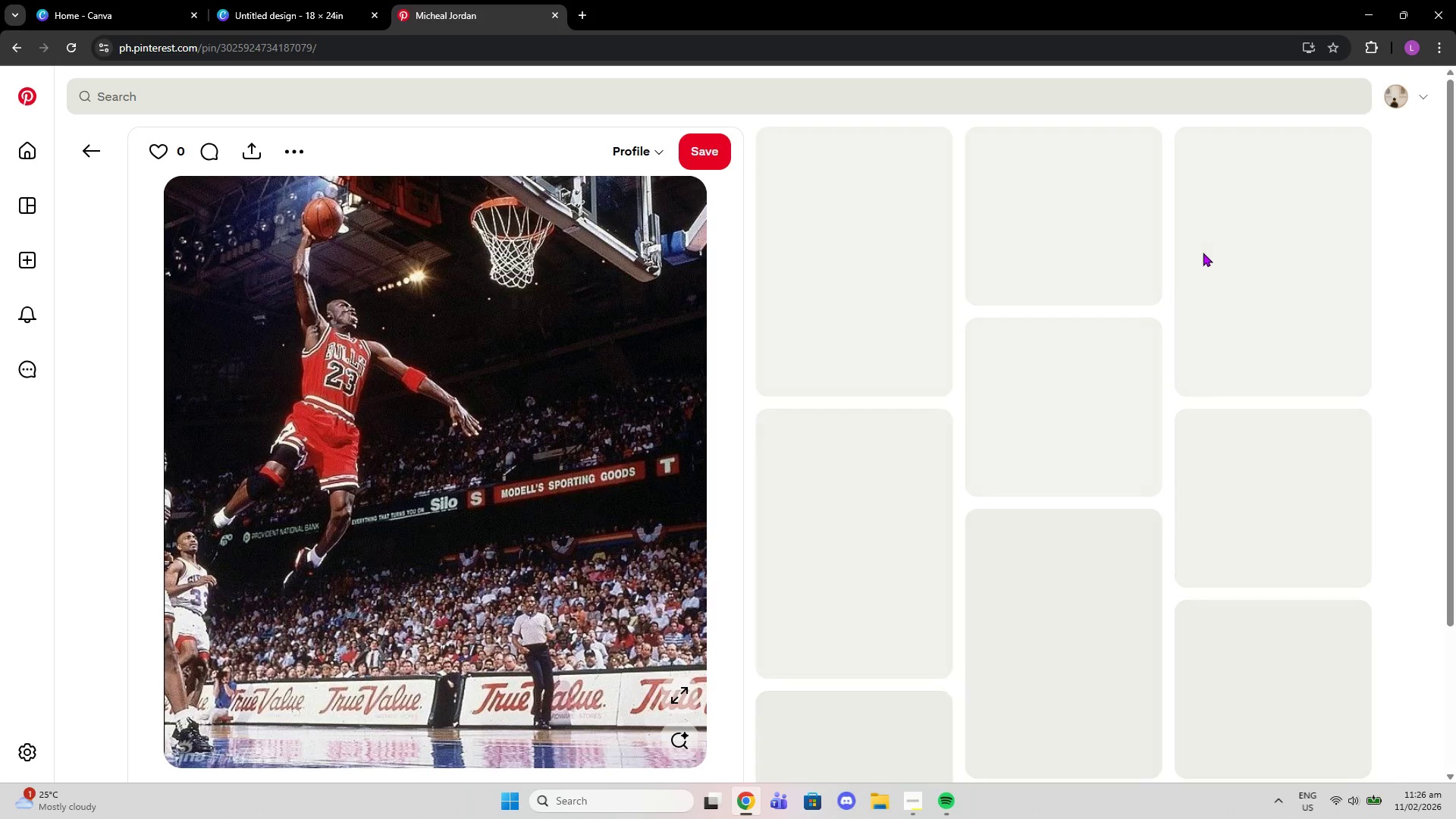 
left_click([93, 143])
 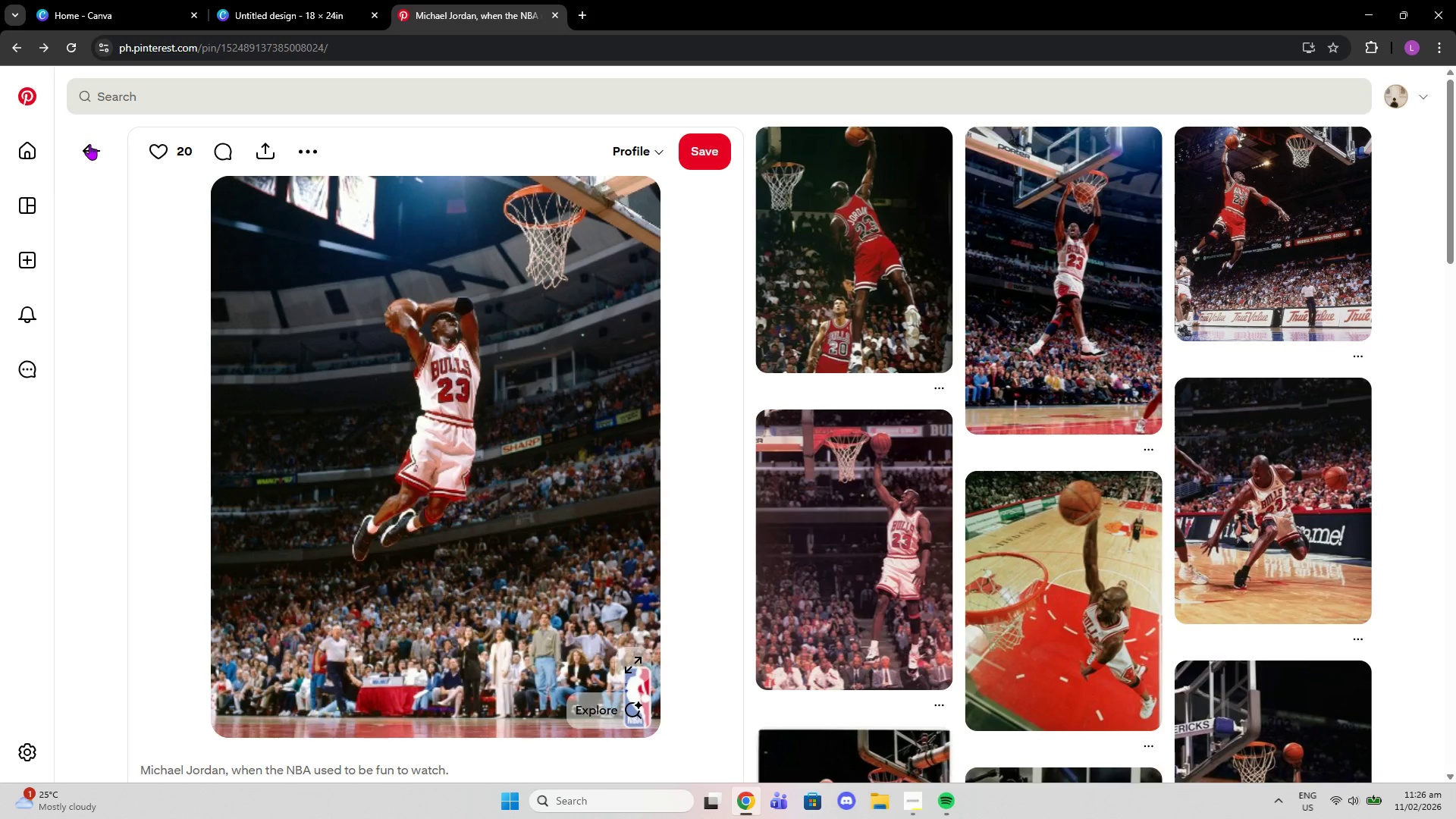 
left_click([821, 516])
 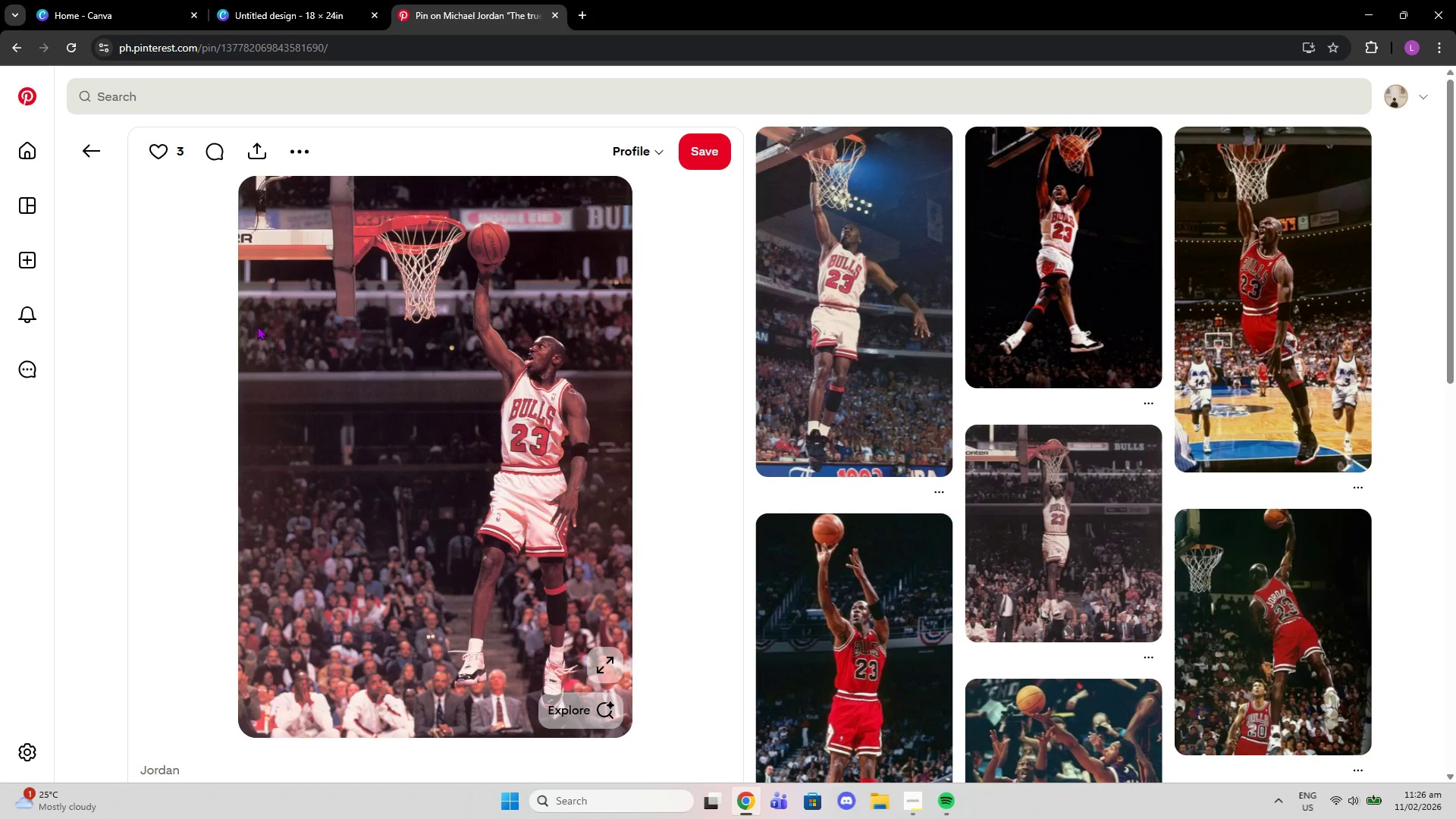 
wait(8.51)
 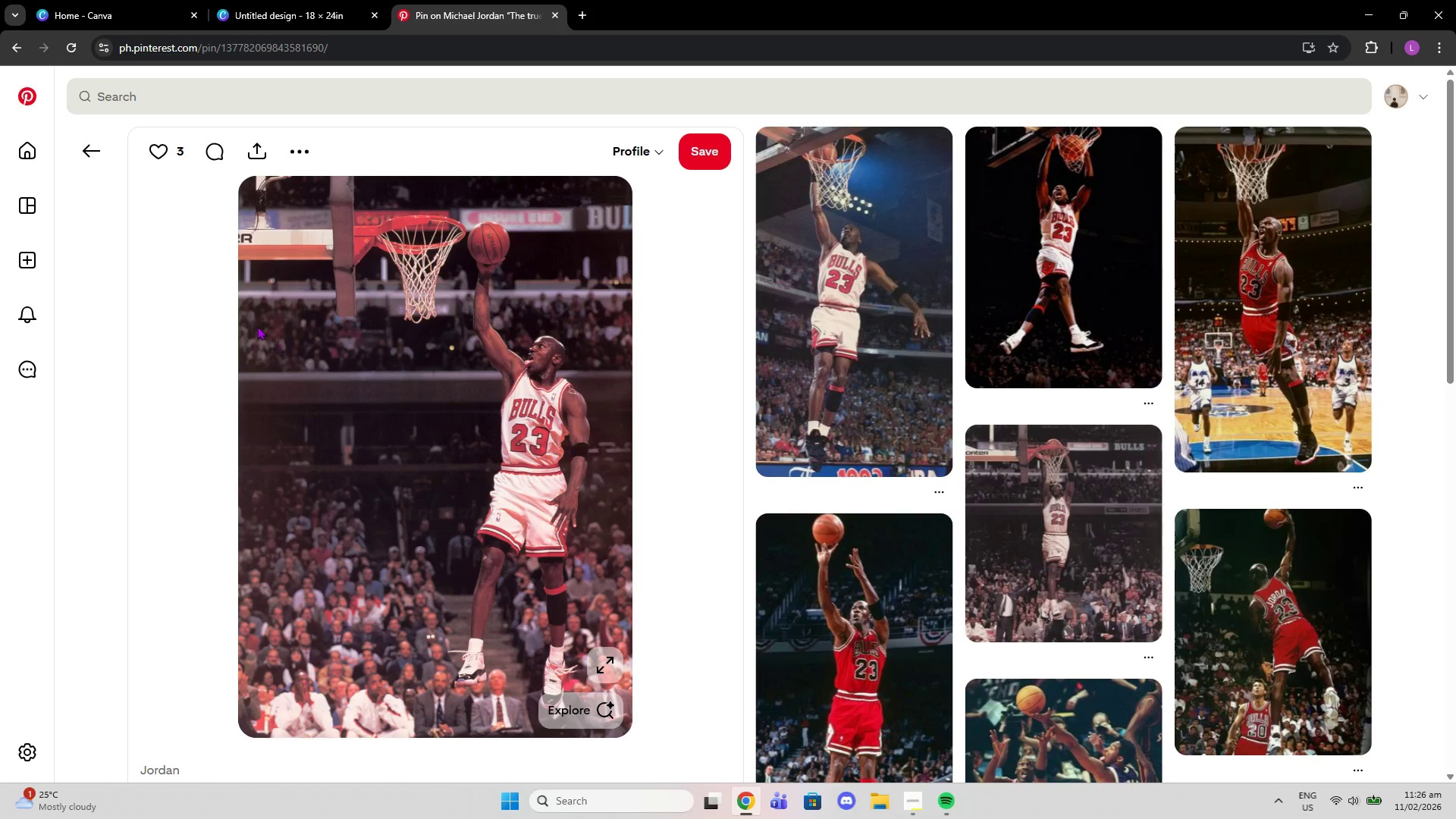 
left_click([75, 156])
 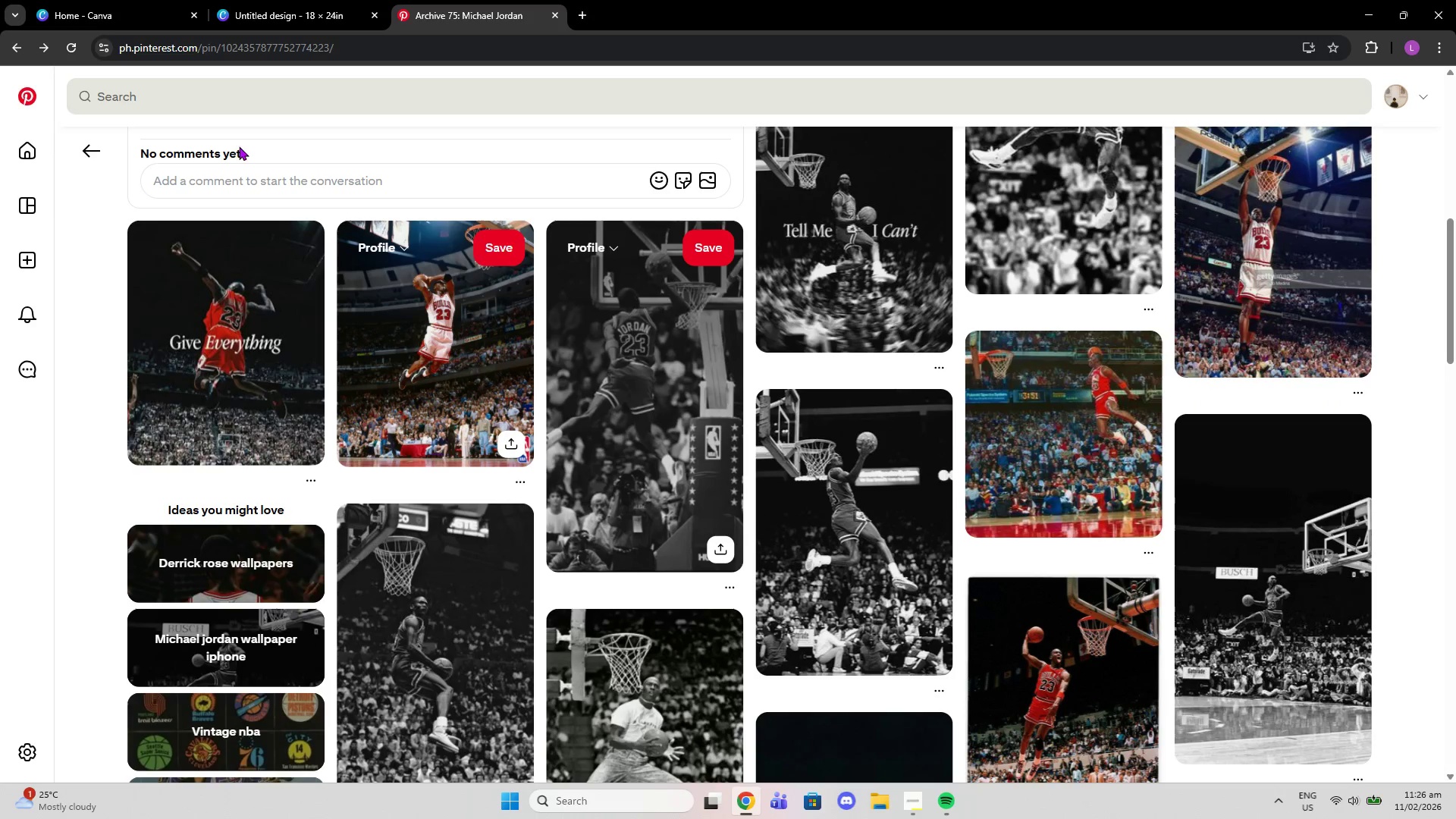 
left_click([97, 132])
 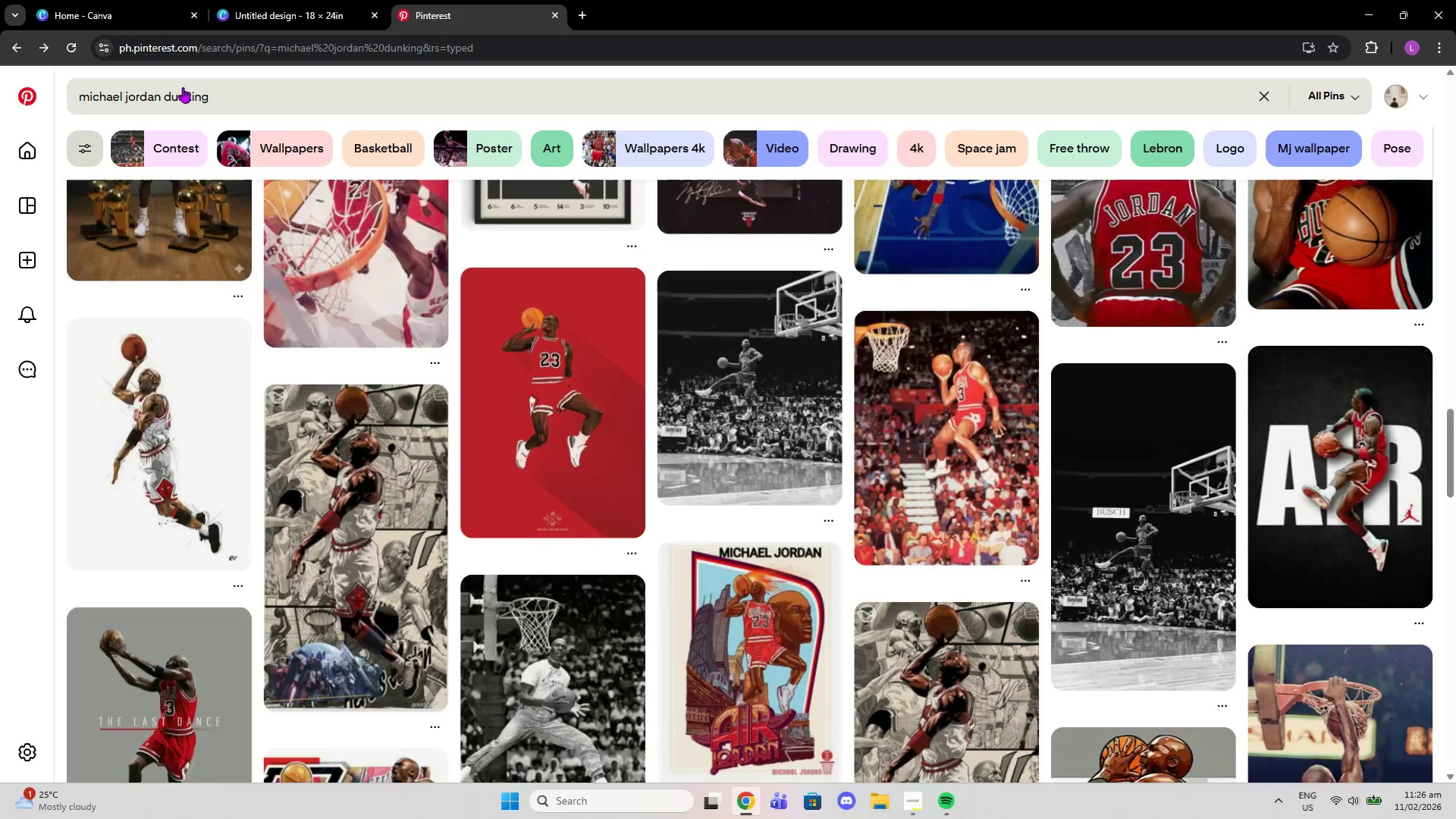 
left_click([202, 94])
 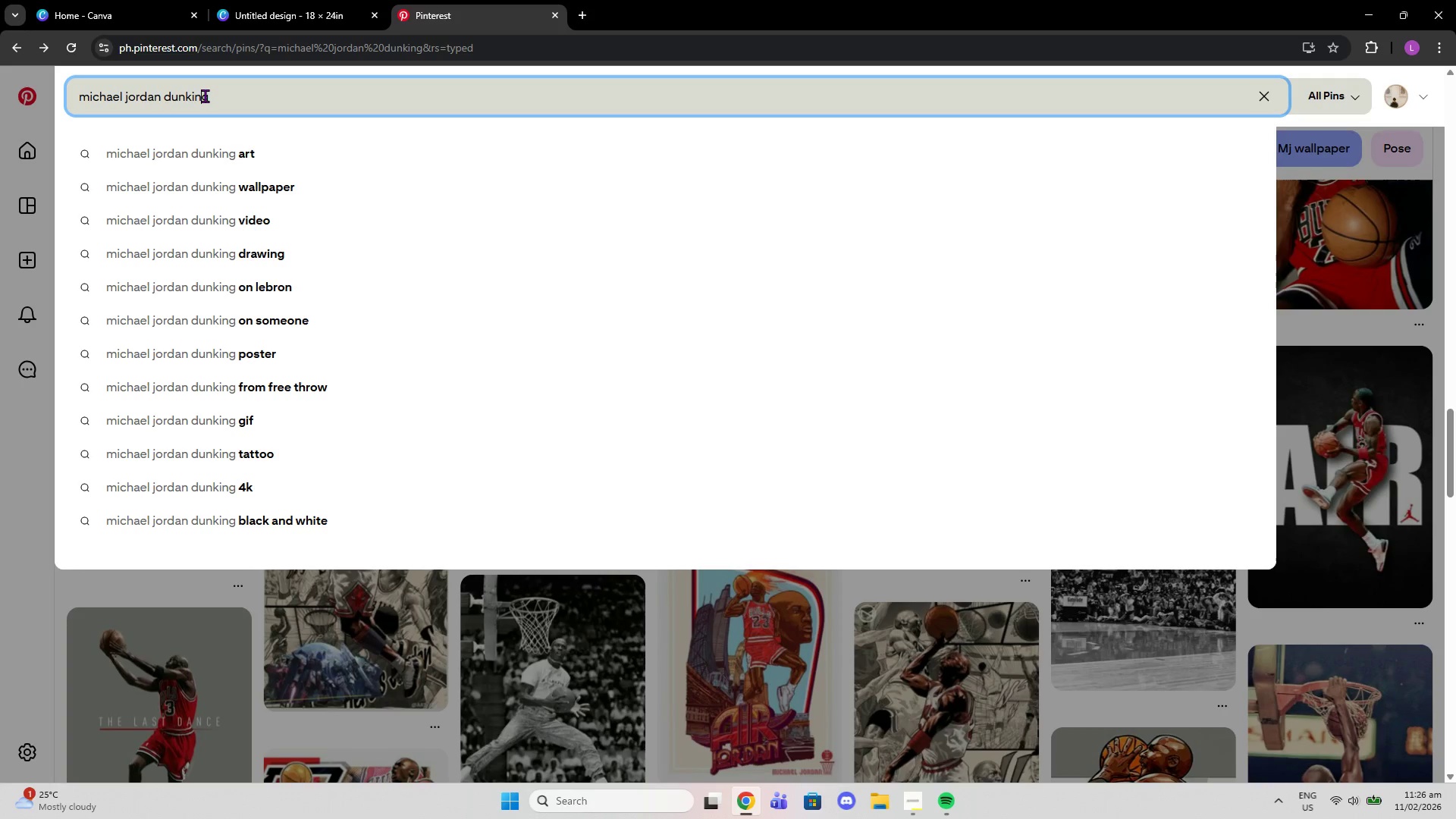 
left_click([205, 96])
 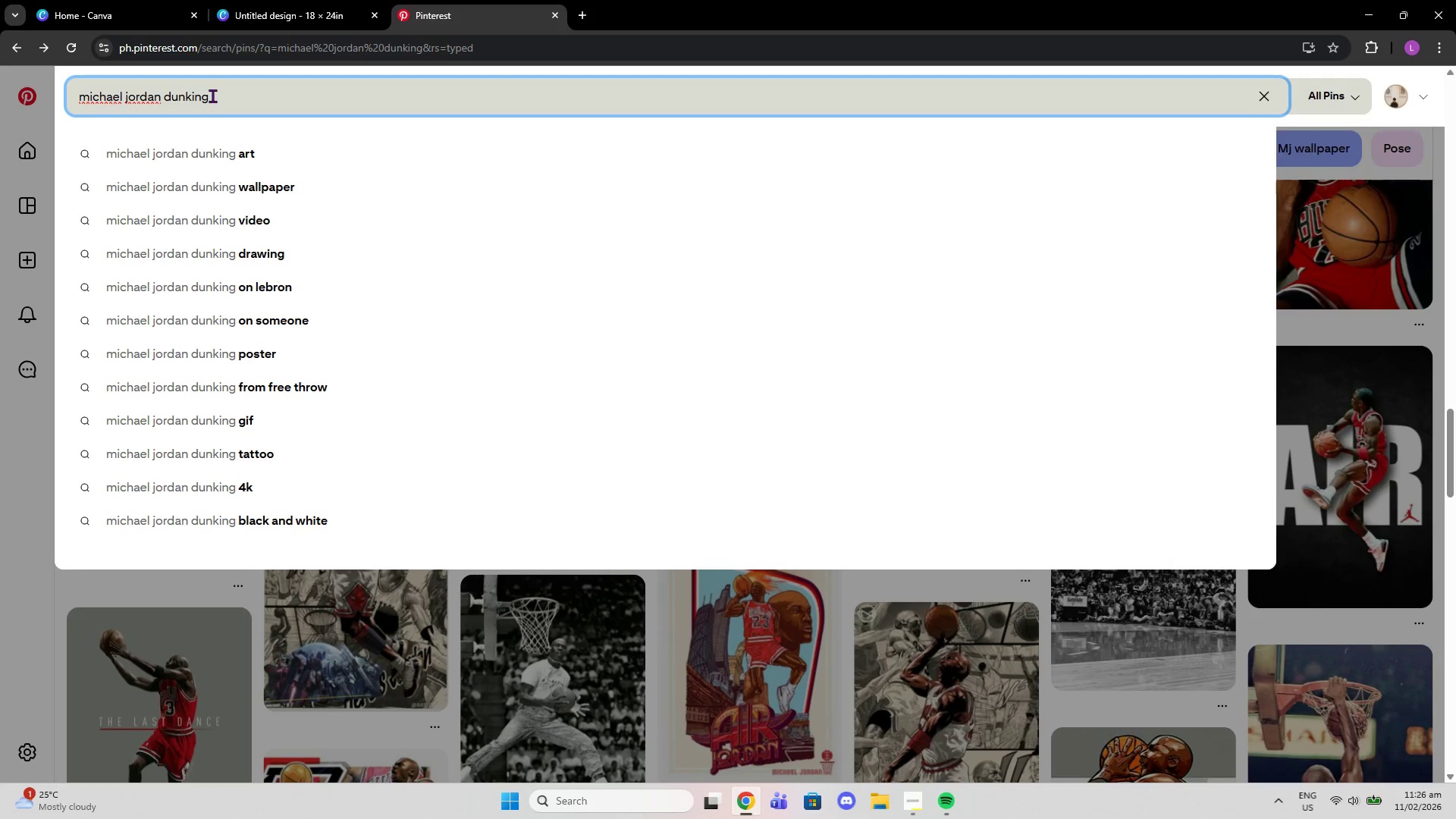 
key(Backspace)
 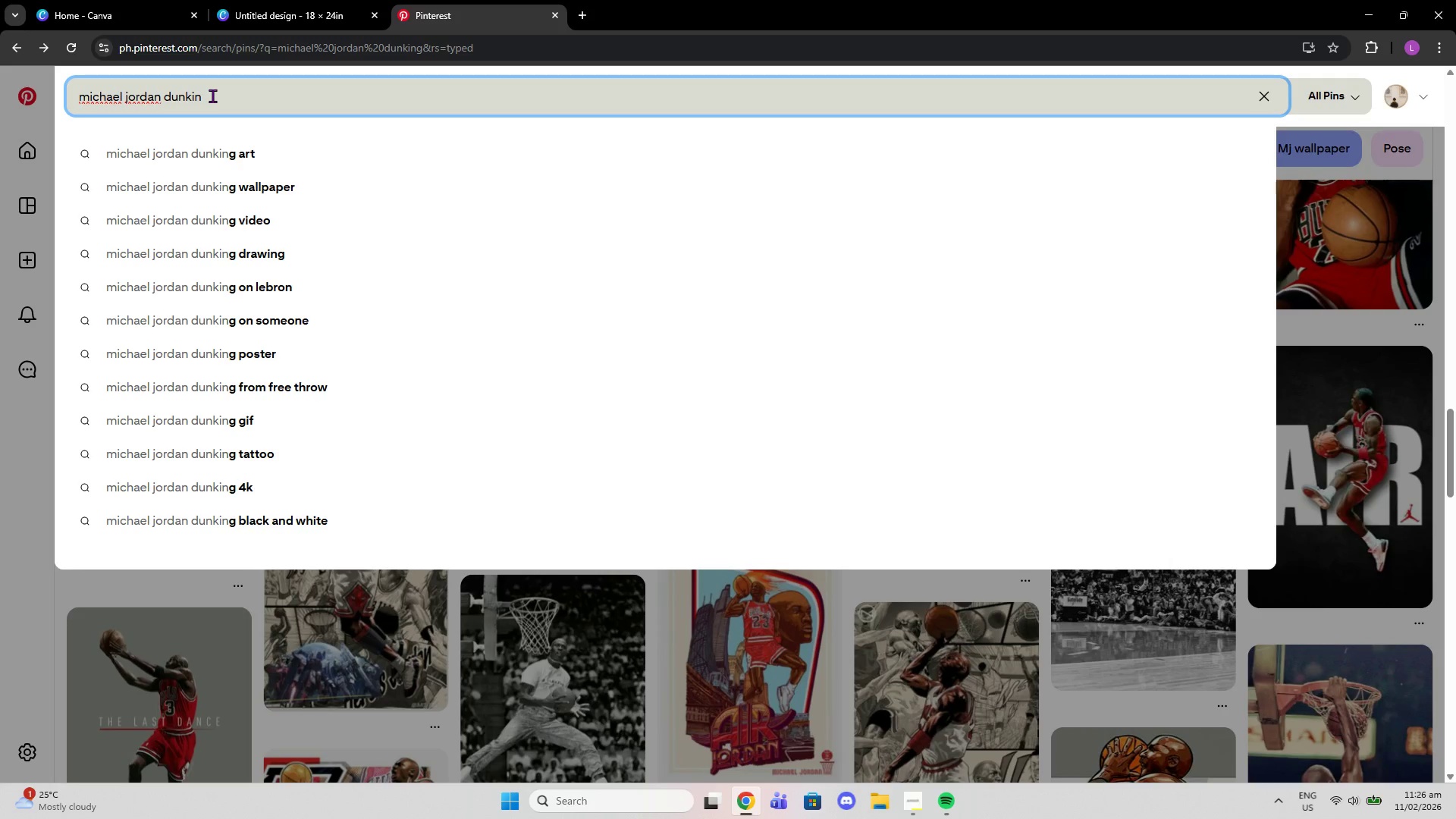 
key(Backspace)
 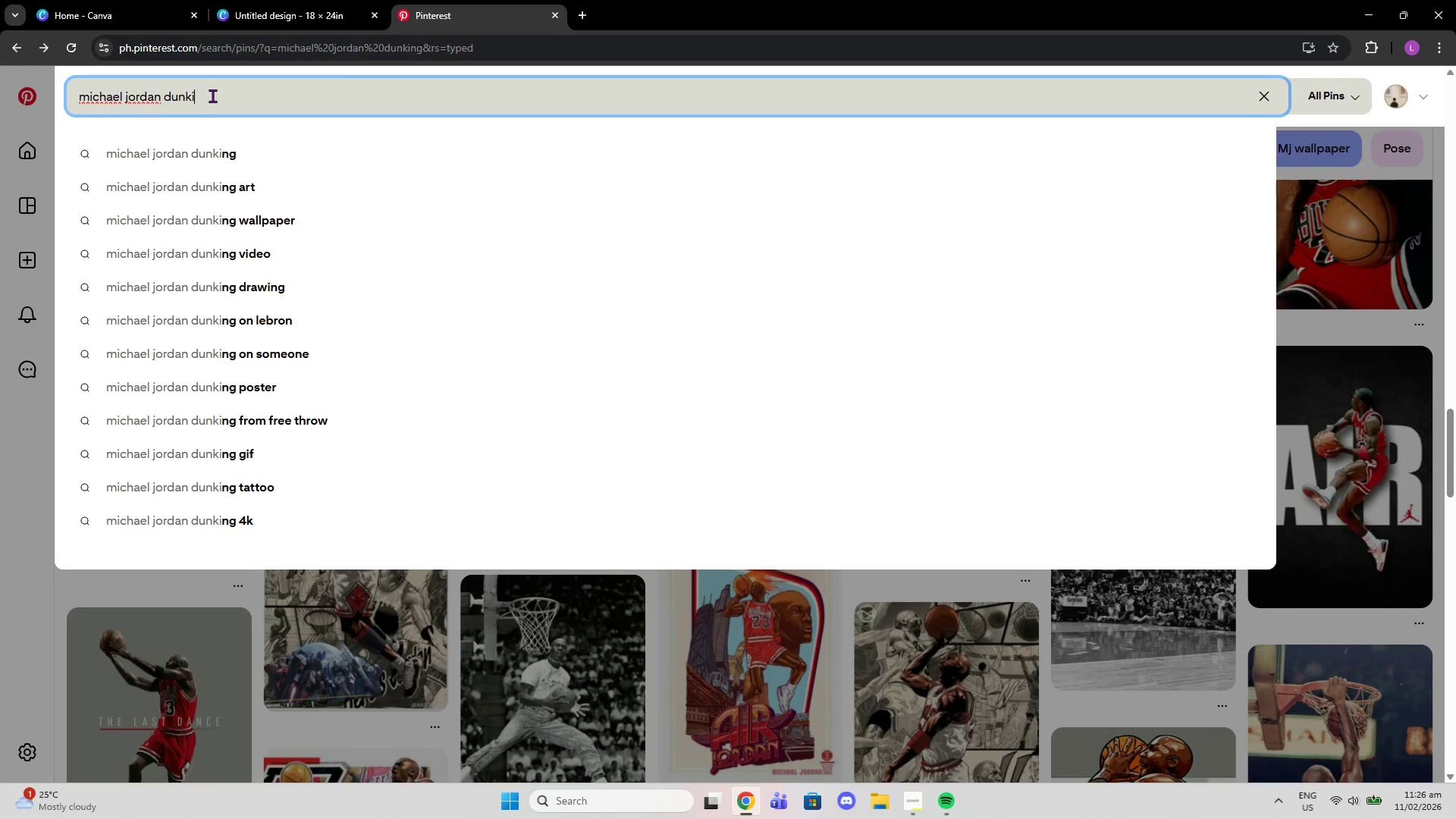 
key(Backspace)
 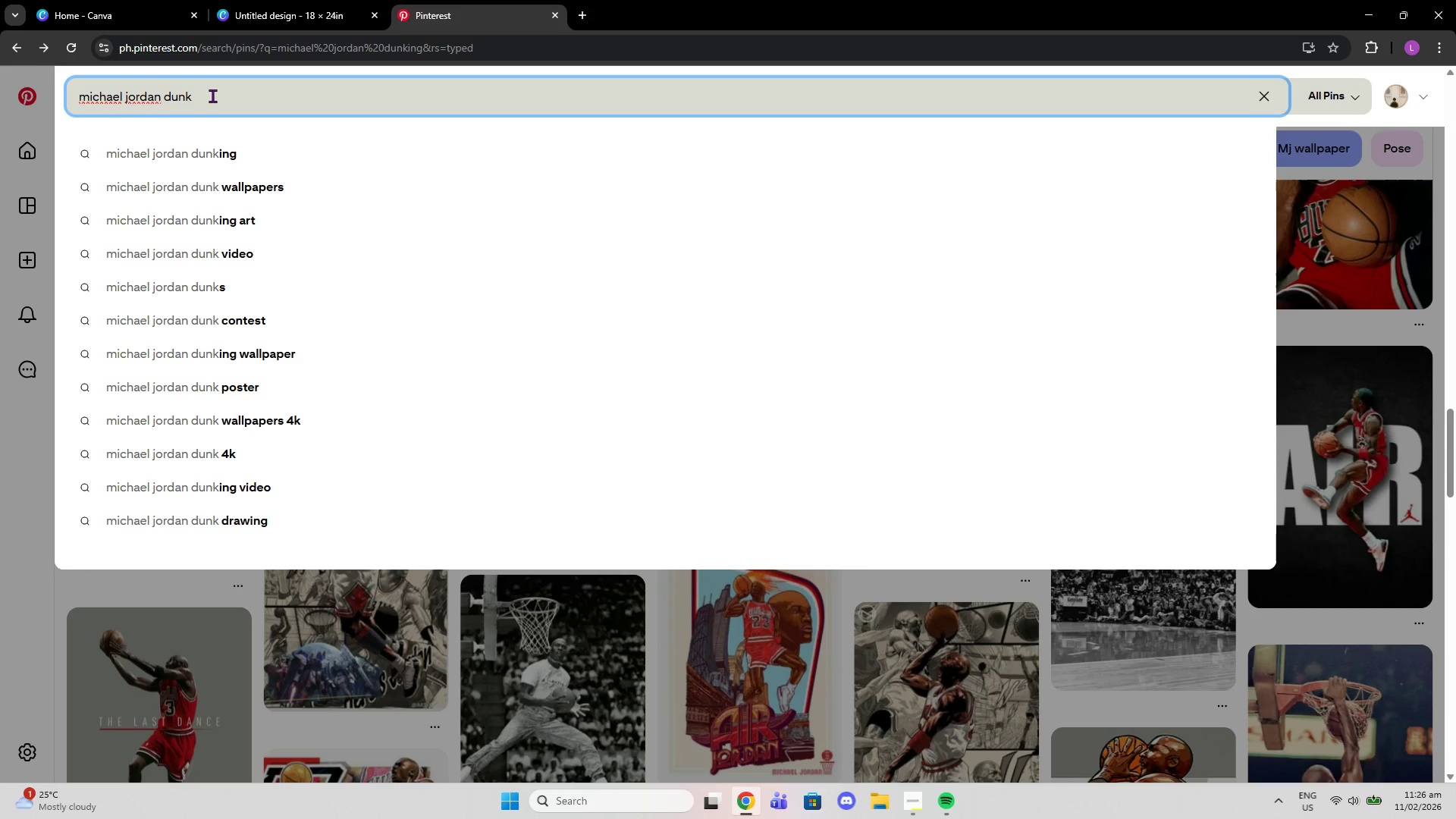 
key(Enter)
 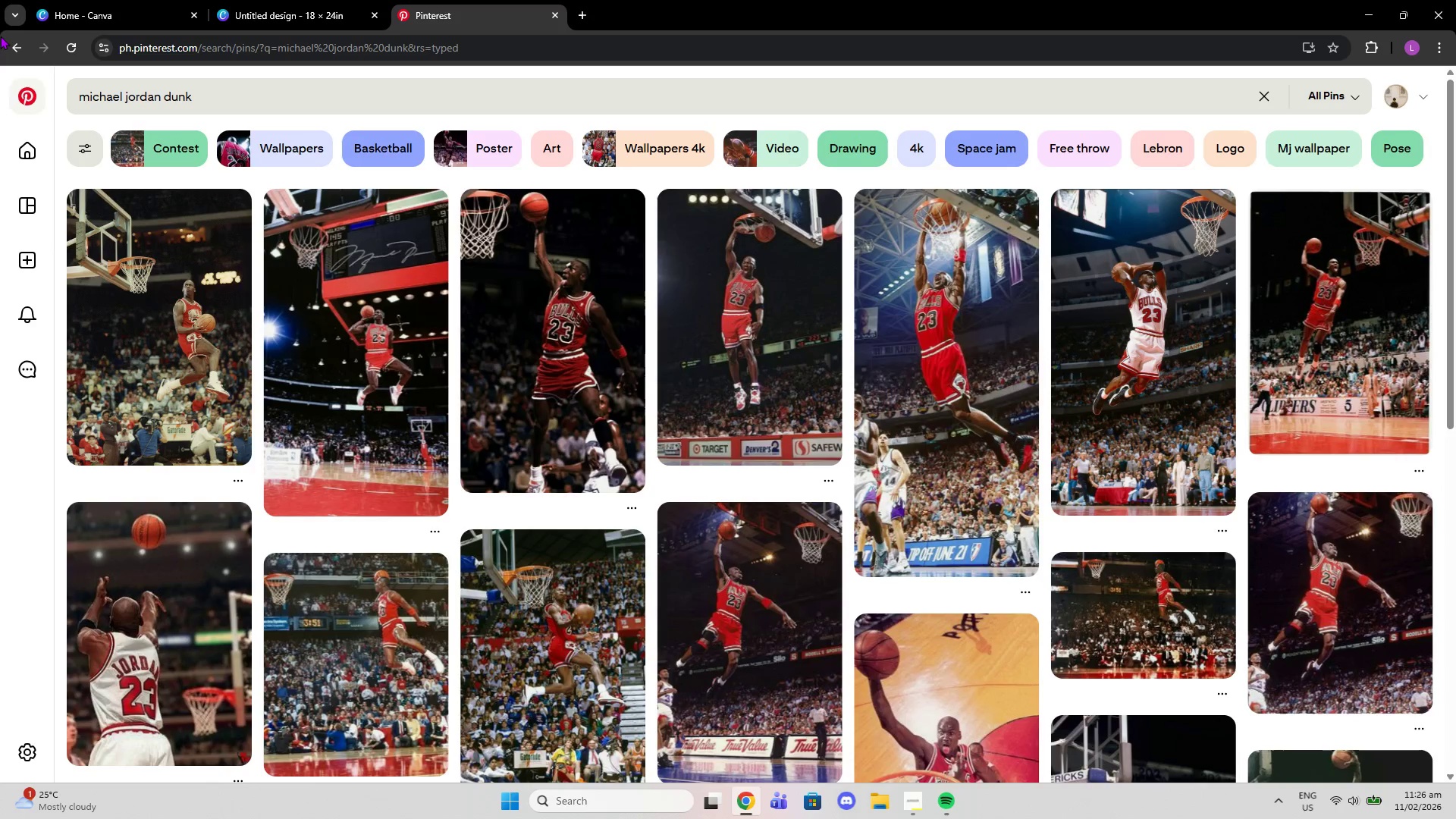 
wait(5.25)
 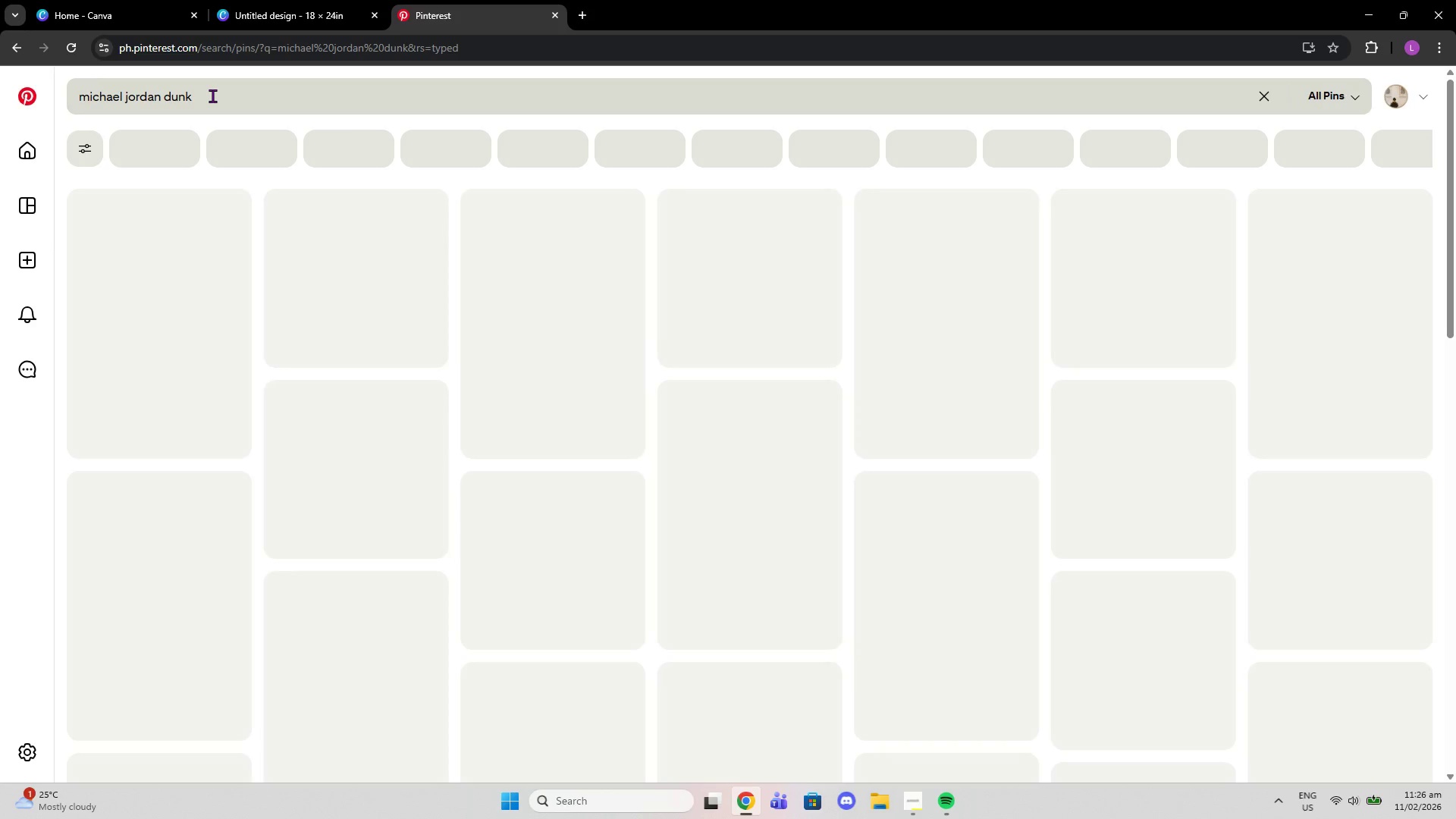 
left_click([1293, 353])
 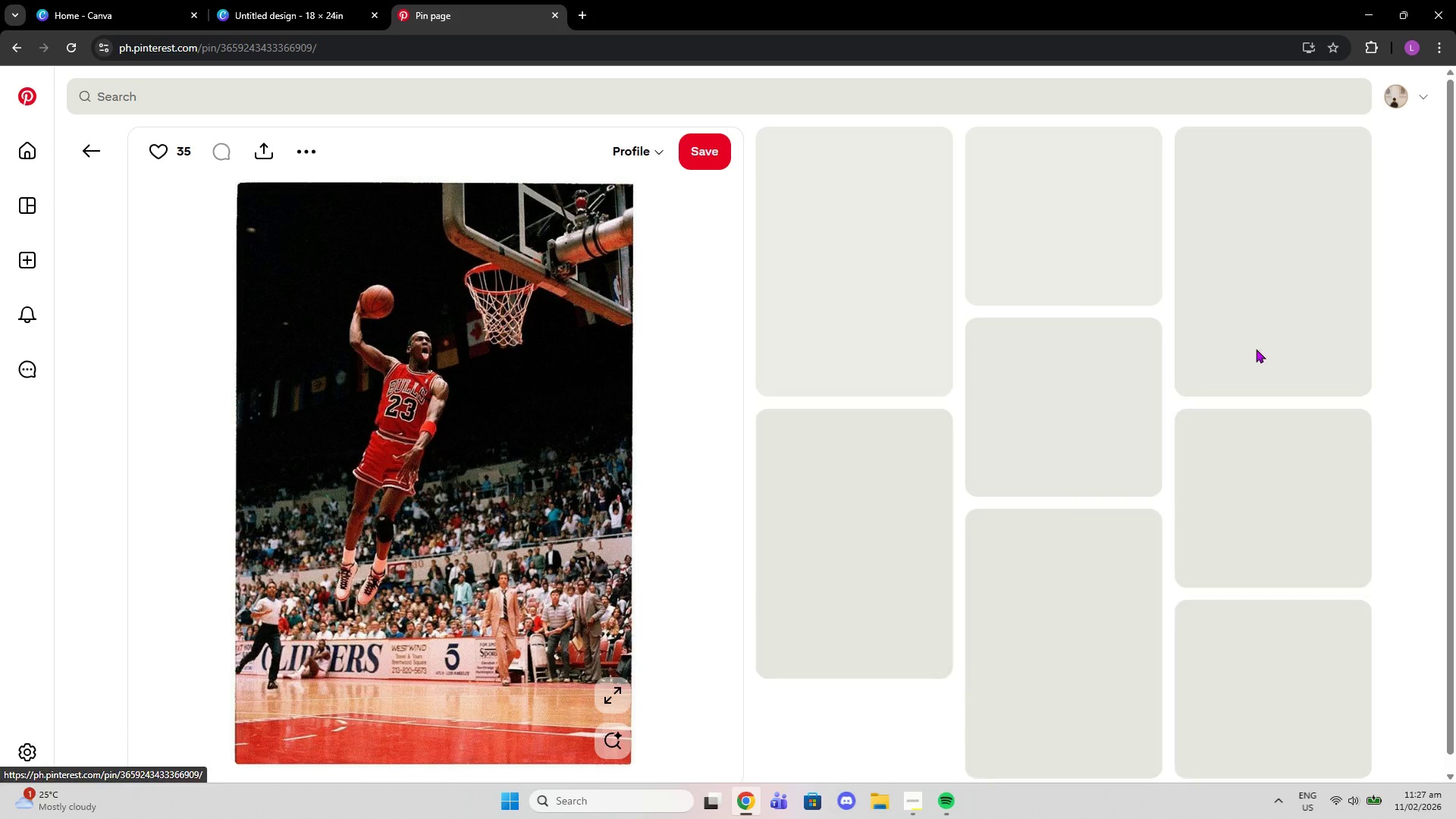 
mouse_move([1009, 375])
 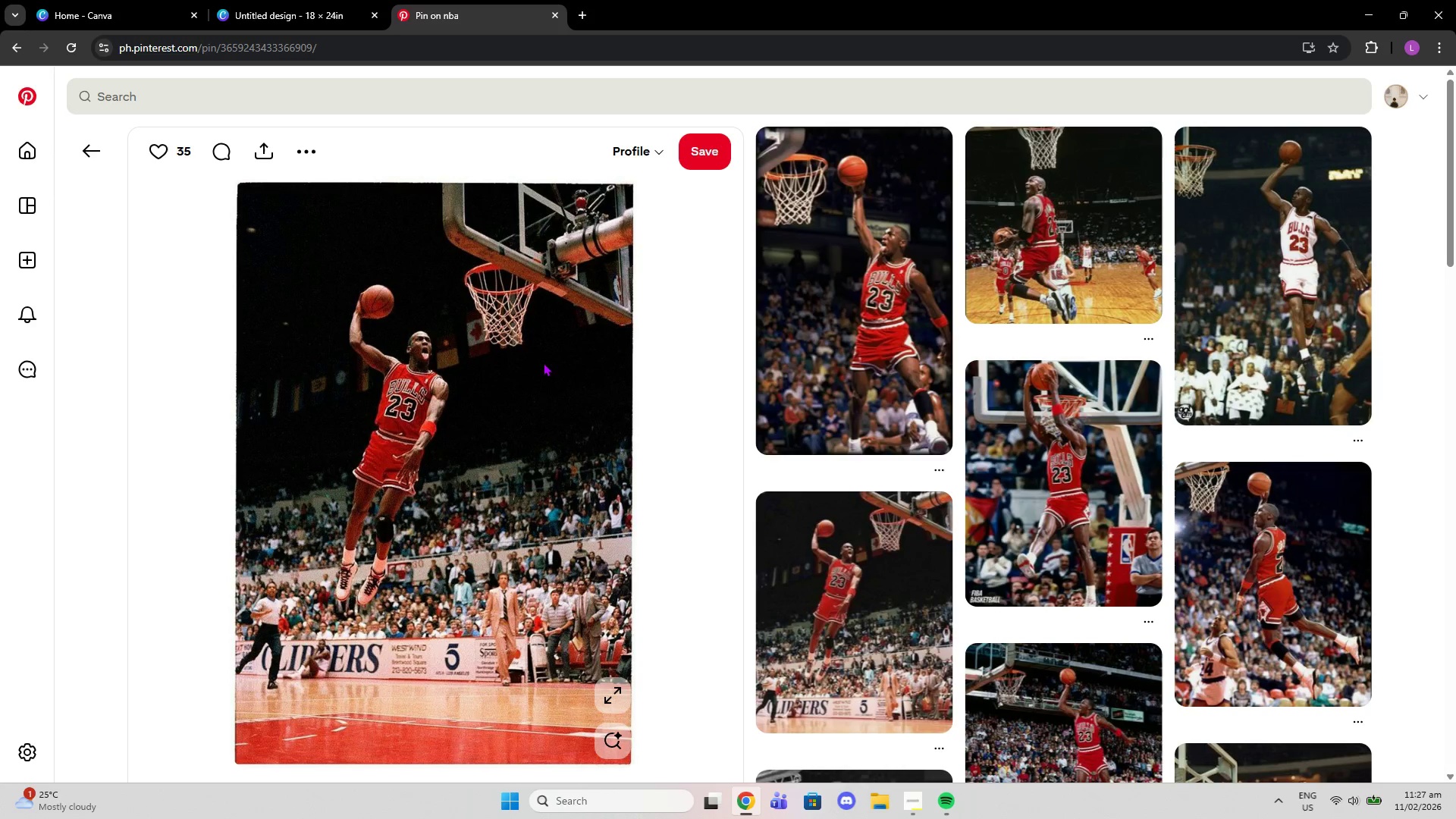 
right_click([522, 368])
 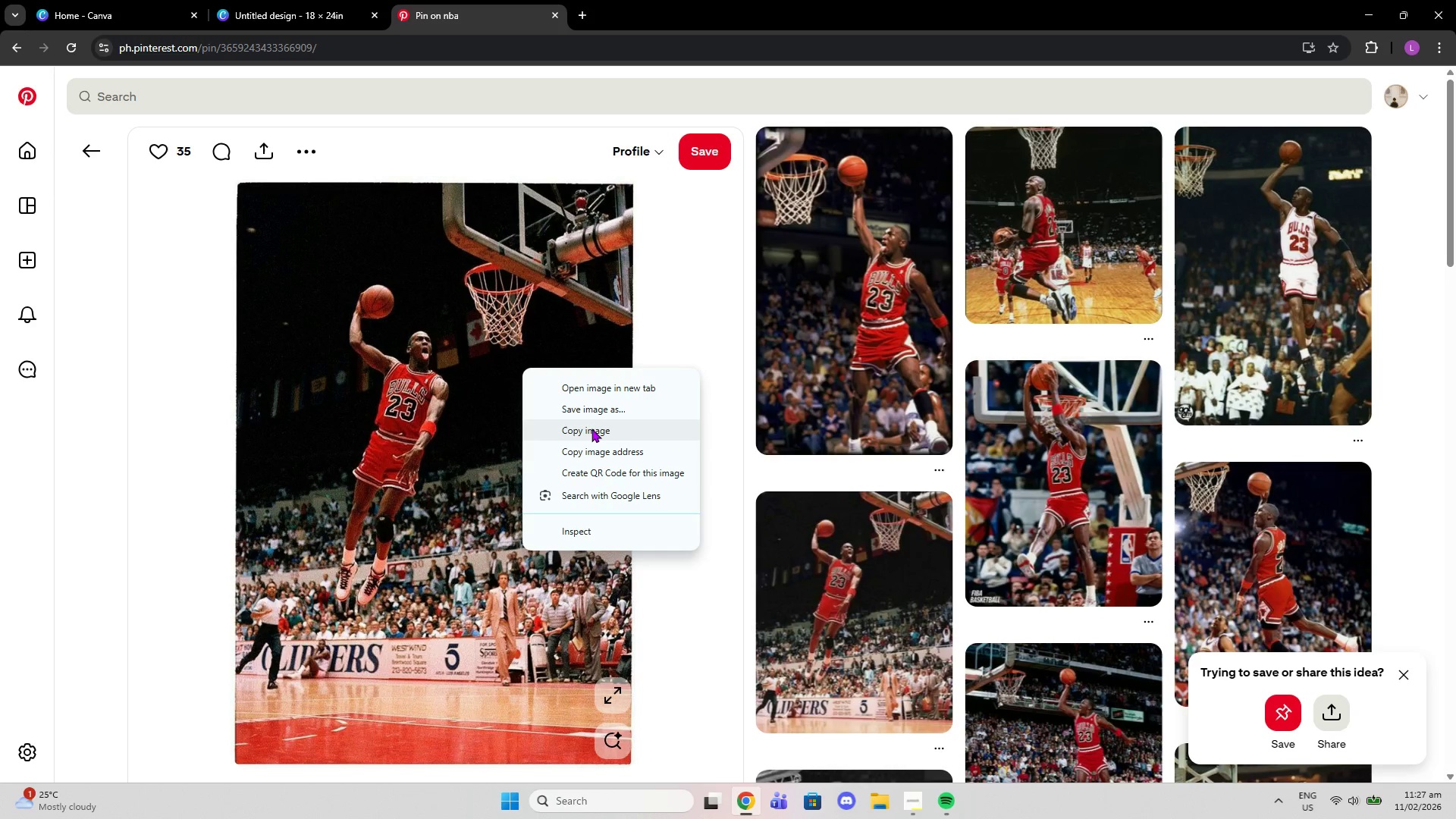 
left_click([592, 428])
 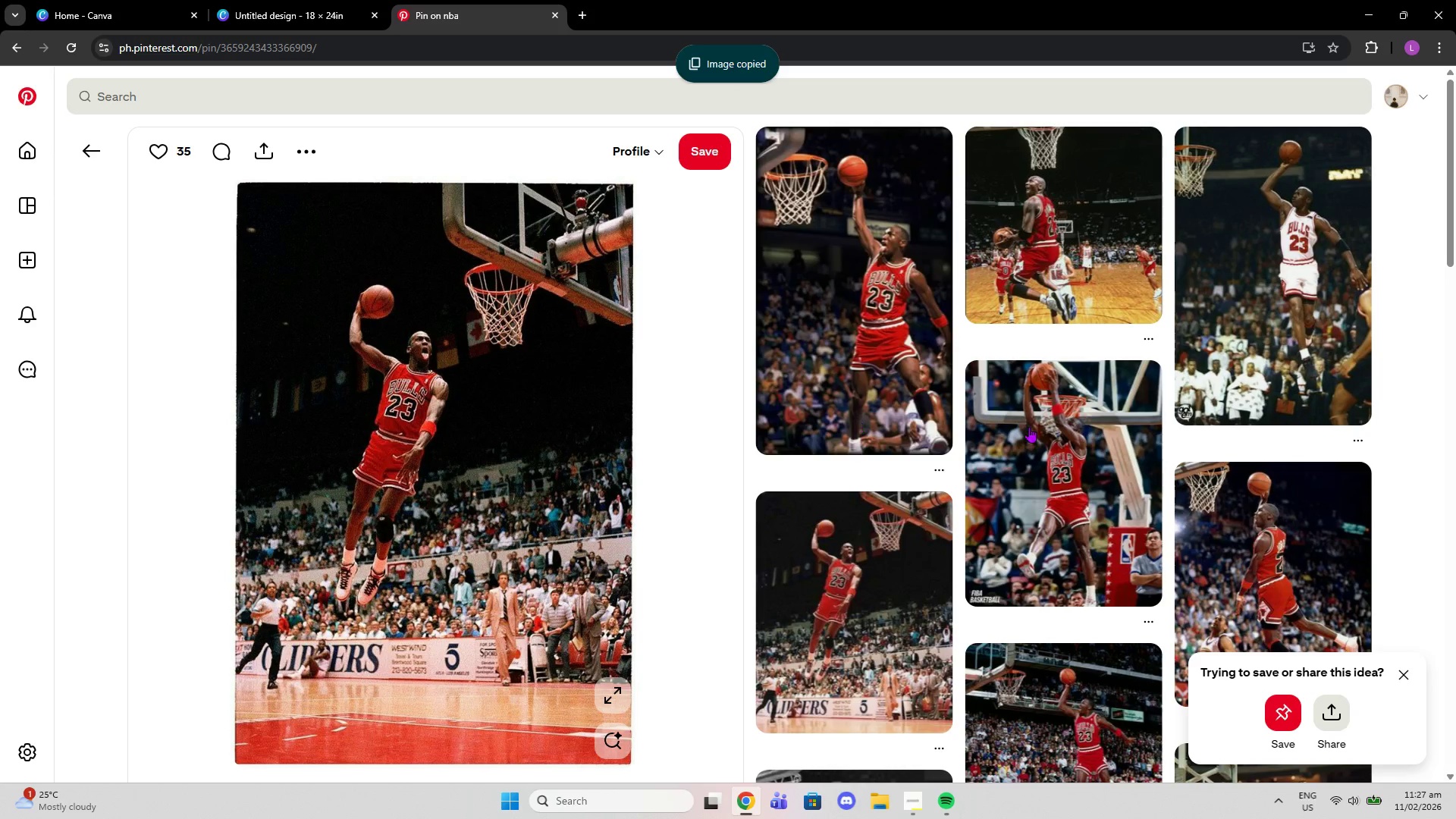 
scroll: coordinate [1059, 438], scroll_direction: down, amount: 3.0
 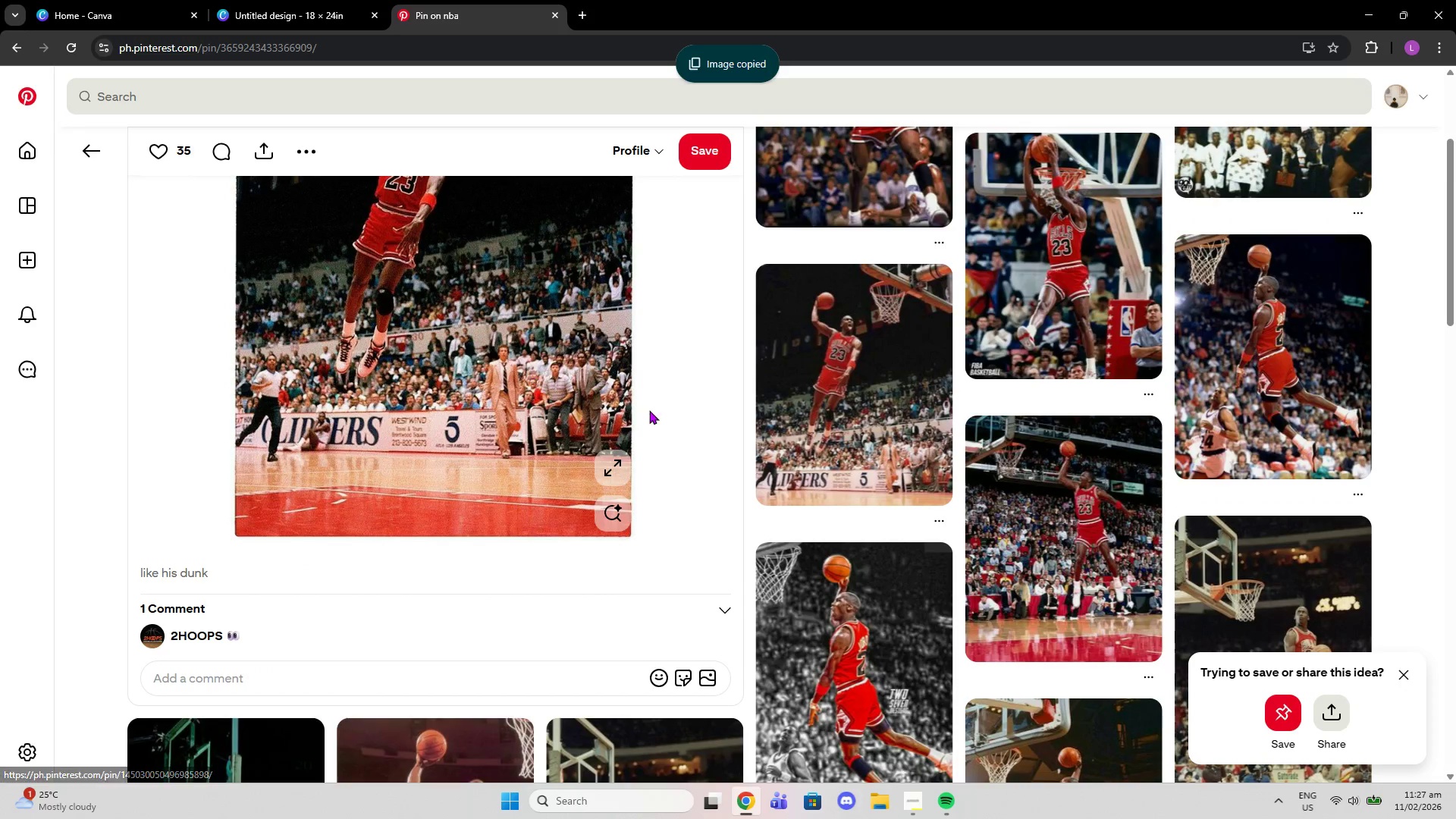 
scroll: coordinate [657, 419], scroll_direction: up, amount: 3.0
 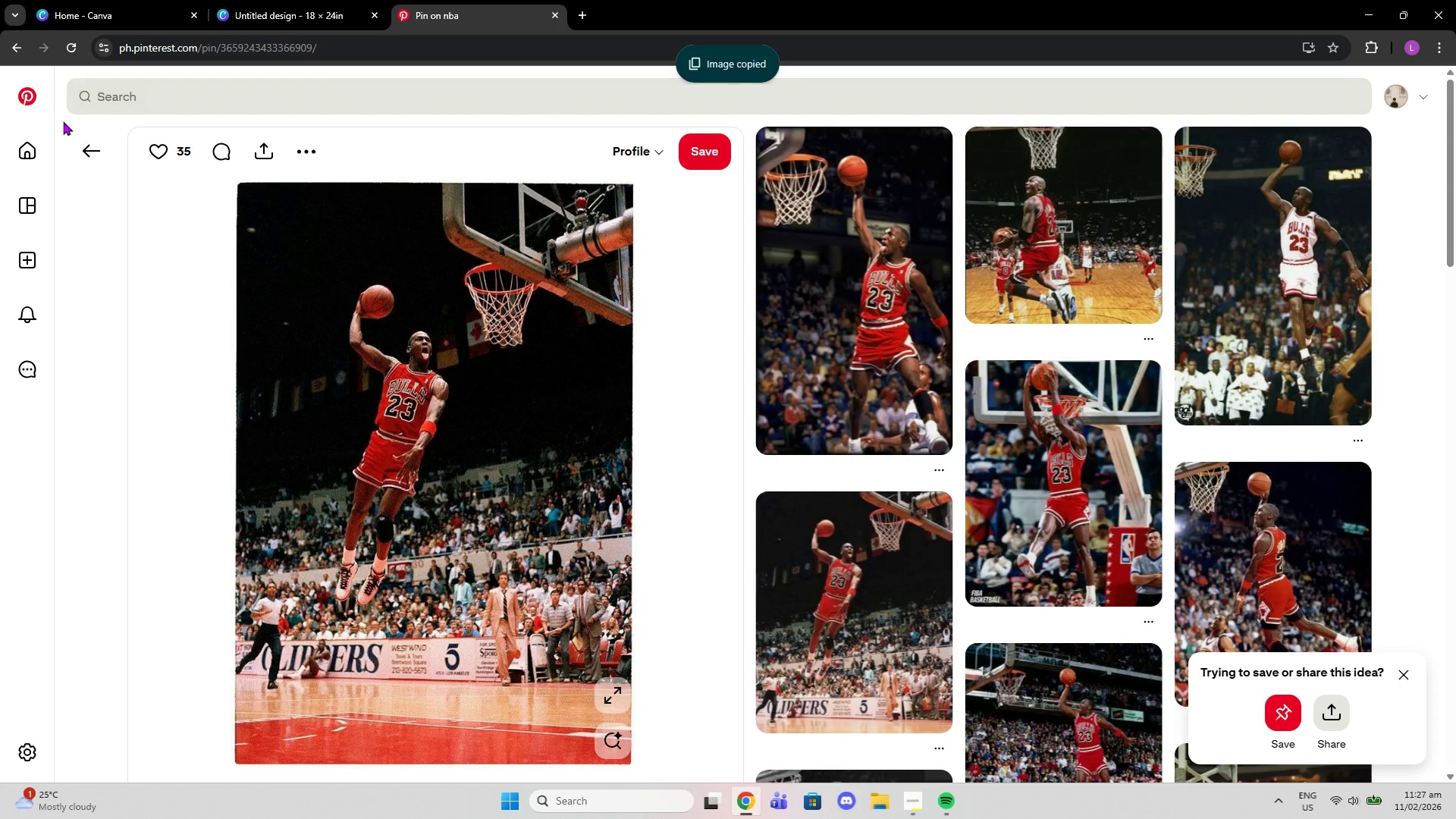 
left_click([79, 136])
 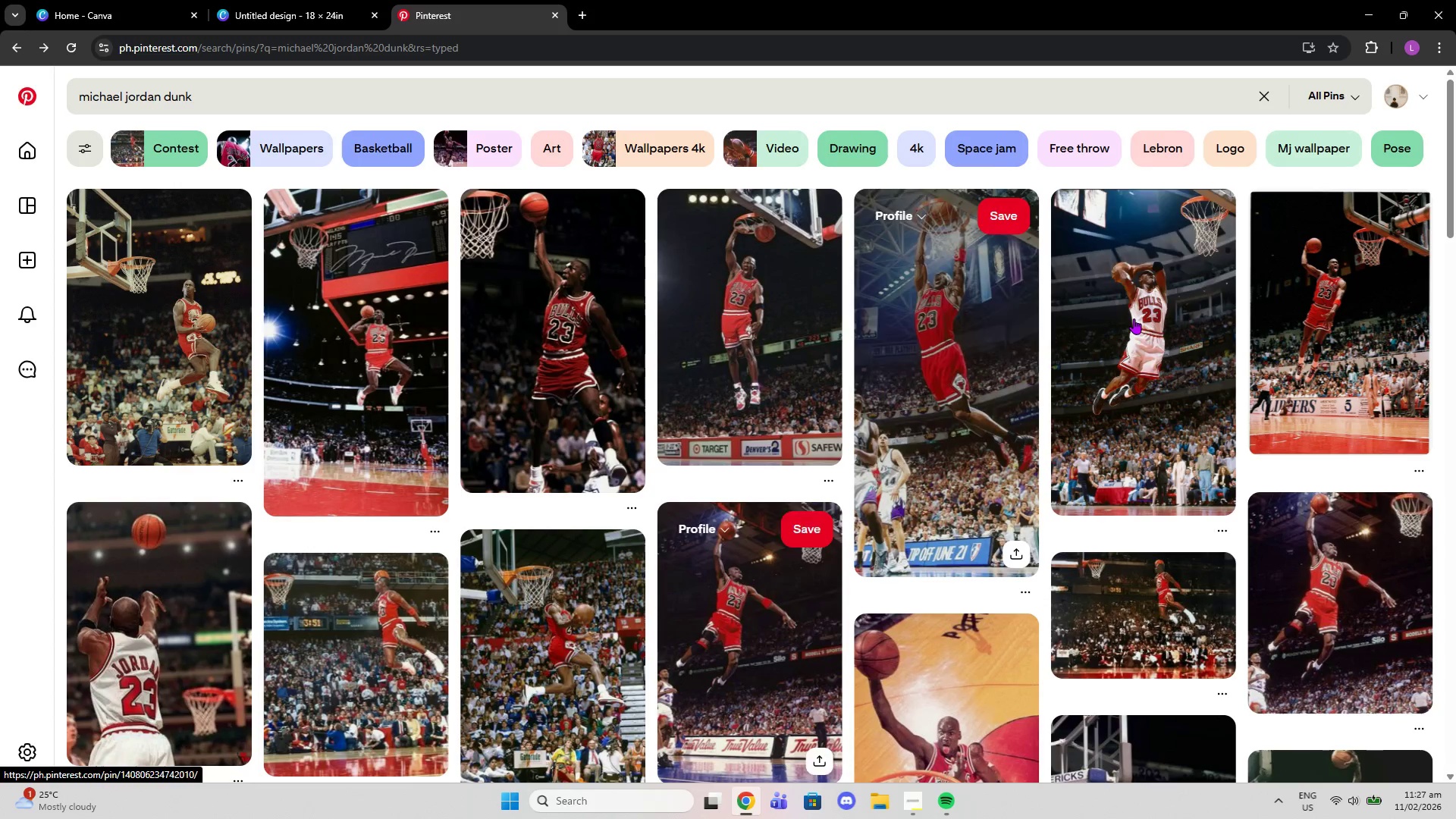 
wait(6.11)
 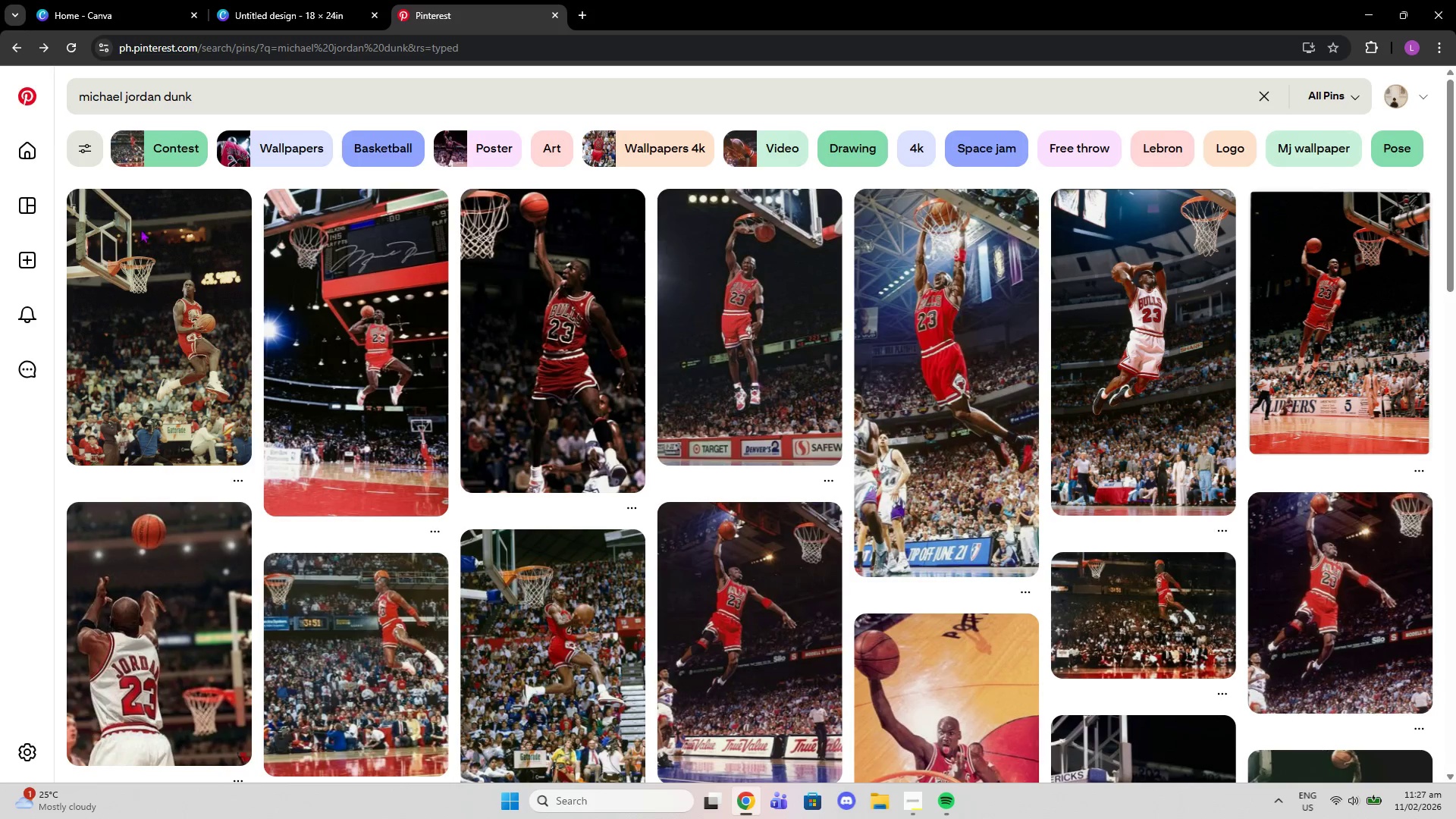 
scroll: coordinate [1191, 322], scroll_direction: up, amount: 1.0
 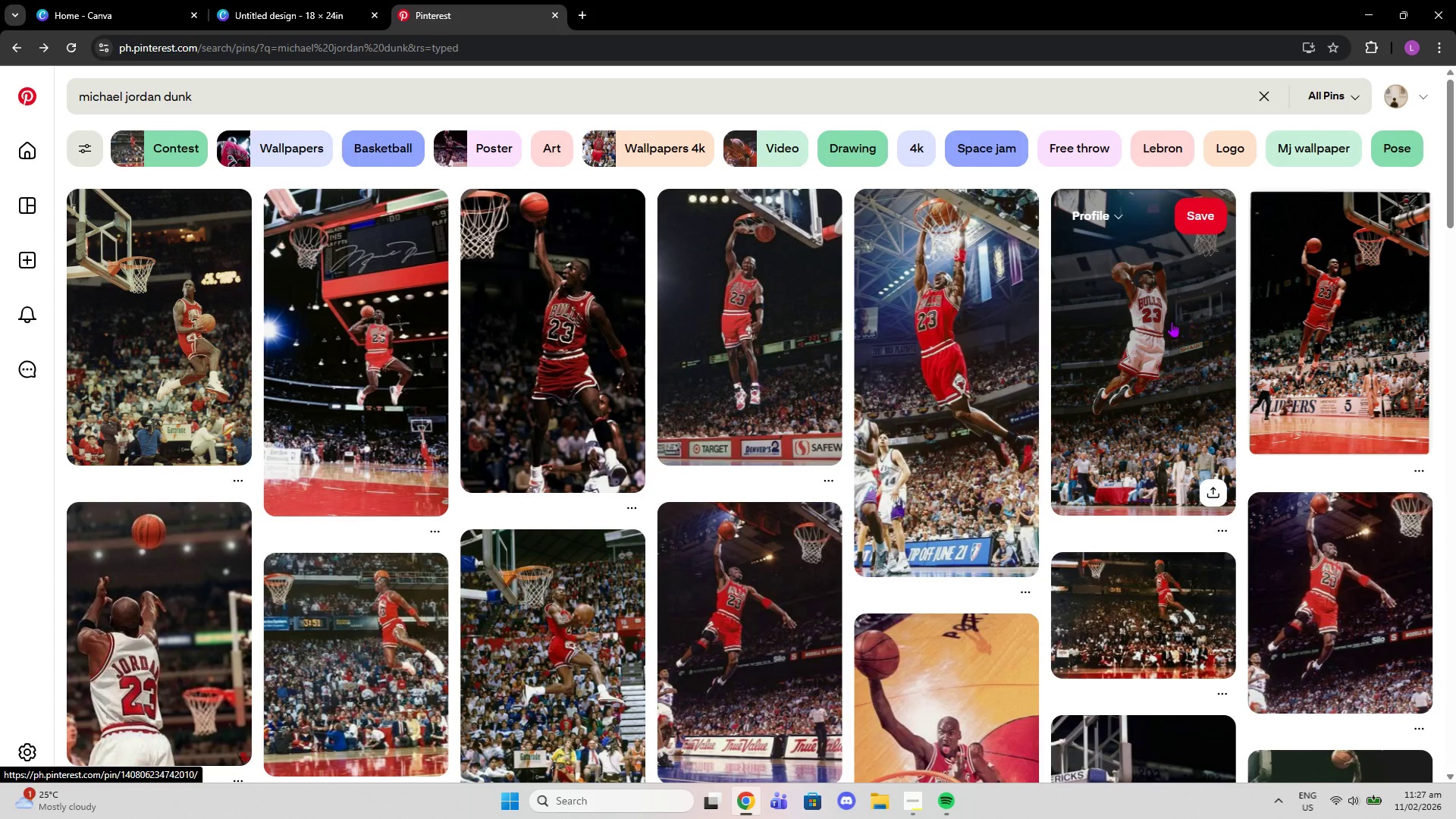 
scroll: coordinate [976, 391], scroll_direction: down, amount: 8.0
 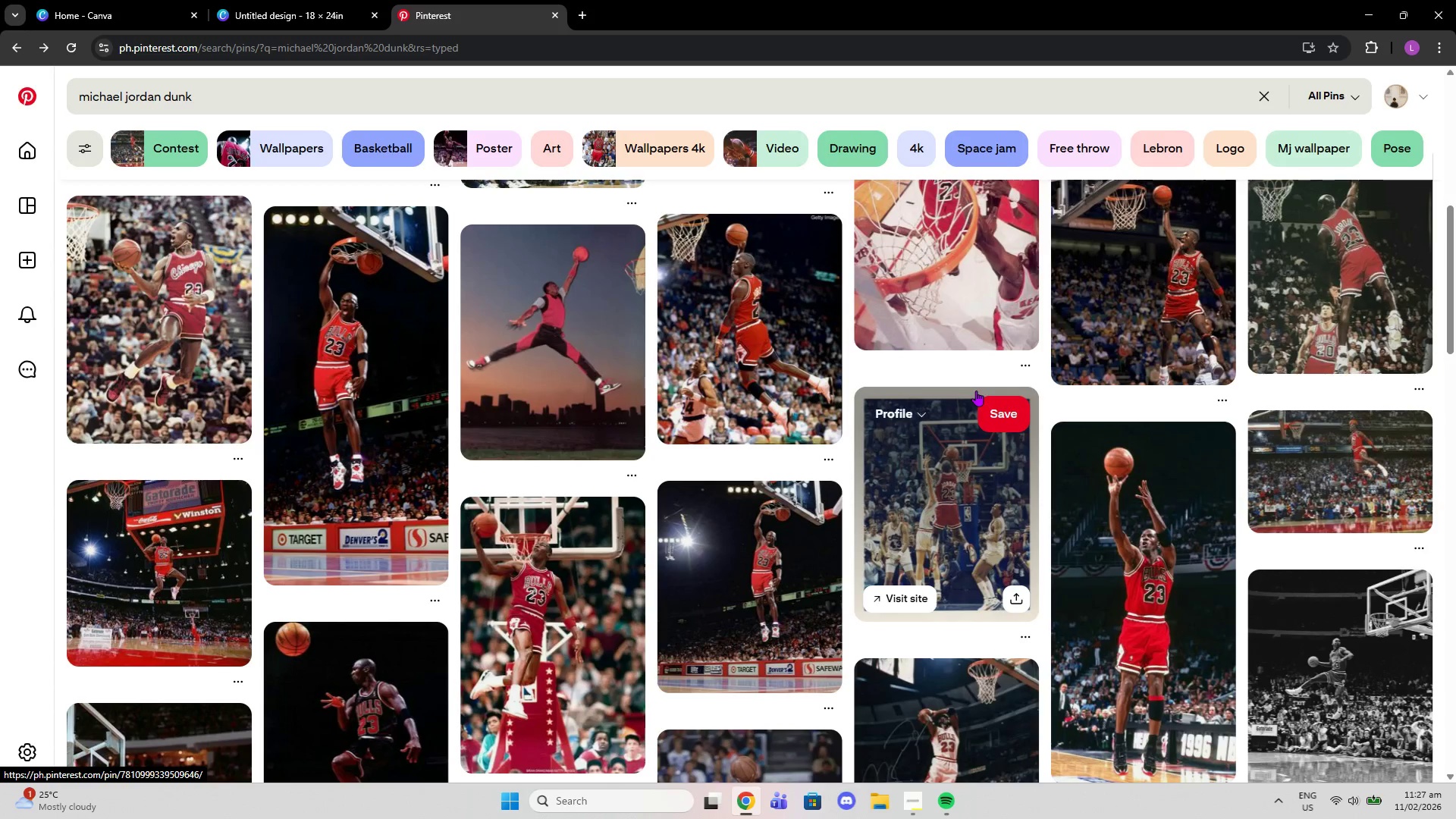 
scroll: coordinate [976, 391], scroll_direction: down, amount: 4.0
 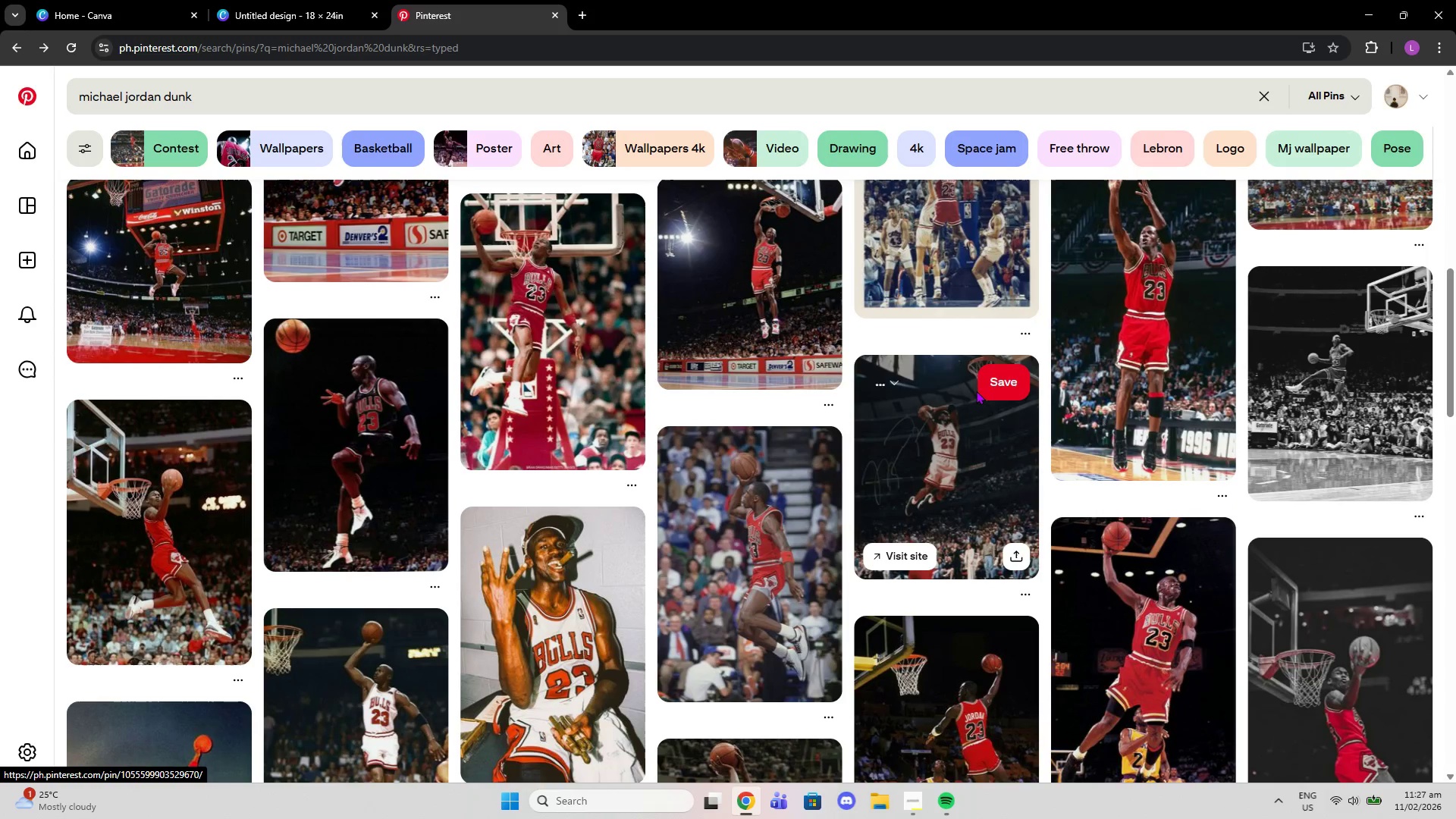 
scroll: coordinate [976, 391], scroll_direction: up, amount: 2.0
 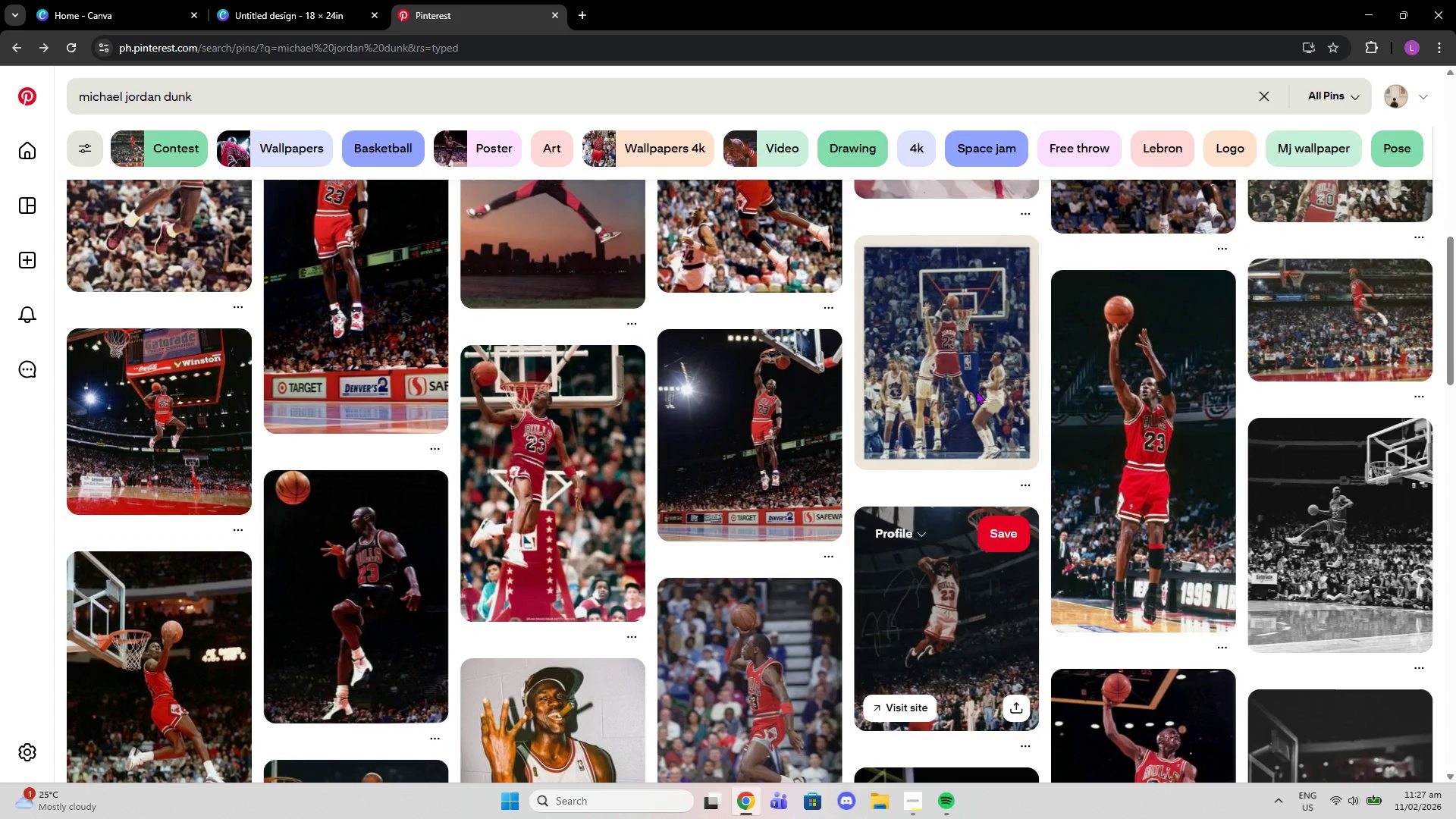 
scroll: coordinate [976, 391], scroll_direction: down, amount: 8.0
 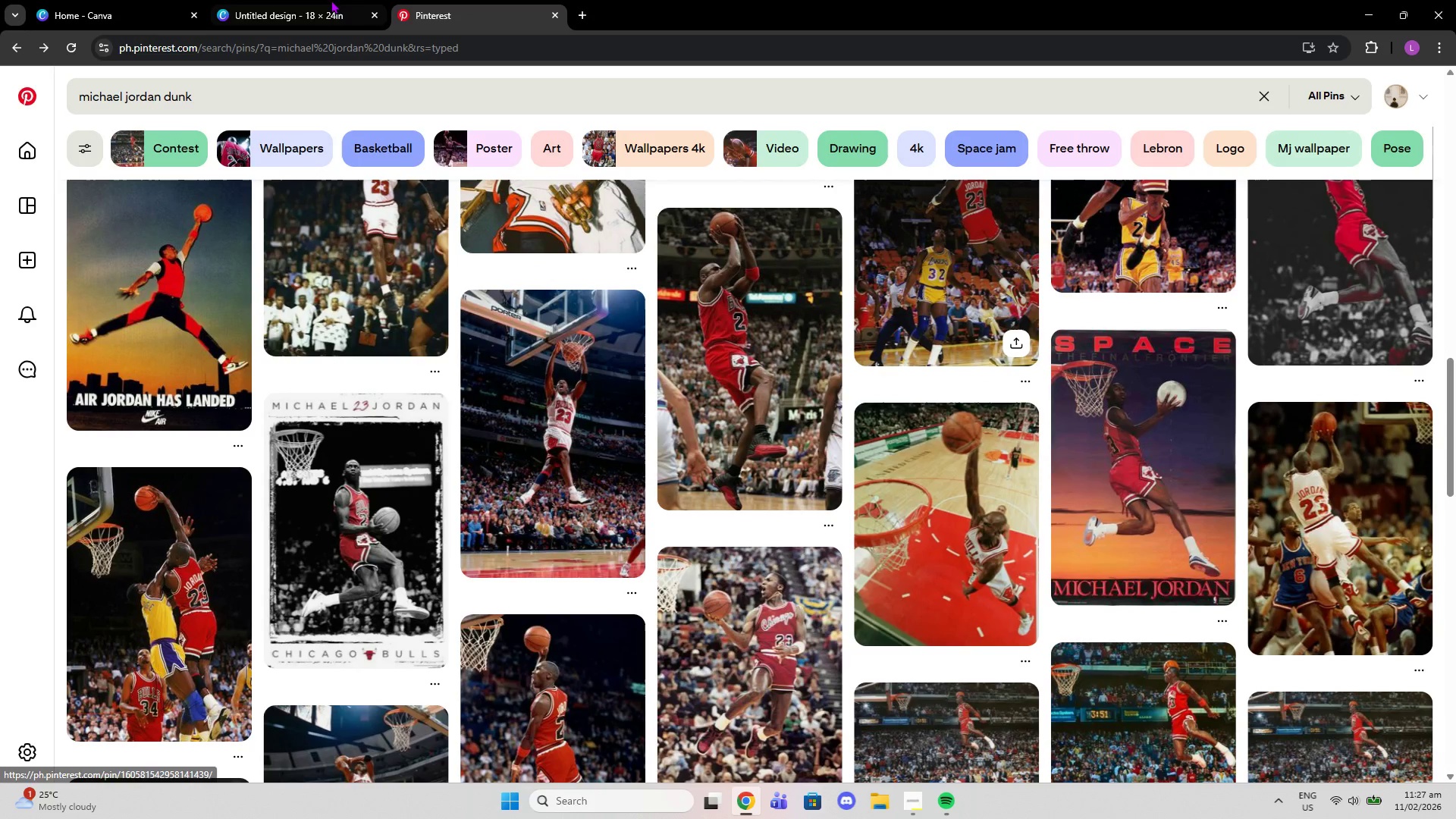 
left_click([315, 0])
 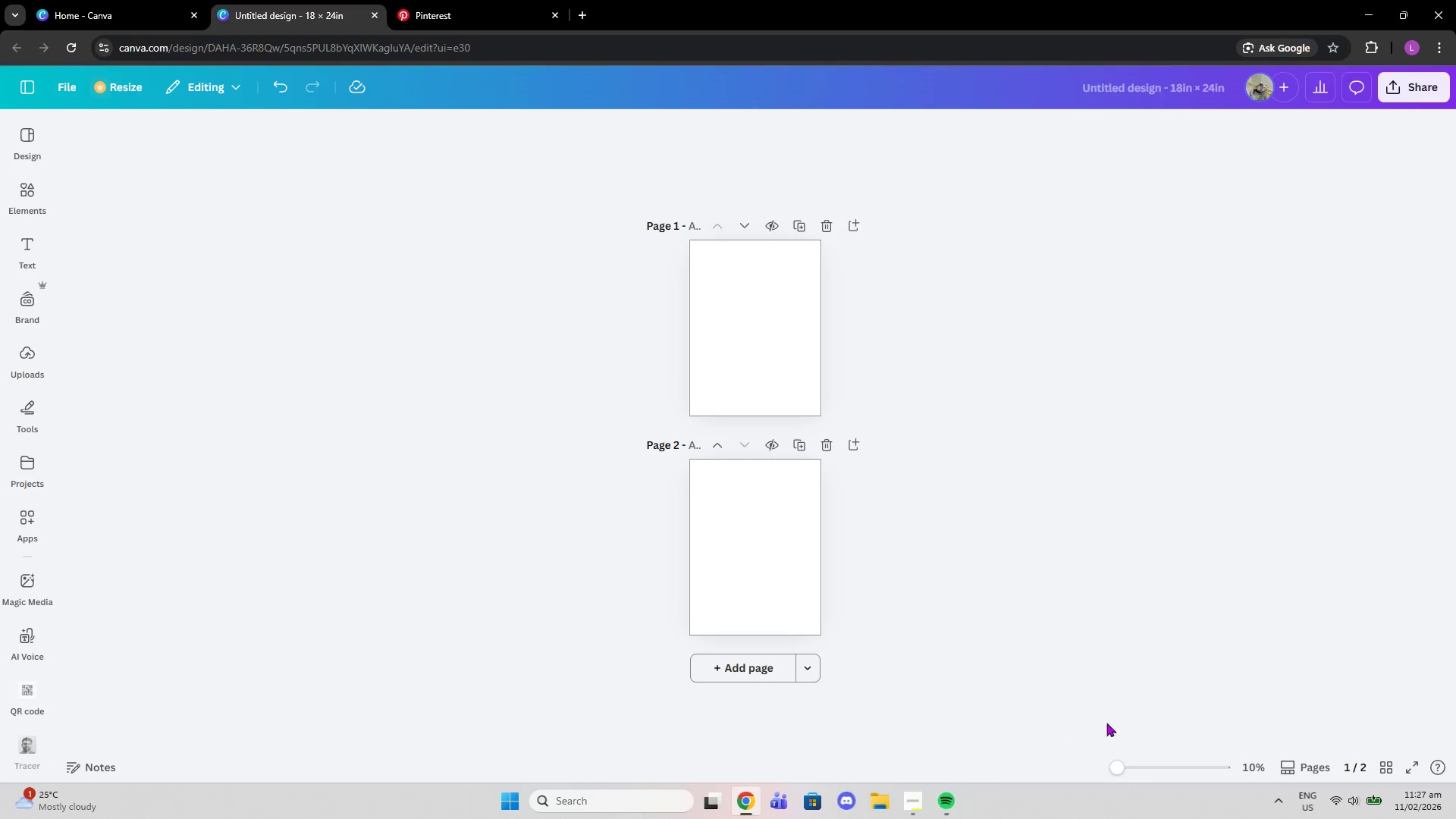 
left_click_drag(start_coordinate=[1119, 771], to_coordinate=[1160, 774])
 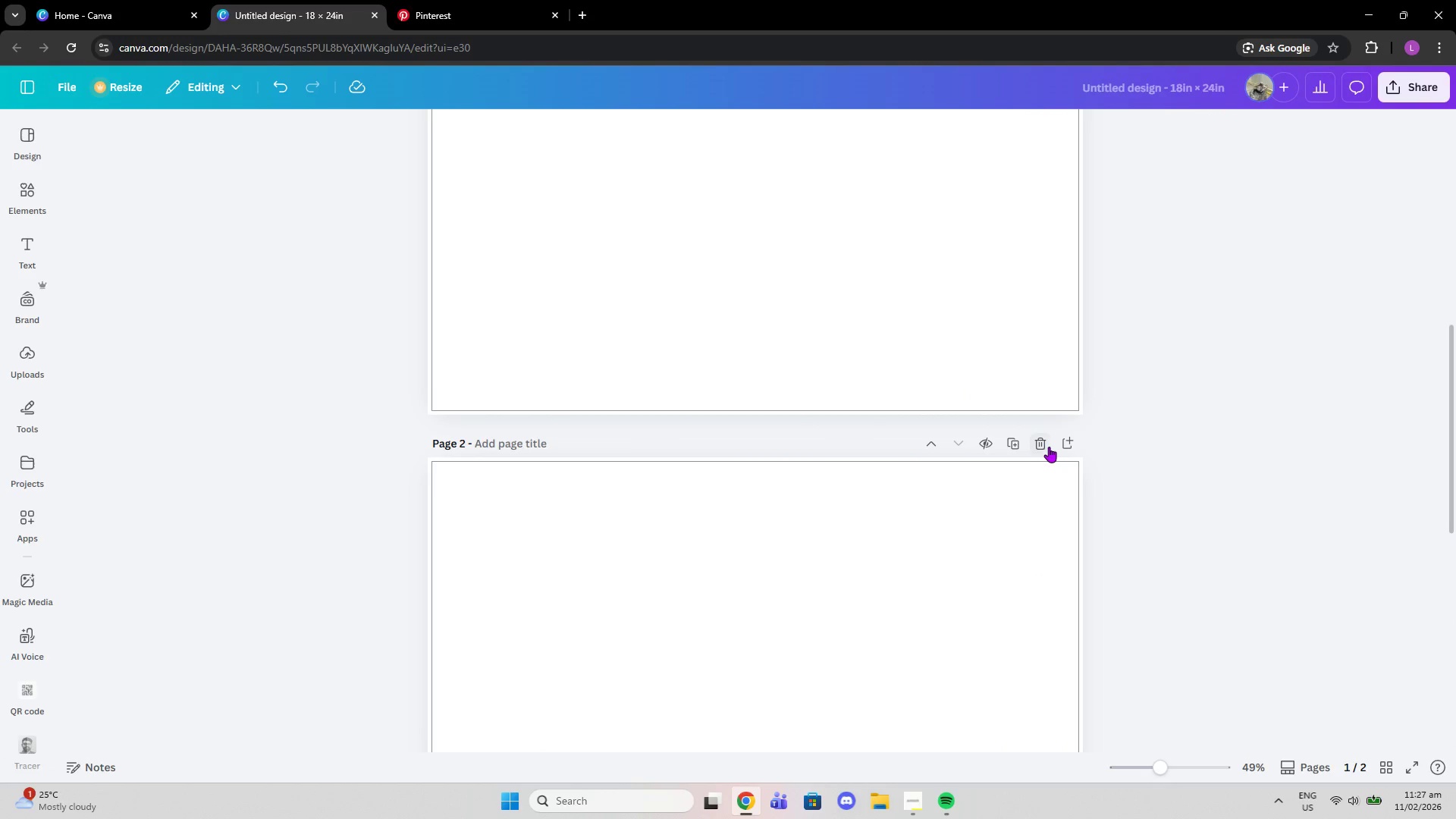 
left_click([1049, 447])
 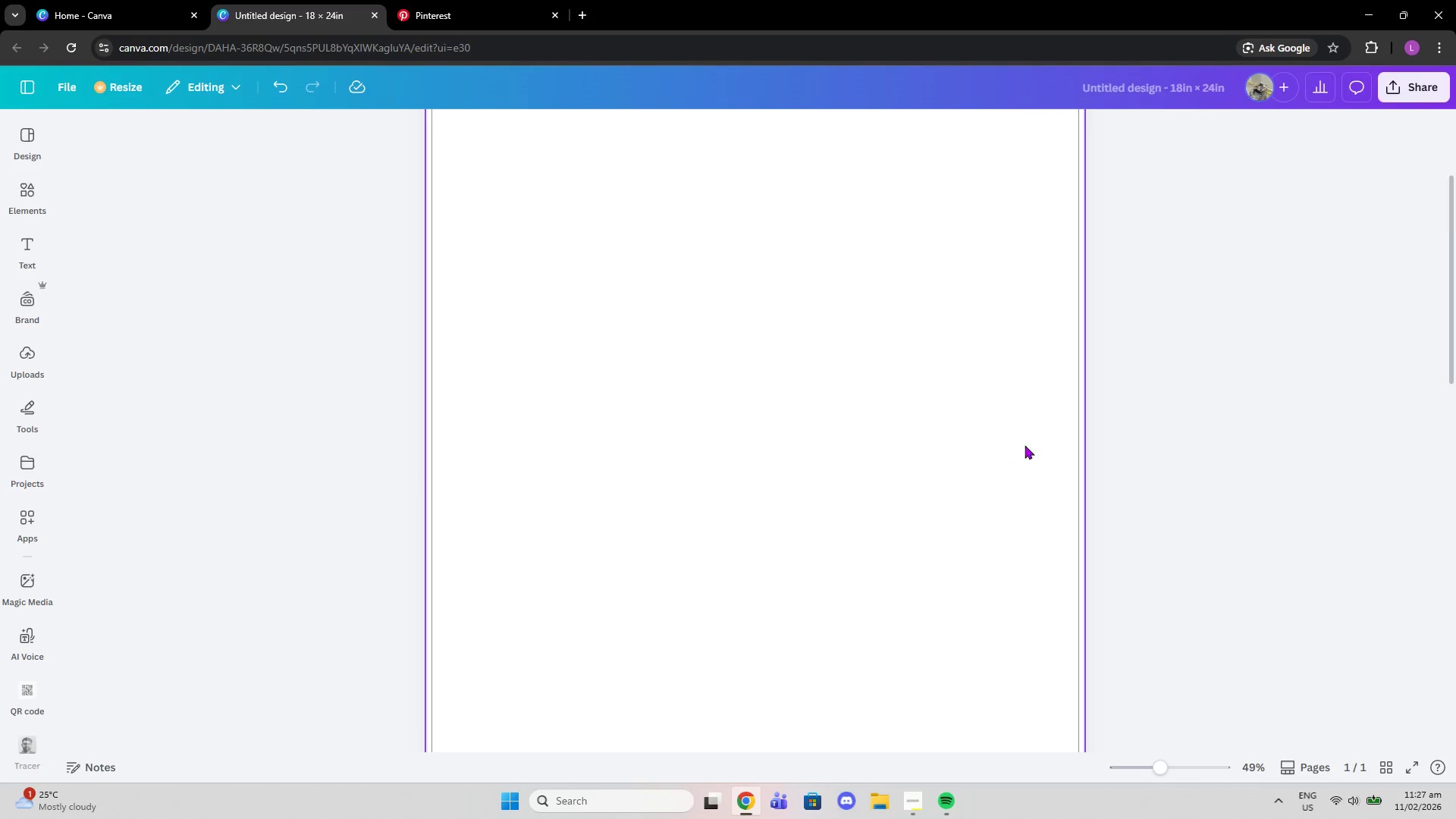 
scroll: coordinate [1025, 479], scroll_direction: up, amount: 2.0
 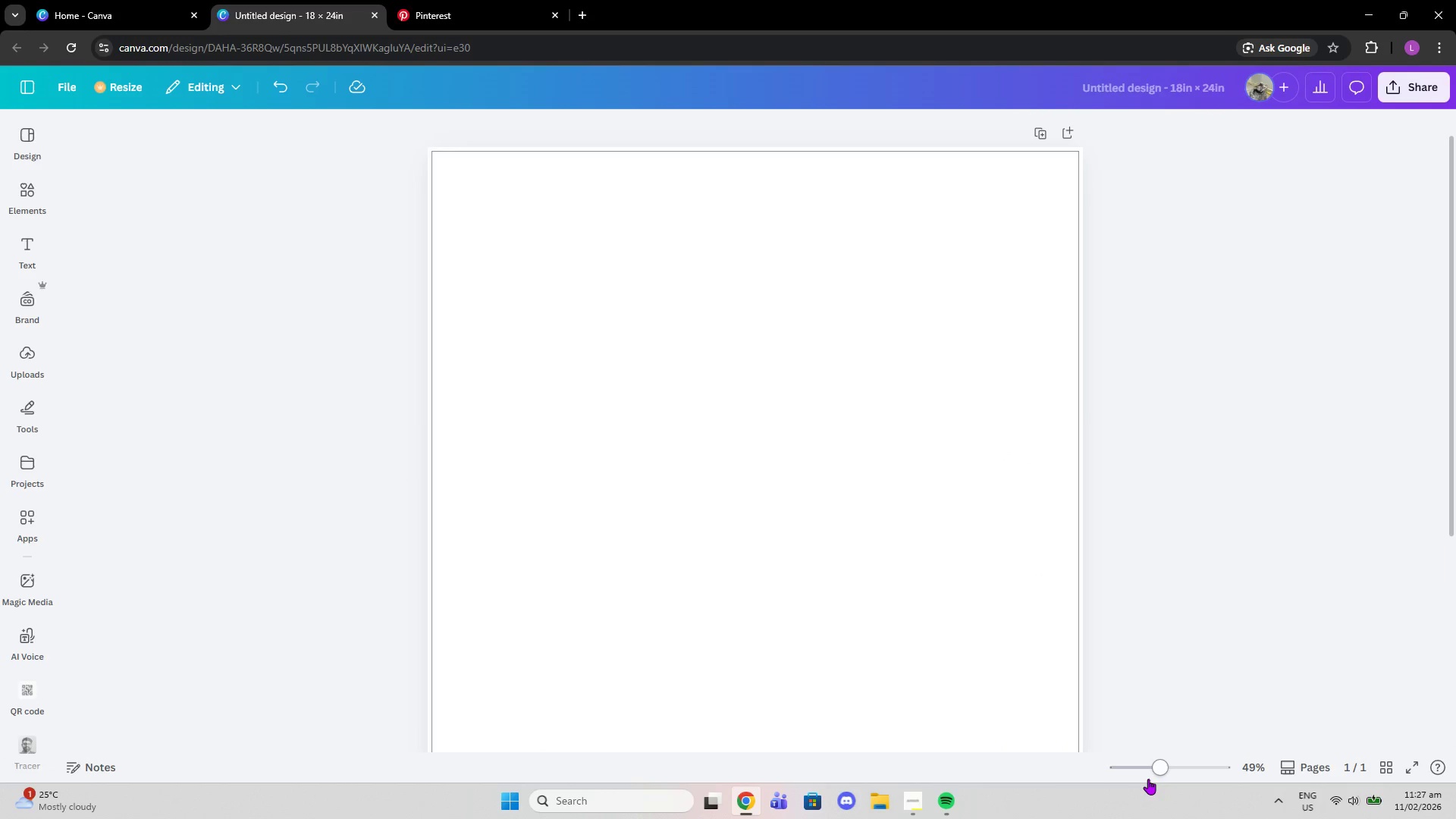 
left_click_drag(start_coordinate=[1152, 771], to_coordinate=[1143, 768])
 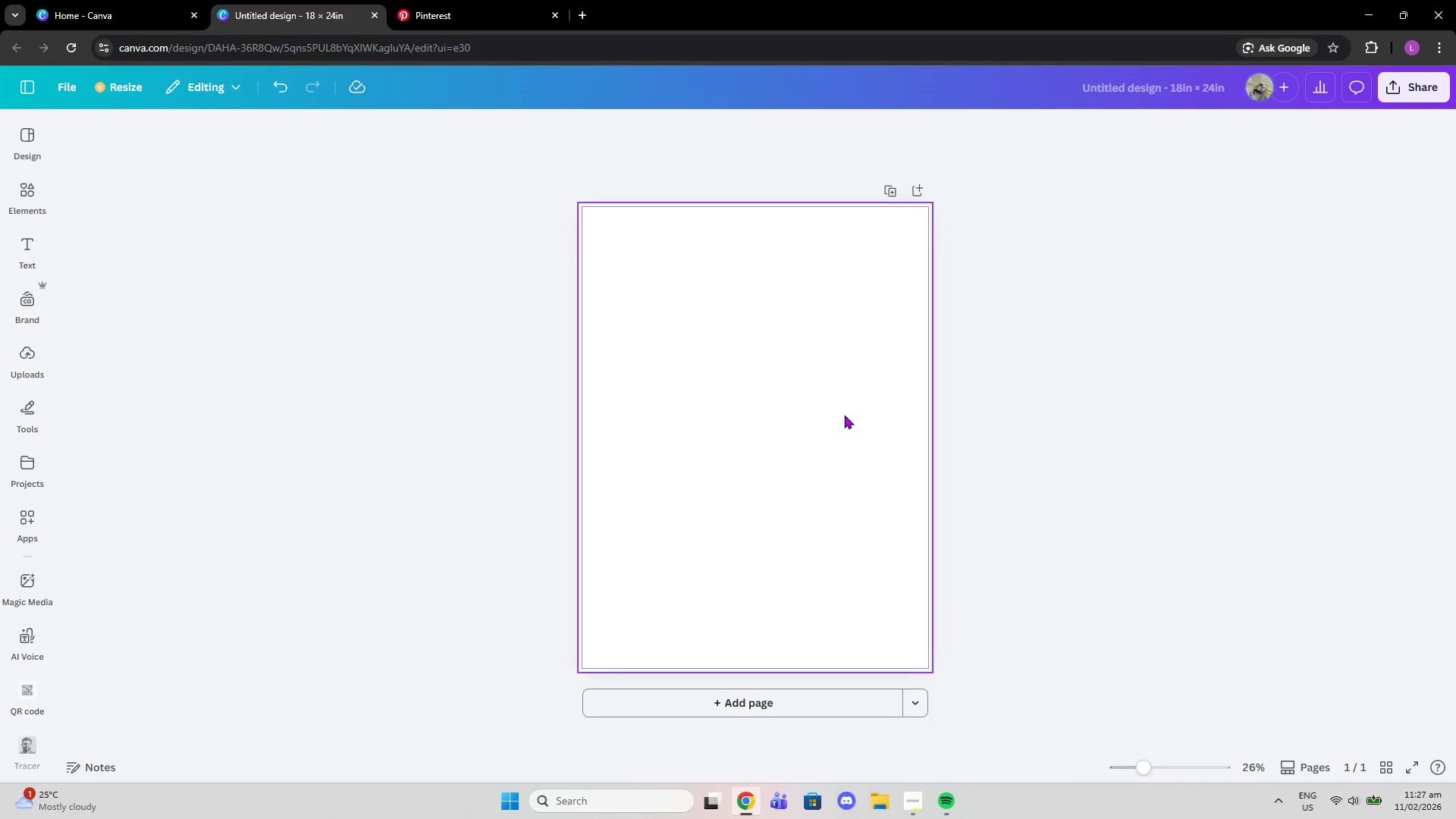 
left_click([844, 415])
 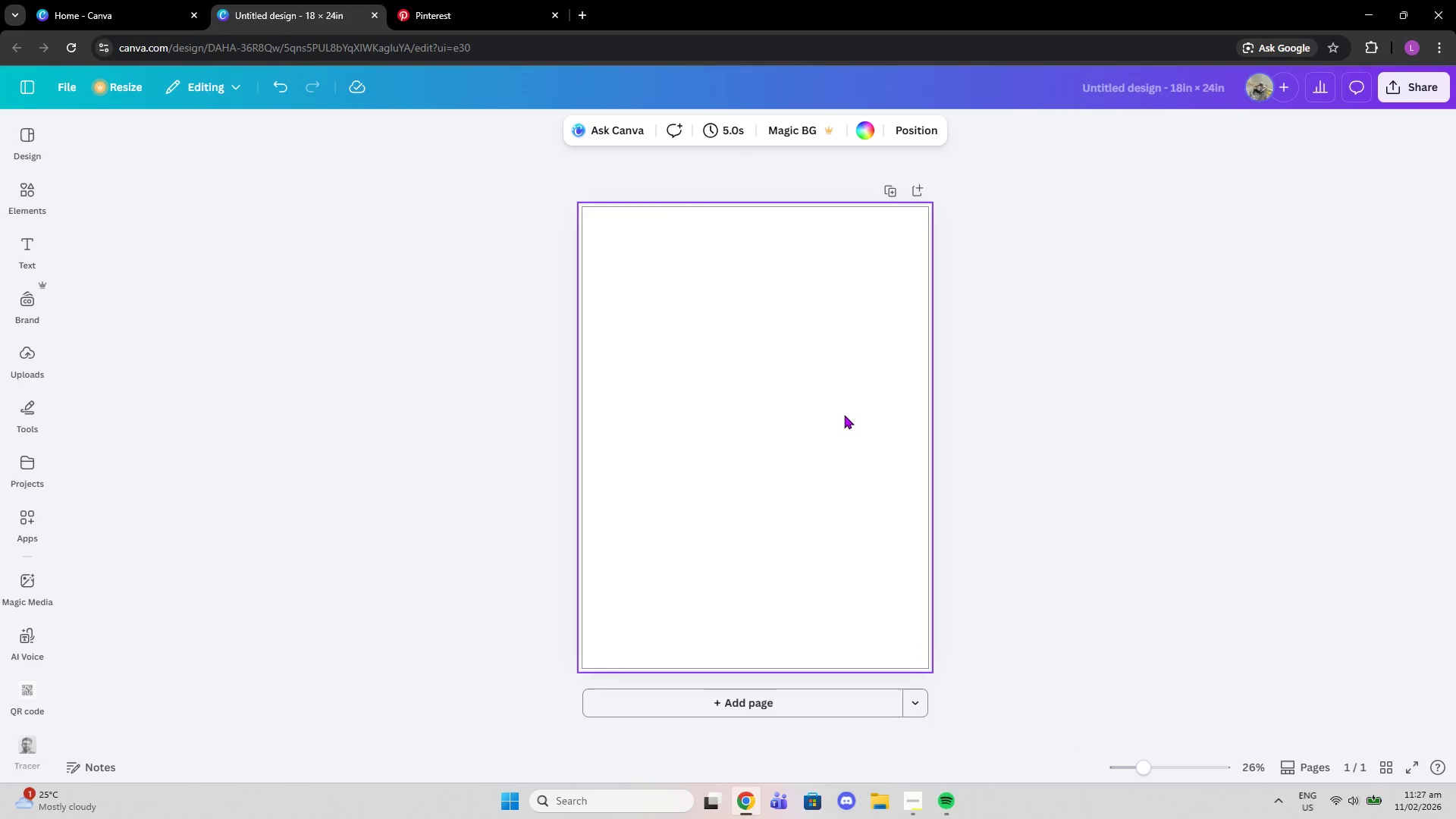 
key(Control+V)
 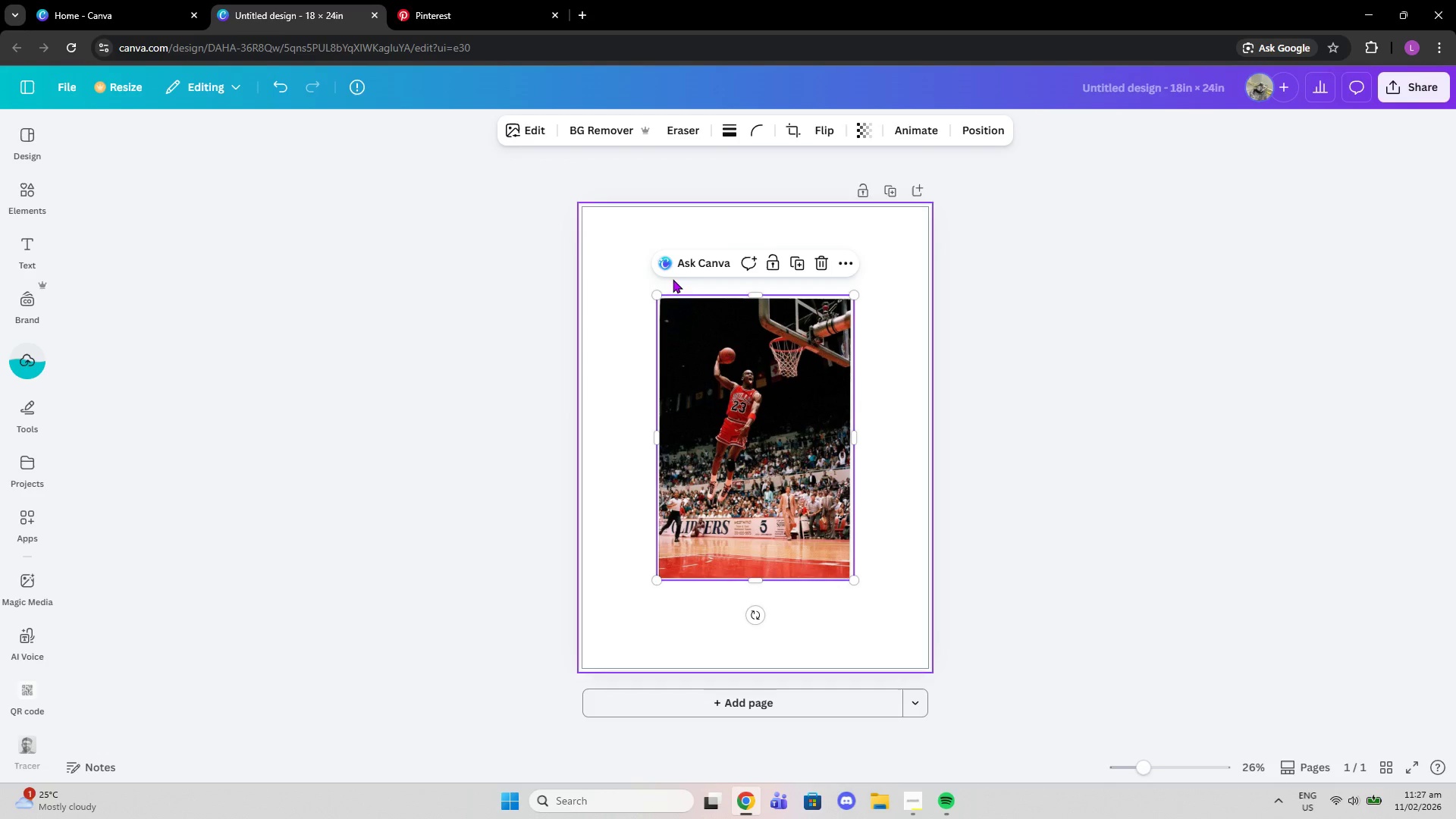 
left_click_drag(start_coordinate=[655, 293], to_coordinate=[598, 265])
 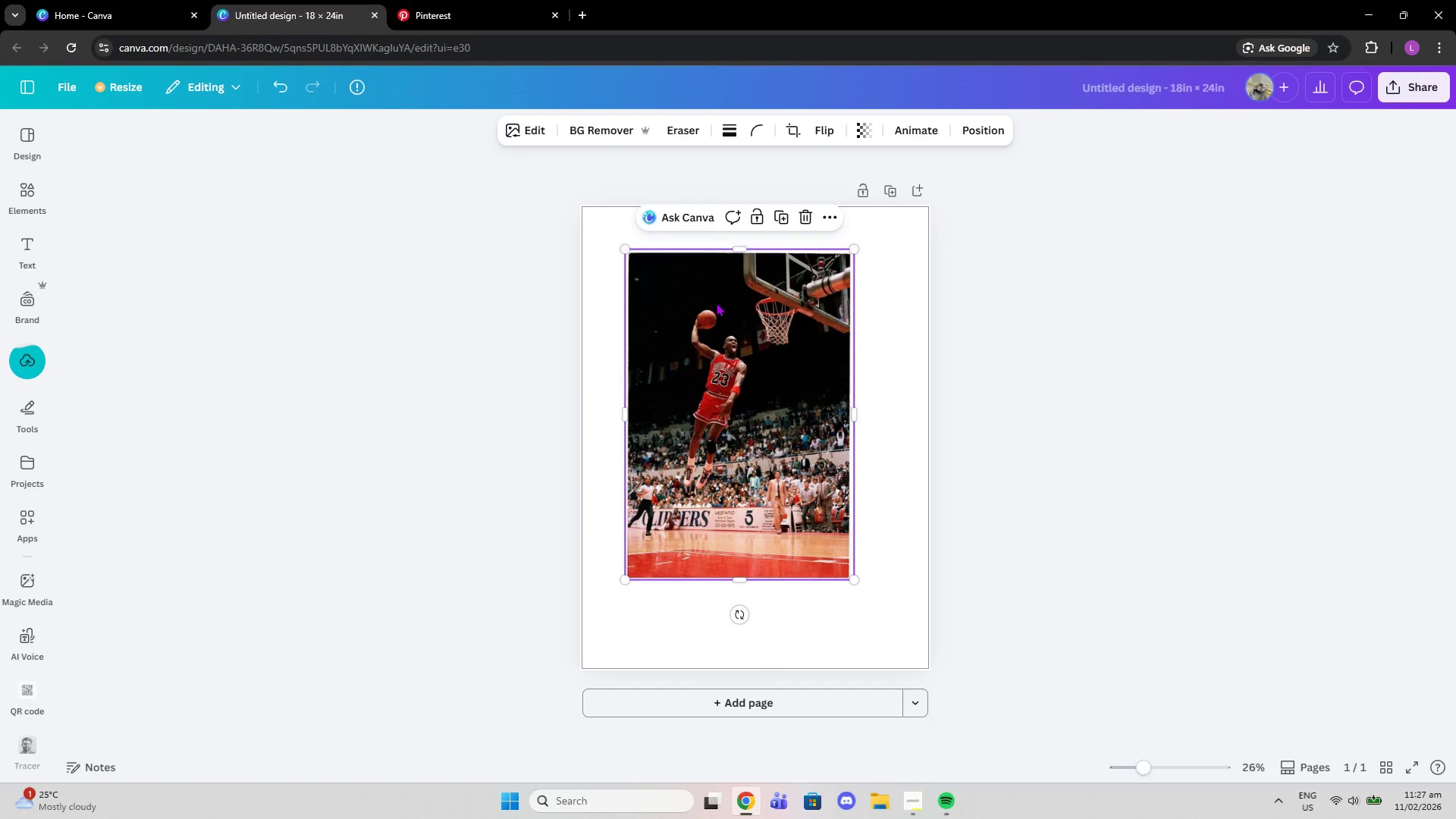 
left_click_drag(start_coordinate=[723, 308], to_coordinate=[737, 328])
 